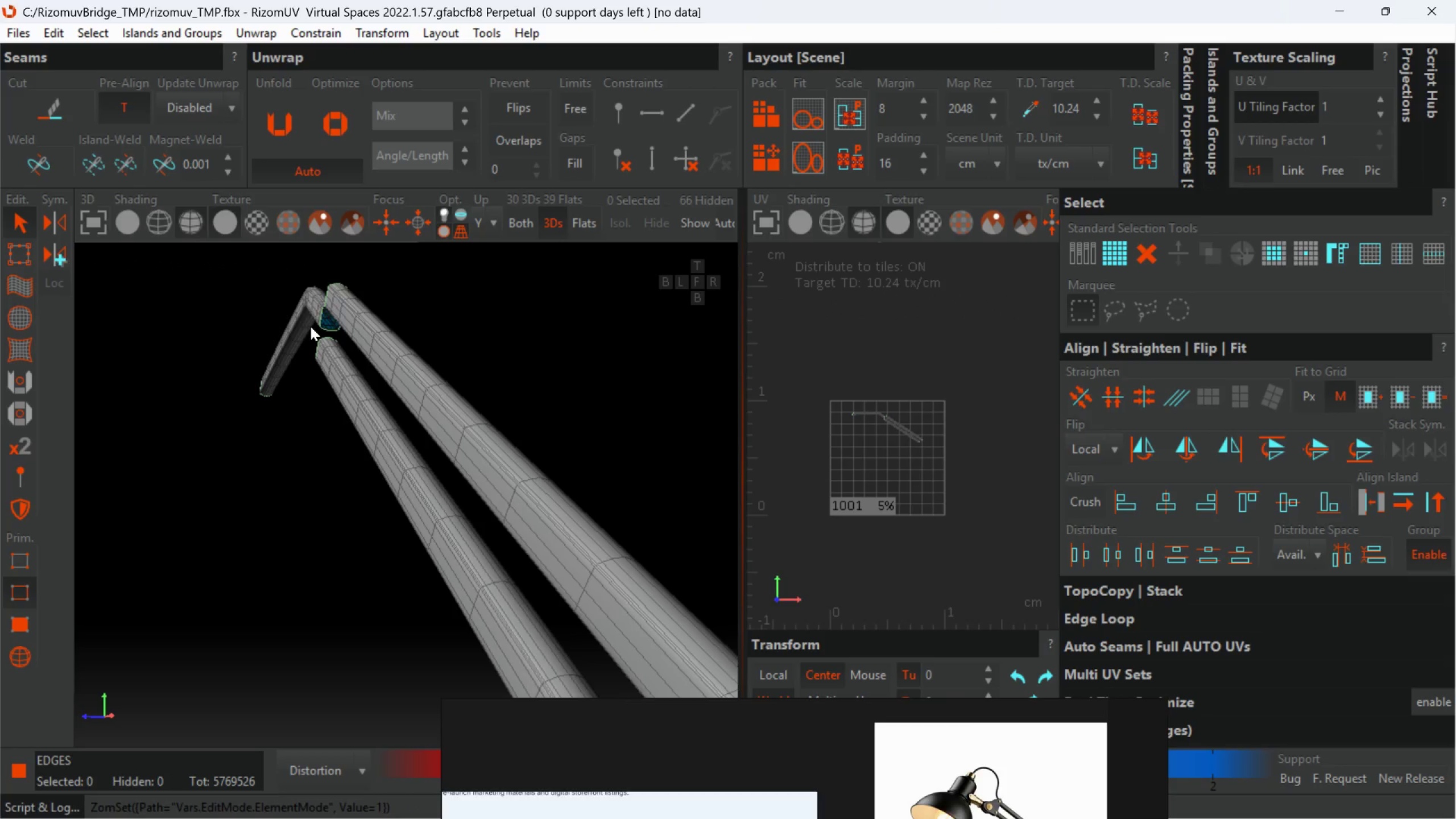 
scroll: coordinate [387, 316], scroll_direction: up, amount: 4.0
 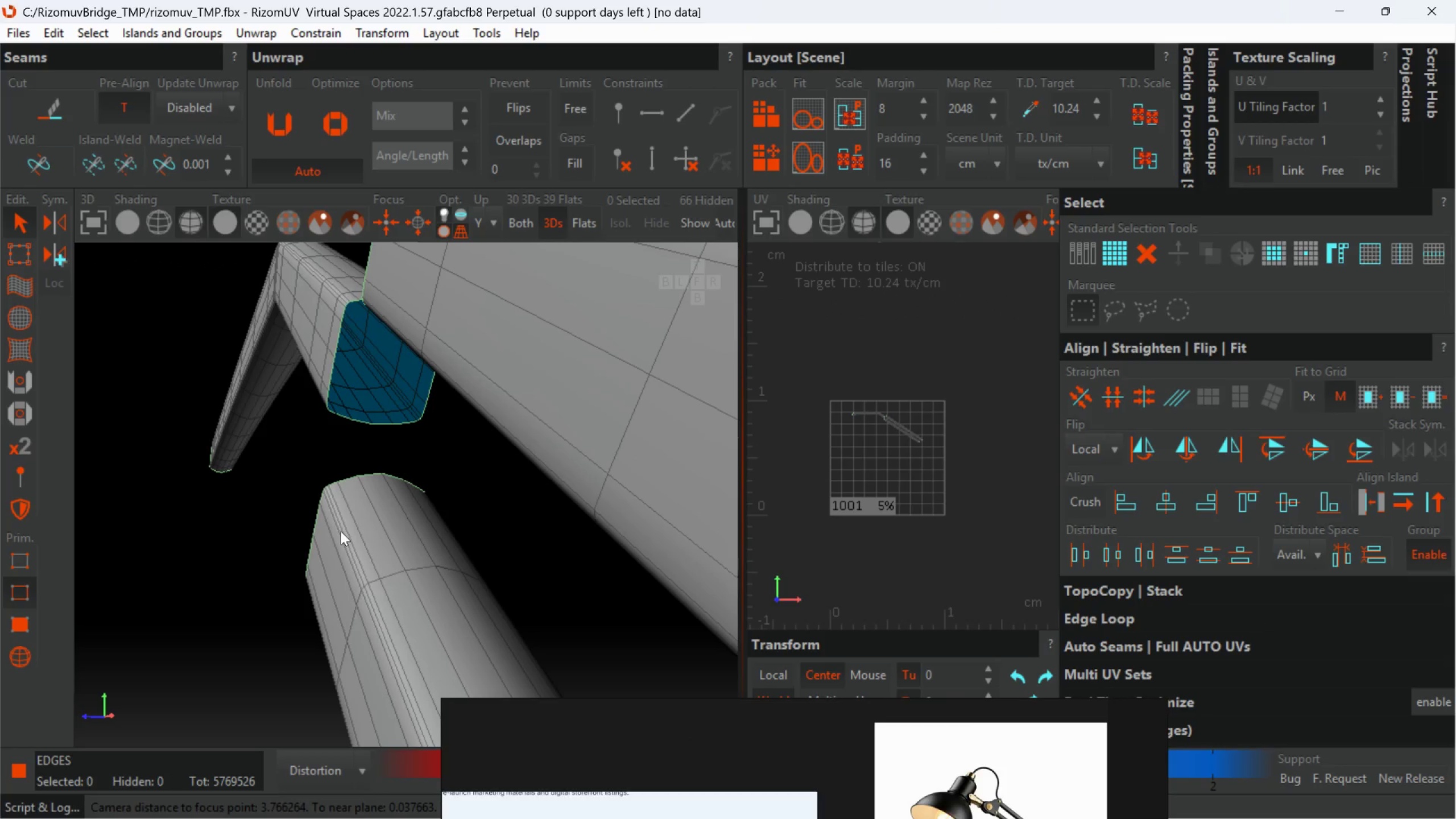 
double_click([344, 531])
 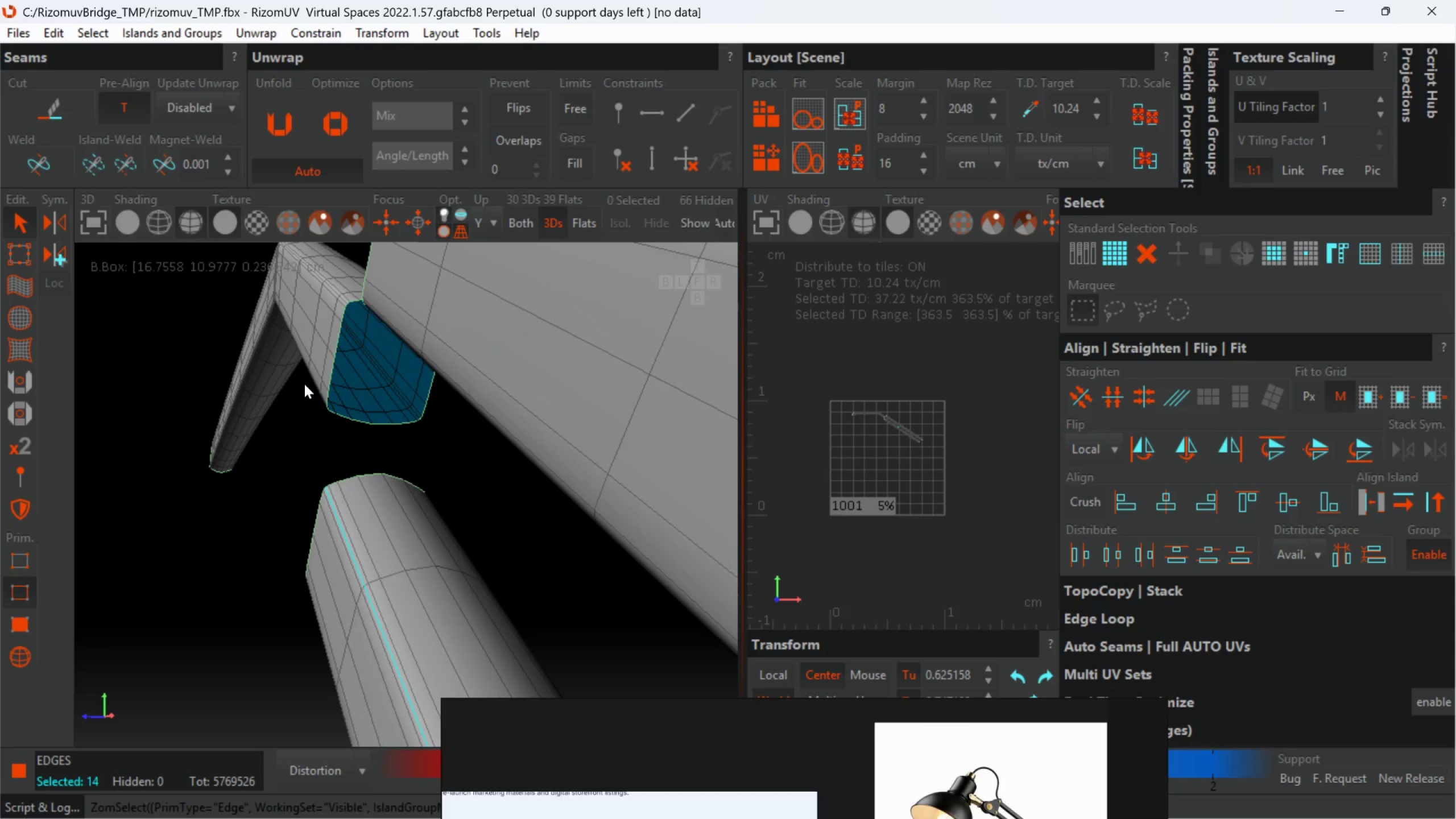 
scroll: coordinate [264, 330], scroll_direction: up, amount: 5.0
 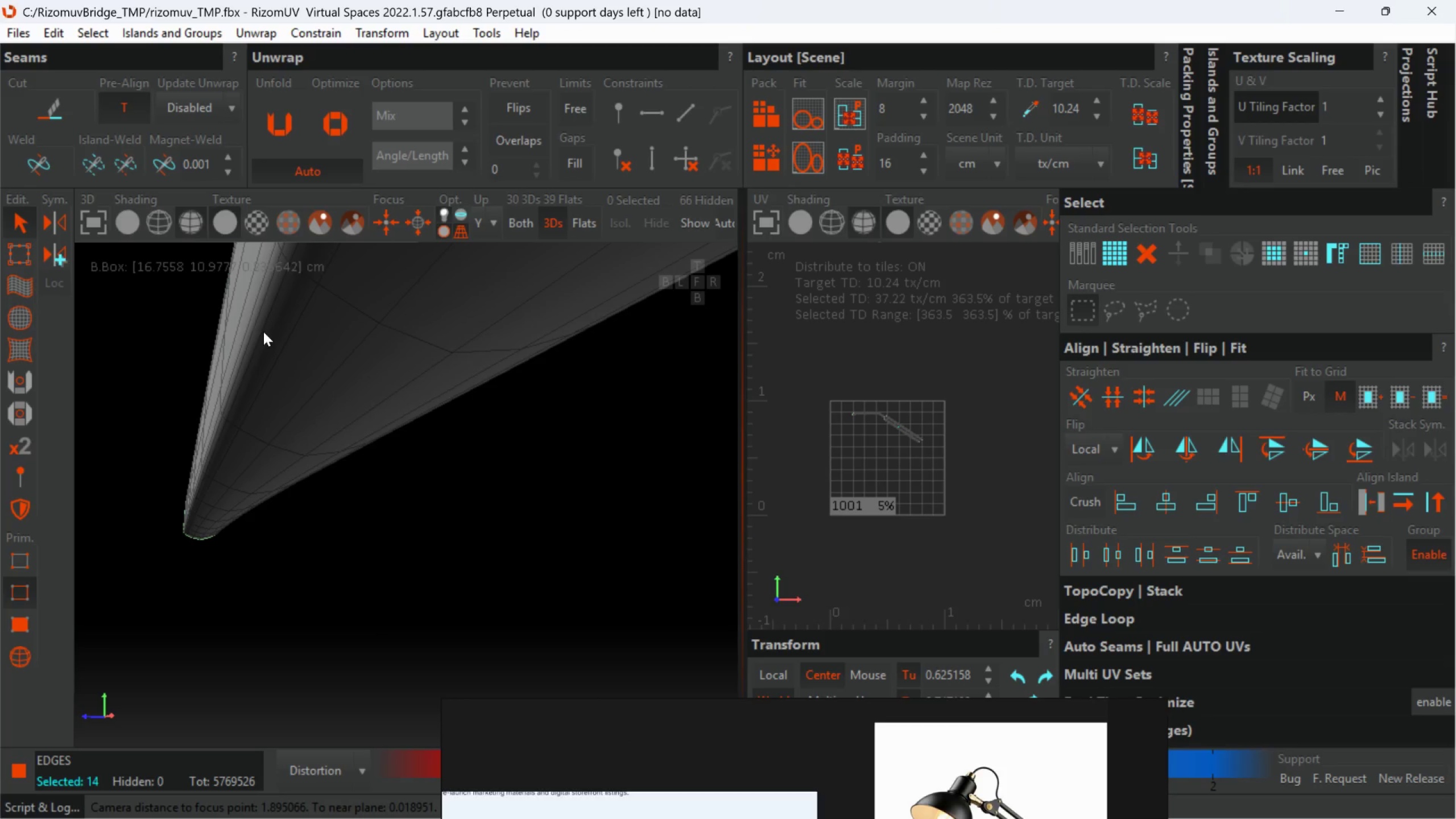 
hold_key(key=ControlLeft, duration=1.44)
left_click([263, 333])
 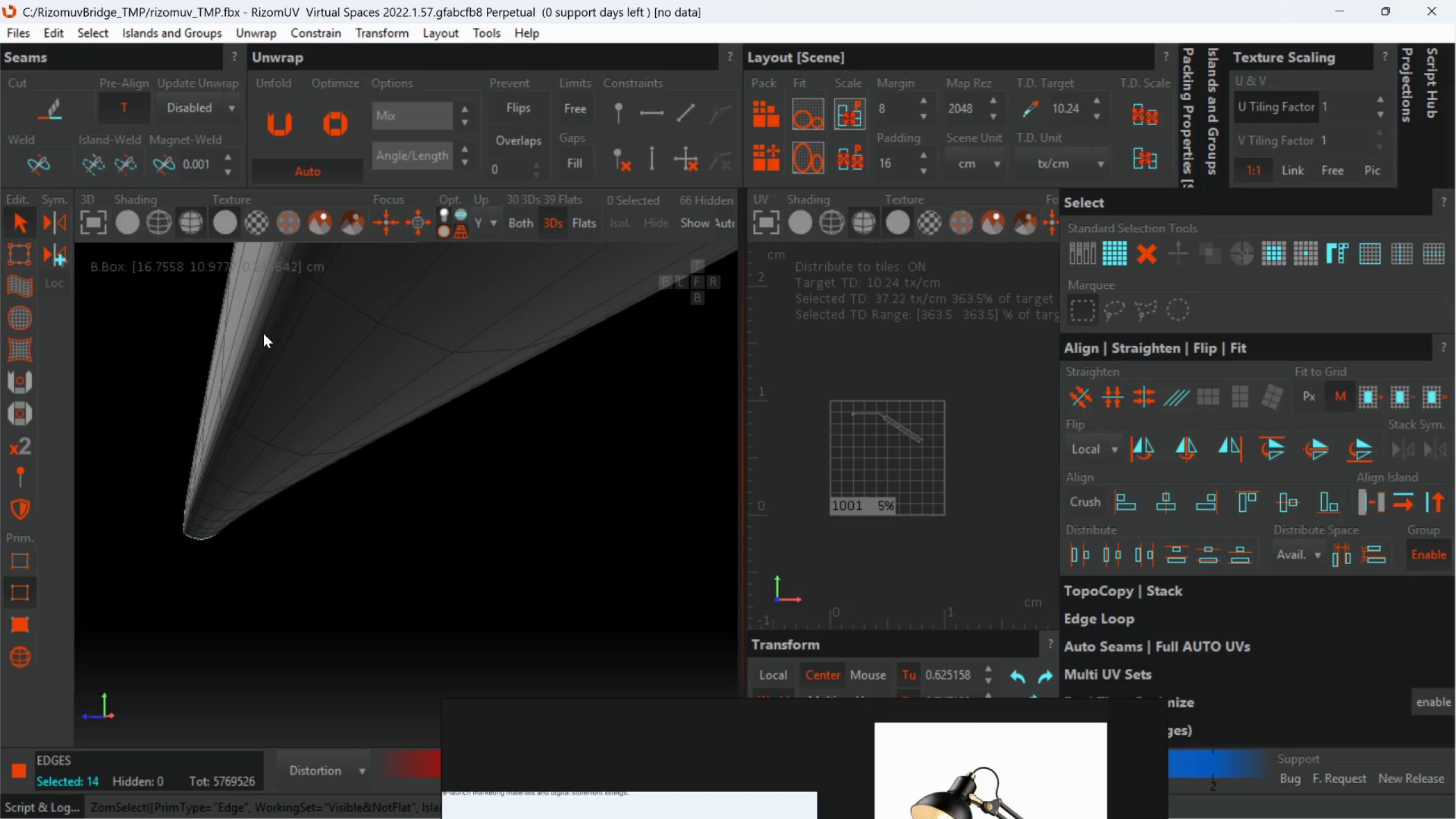 
double_click([263, 333])
 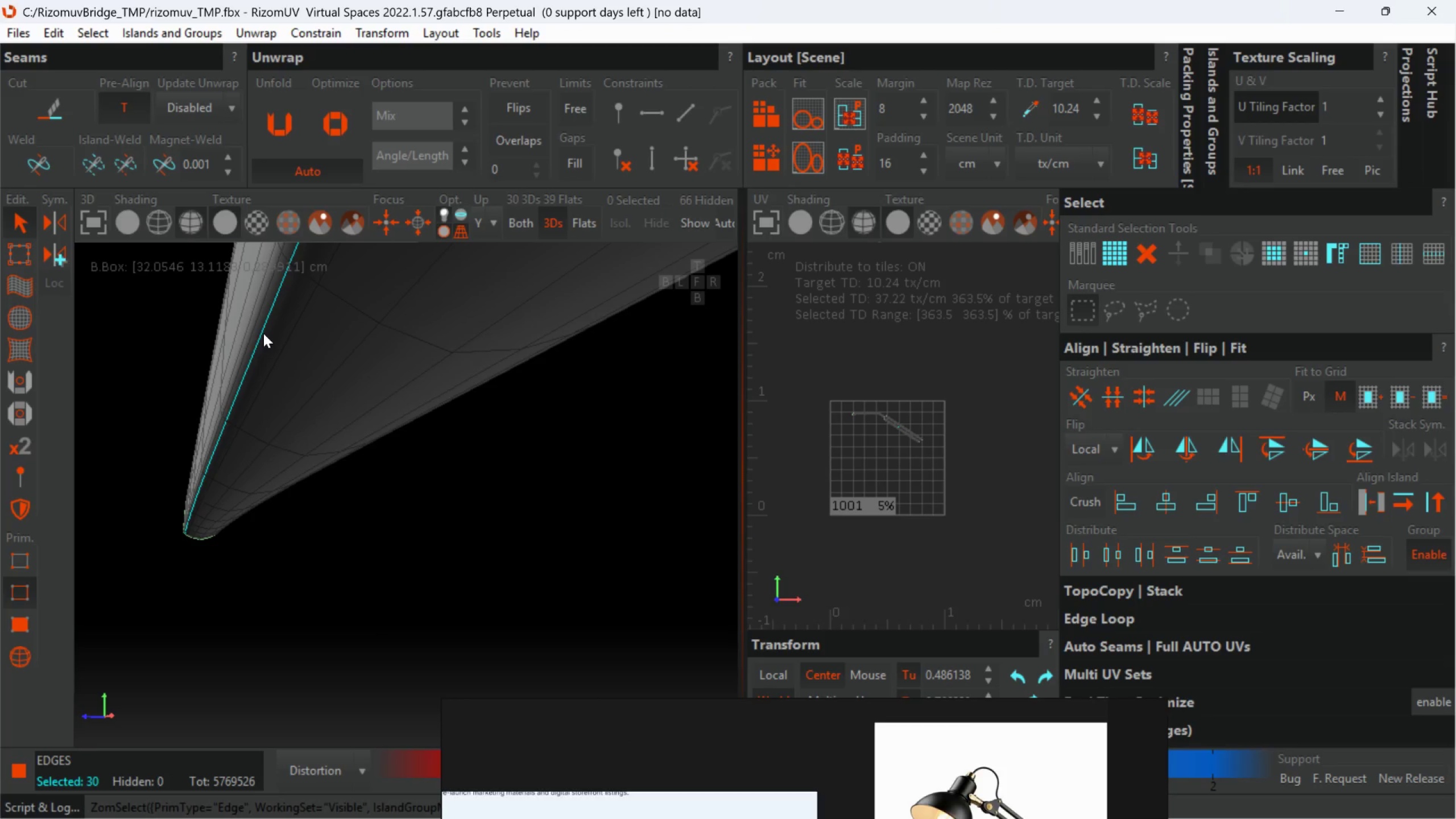 
scroll: coordinate [284, 372], scroll_direction: down, amount: 6.0
 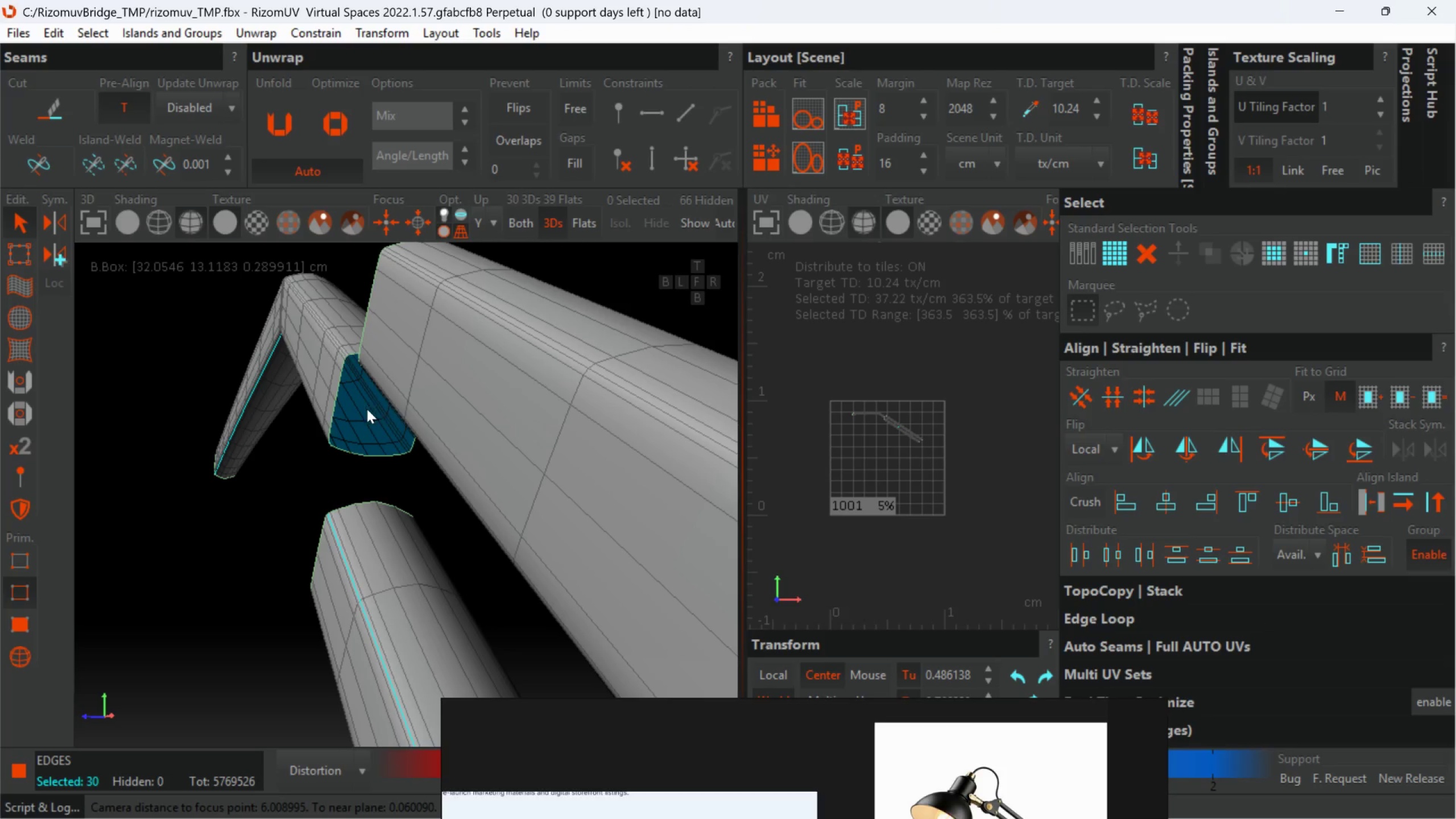 
hold_key(key=AltLeft, duration=0.53)
 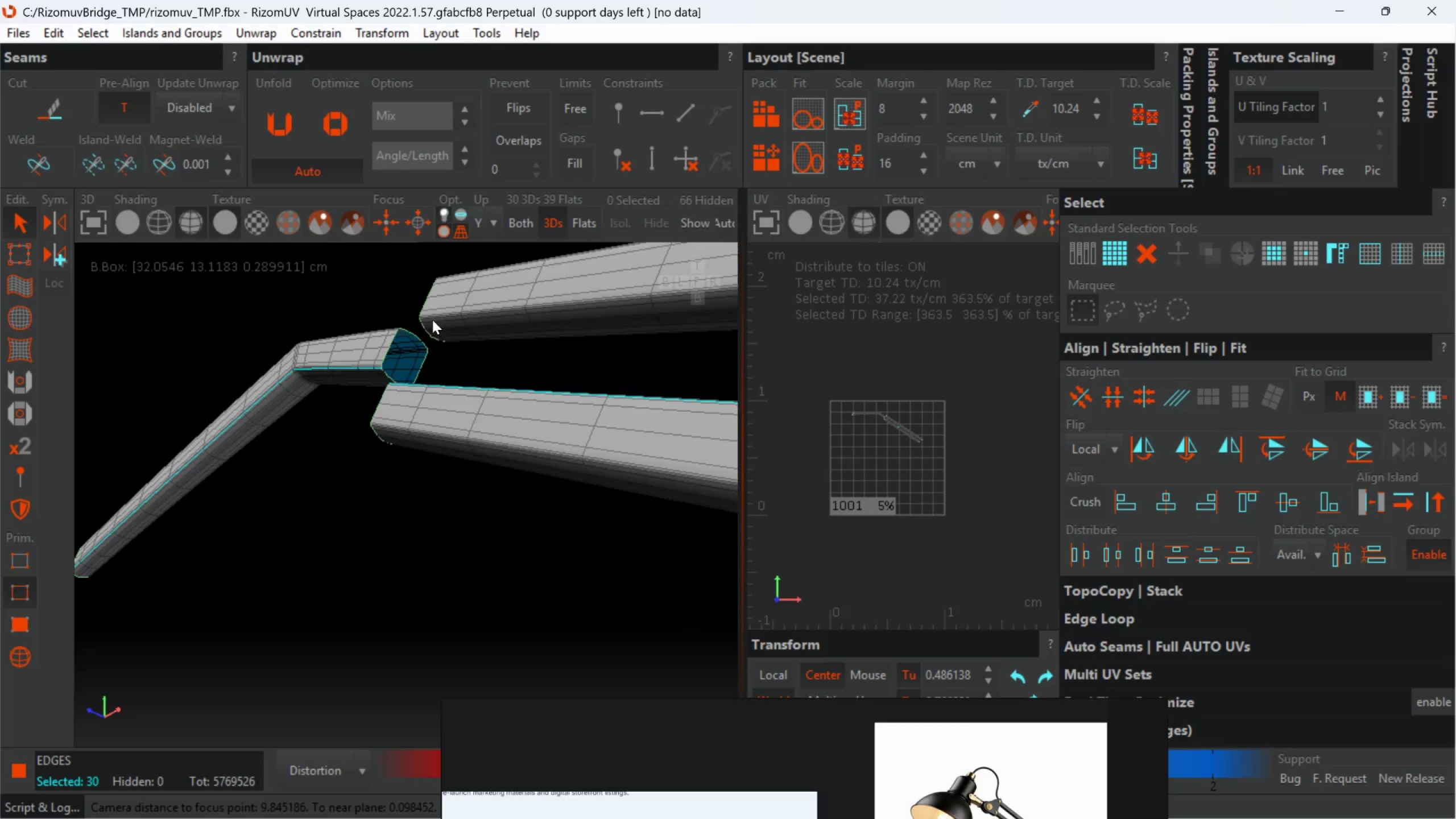 
scroll: coordinate [378, 383], scroll_direction: down, amount: 3.0
 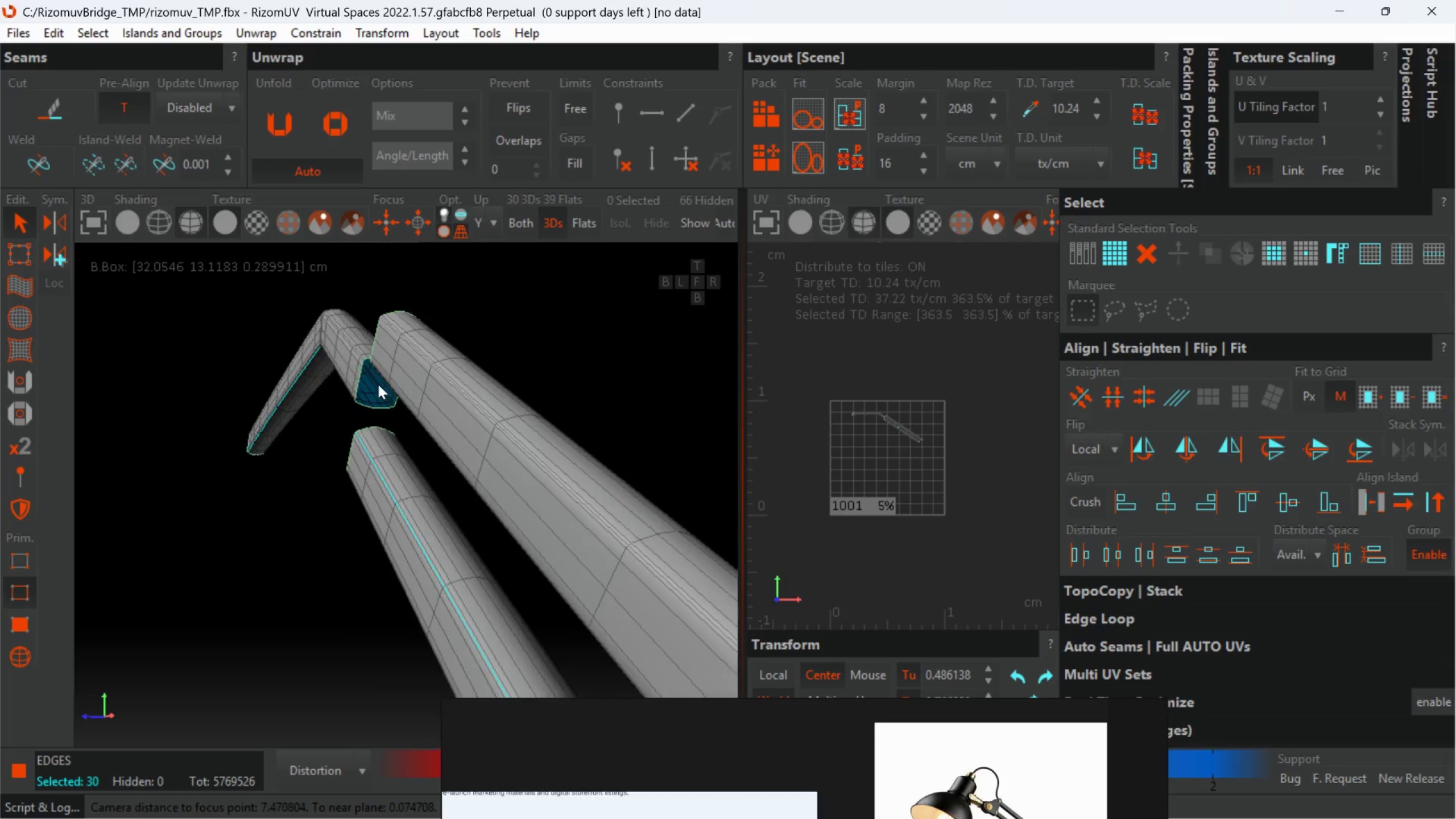 
scroll: coordinate [417, 318], scroll_direction: up, amount: 4.0
 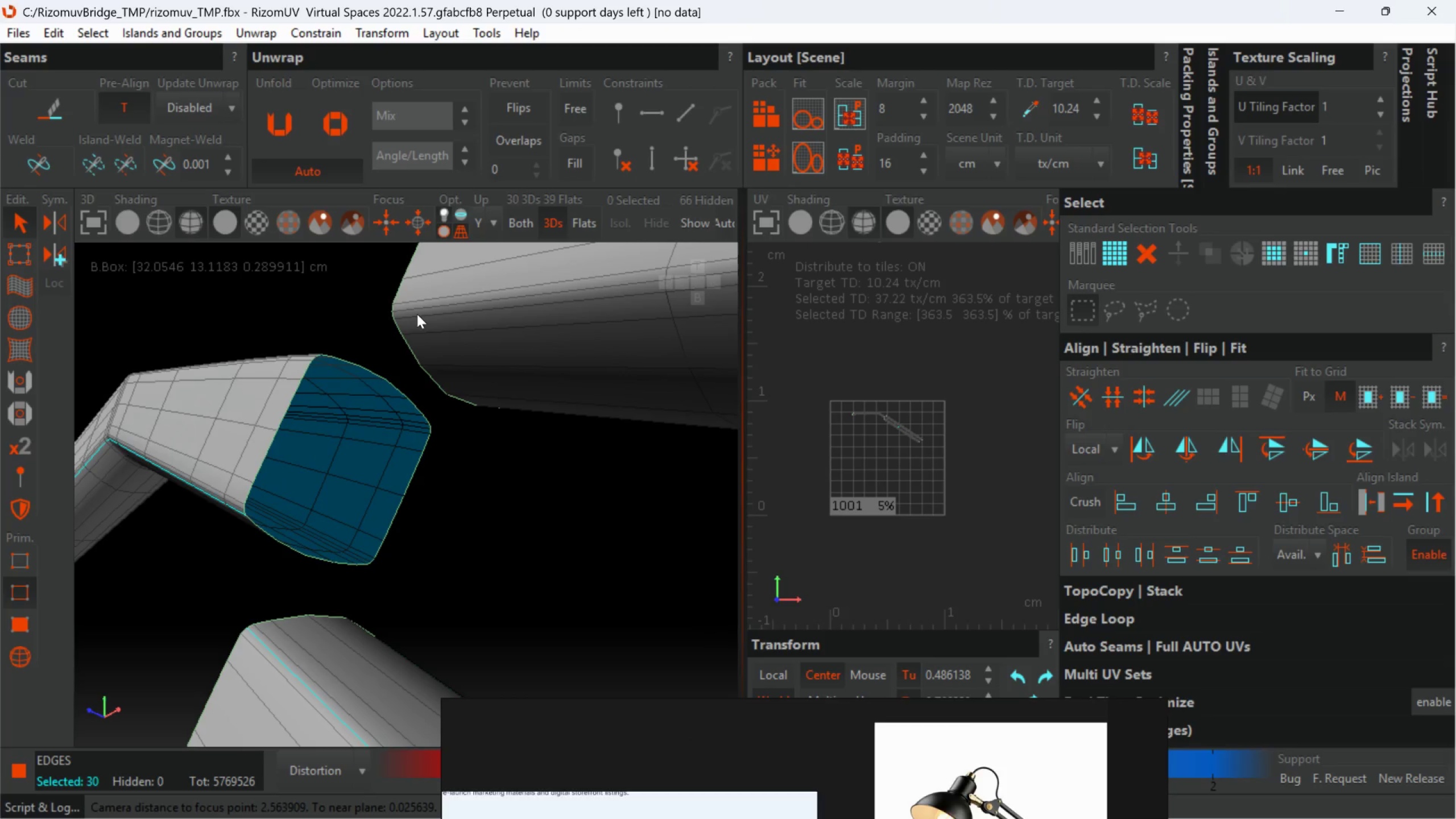 
hold_key(key=ControlLeft, duration=1.47)
left_click([417, 312])
 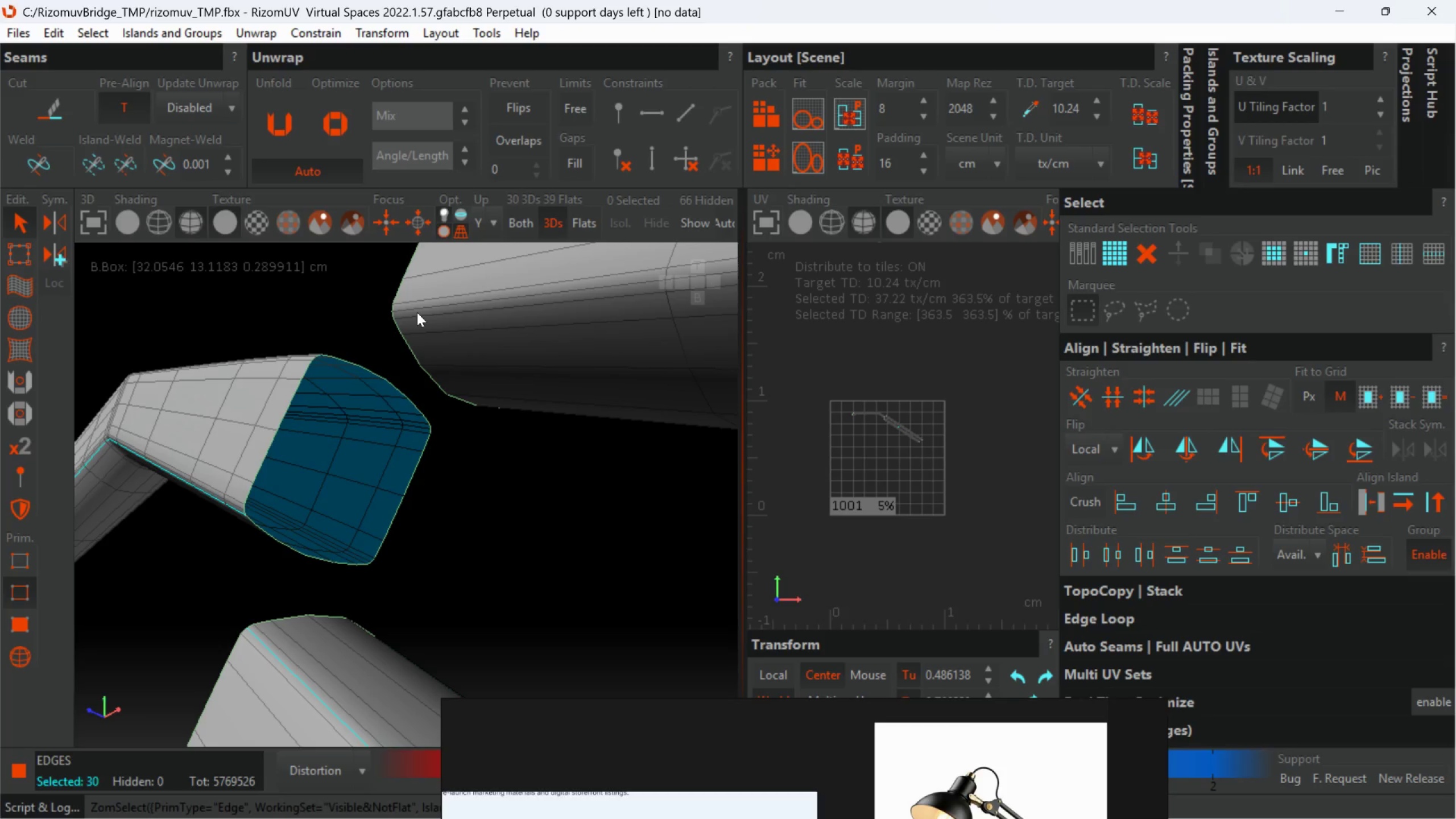 
double_click([417, 312])
 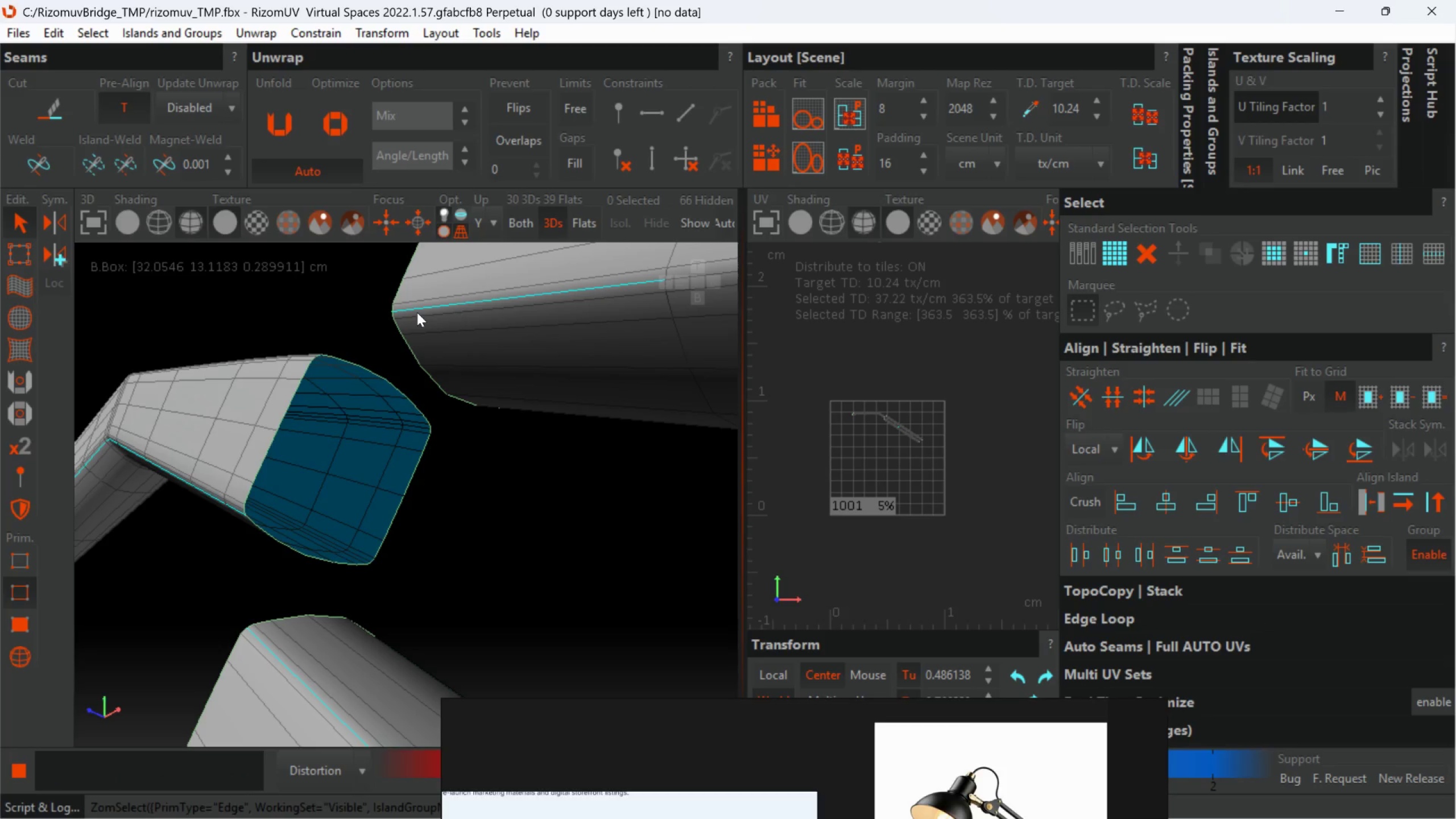 
key(C)
 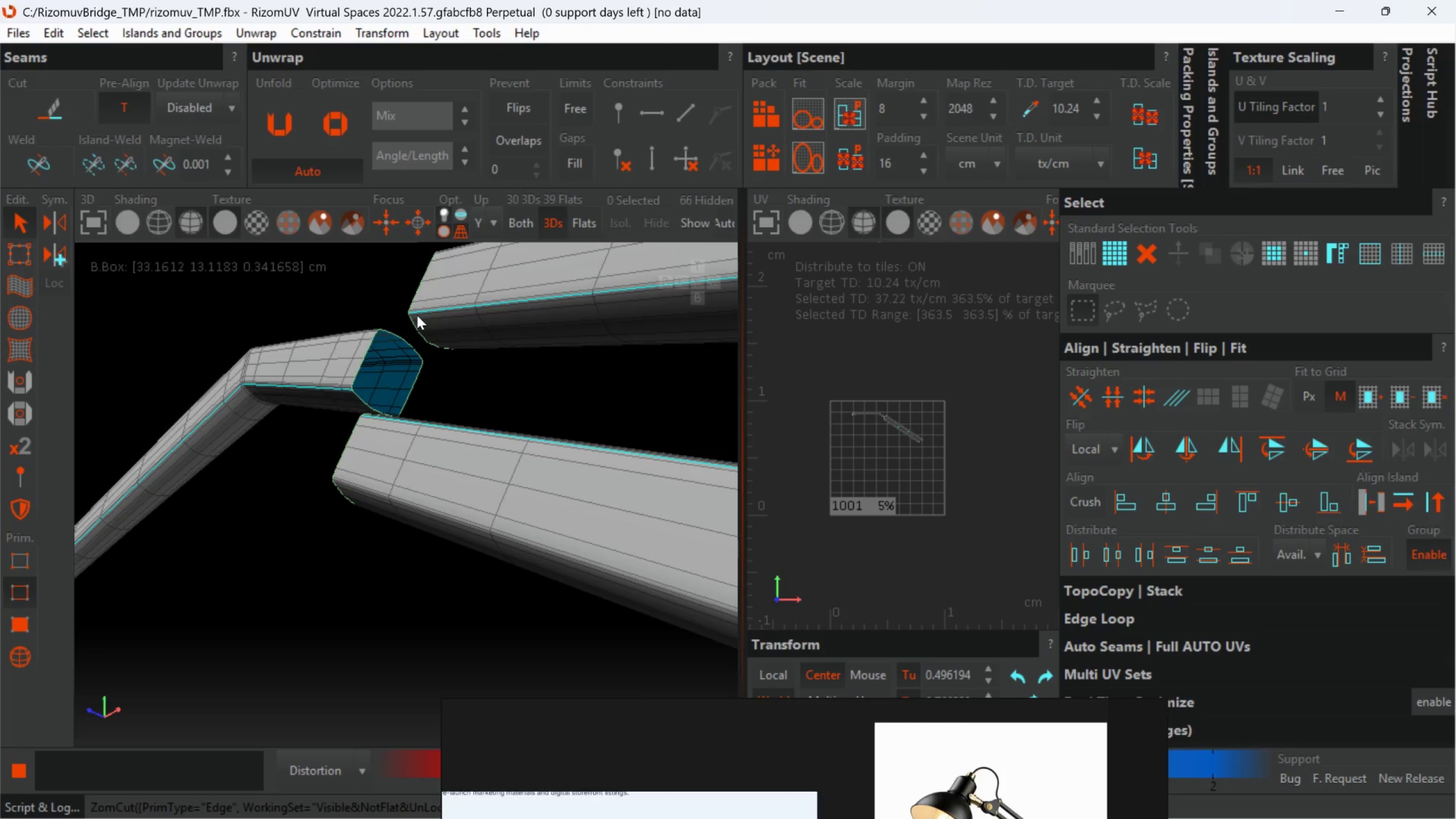 
scroll: coordinate [417, 317], scroll_direction: down, amount: 10.0
 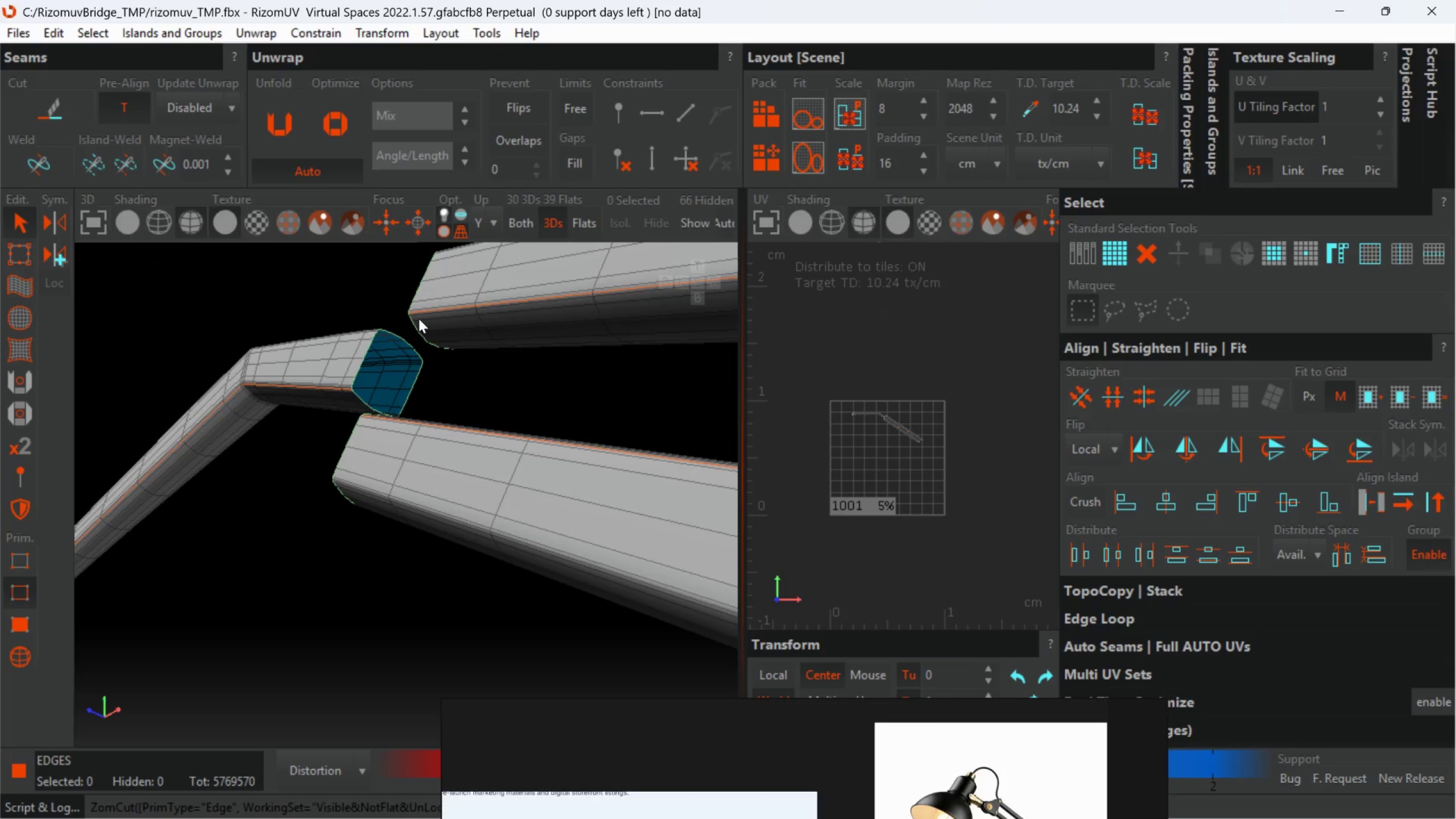 
wait(14.96)
 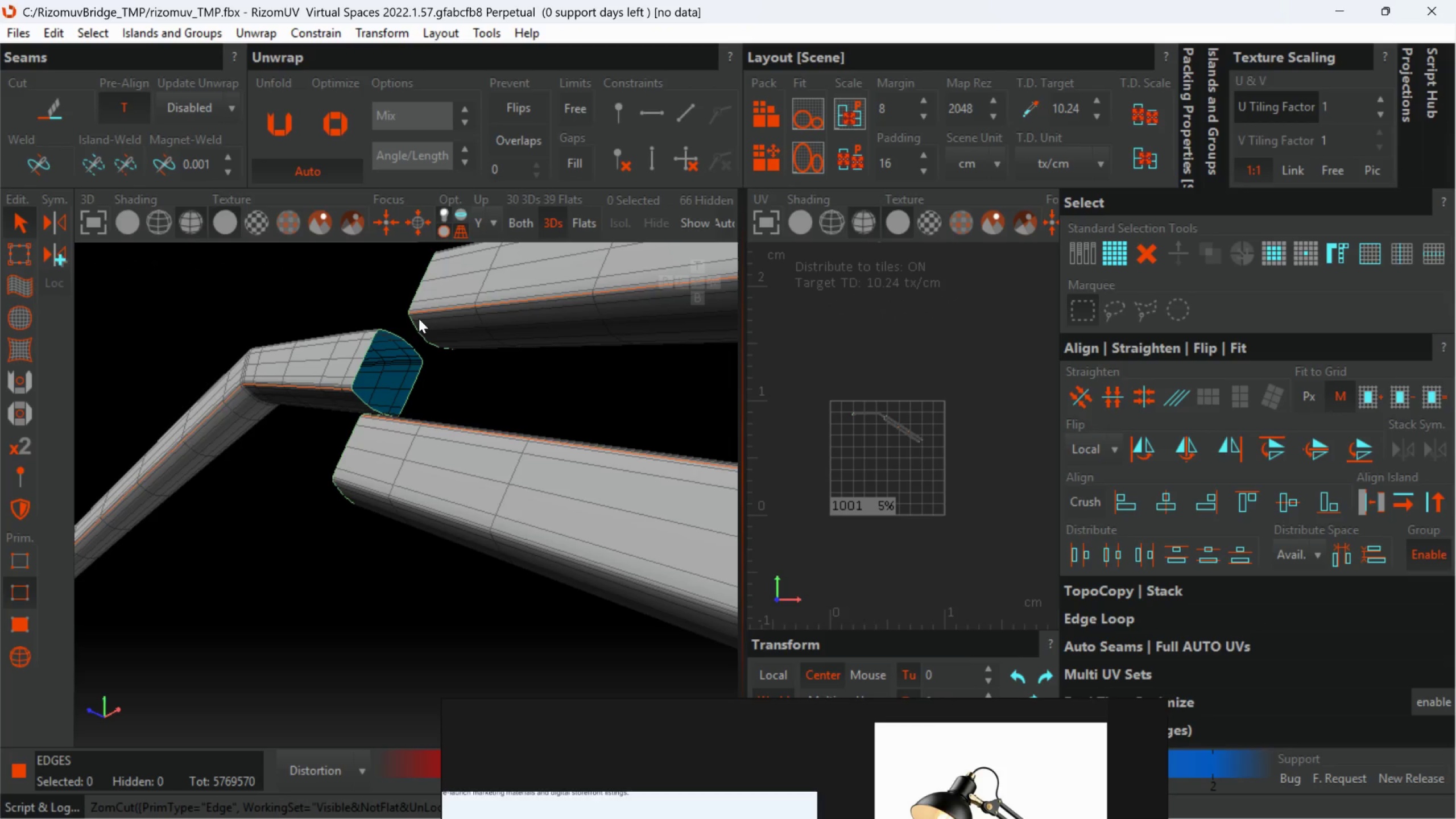 
scroll: coordinate [469, 482], scroll_direction: down, amount: 4.0
 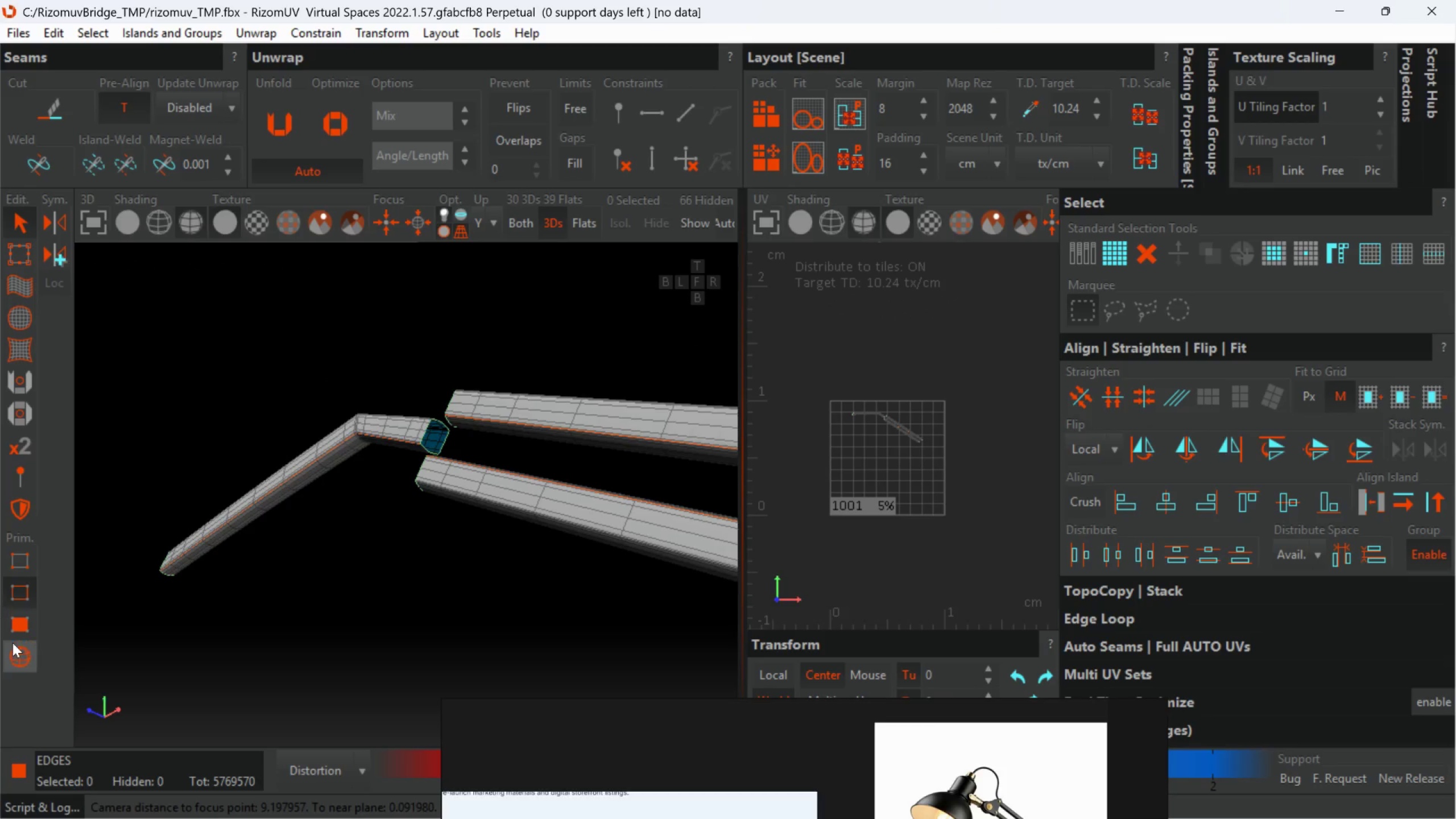 
left_click([16, 651])
 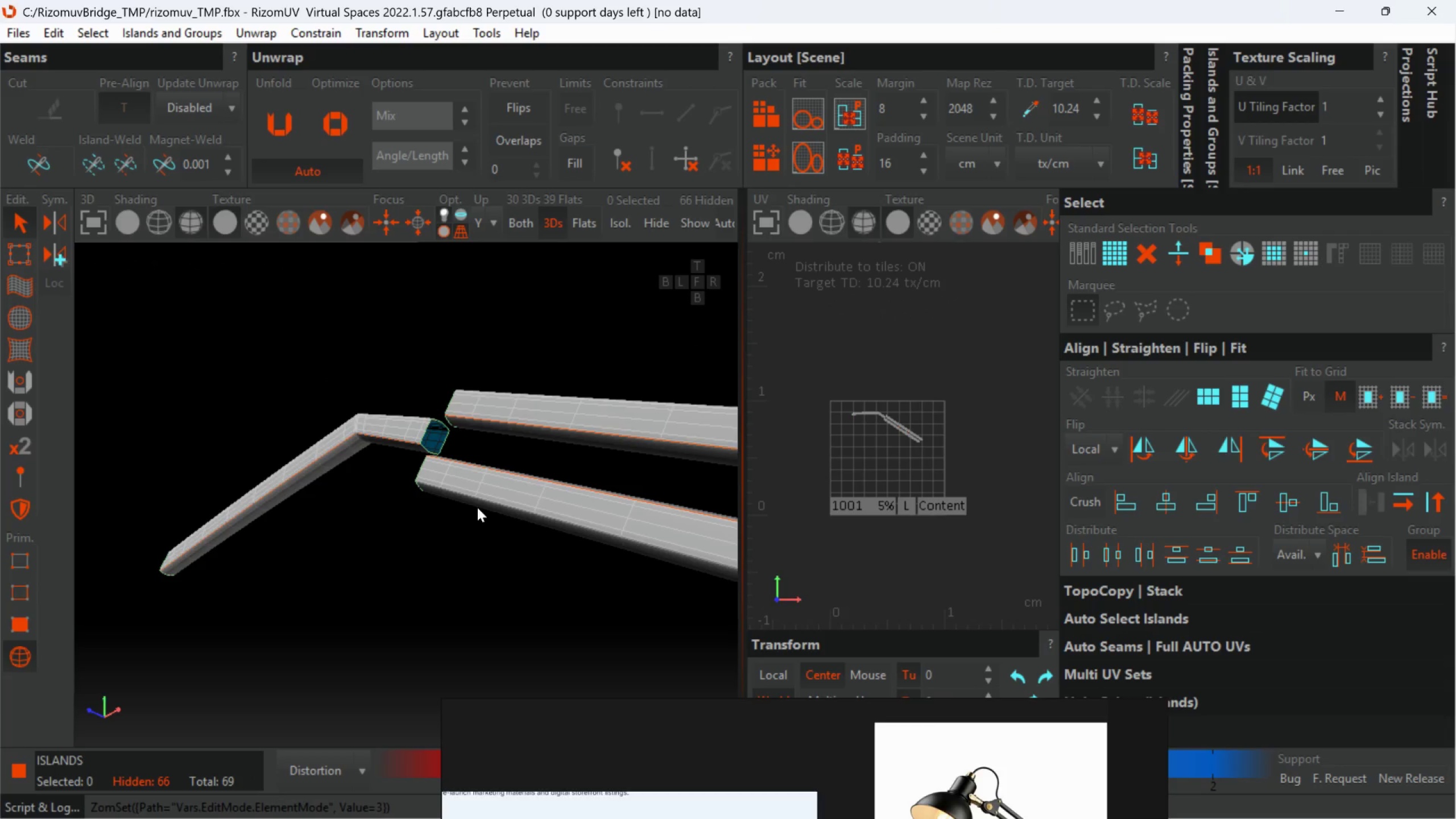 
left_click([482, 503])
 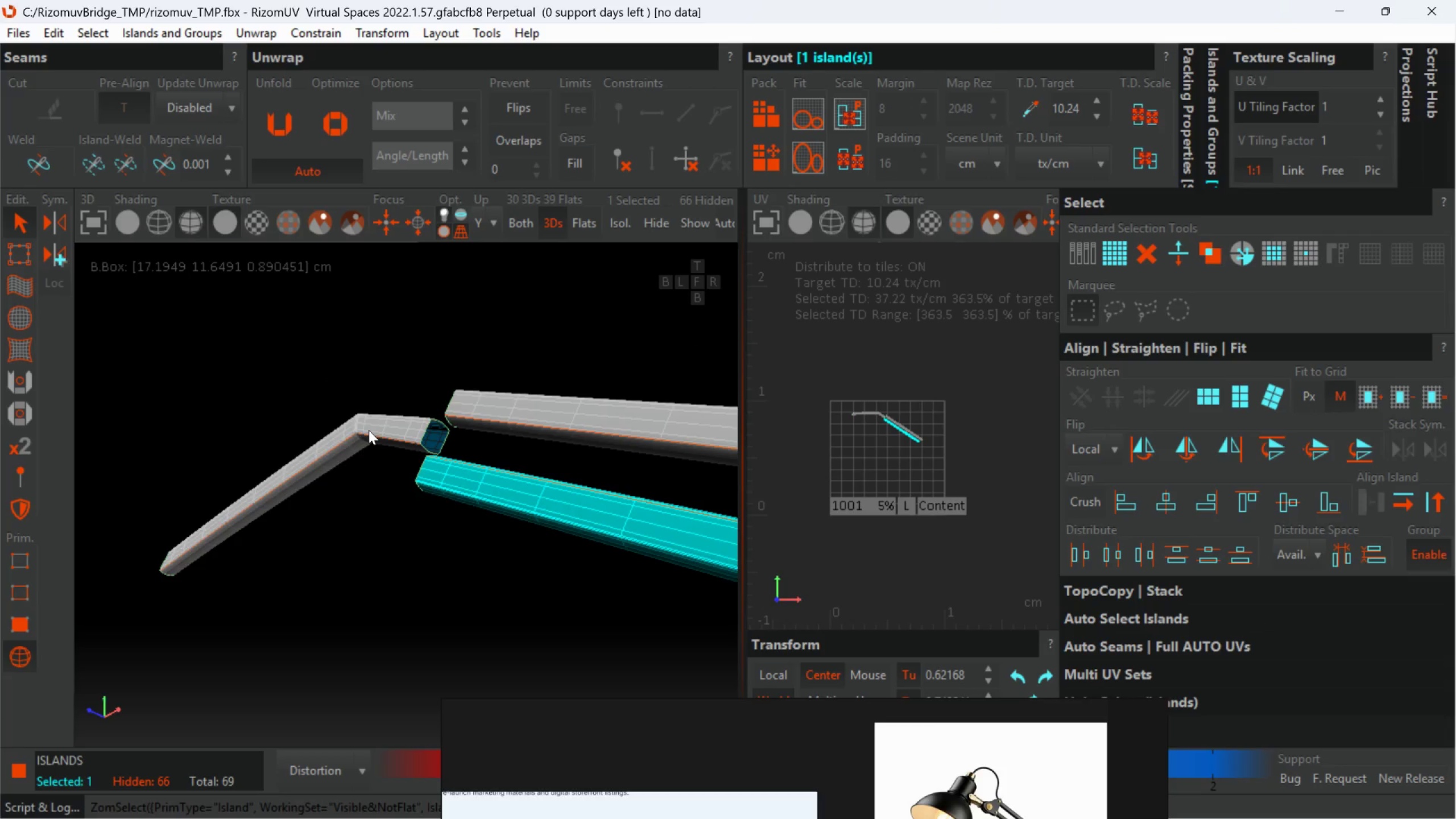 
hold_key(key=ControlLeft, duration=1.5)
 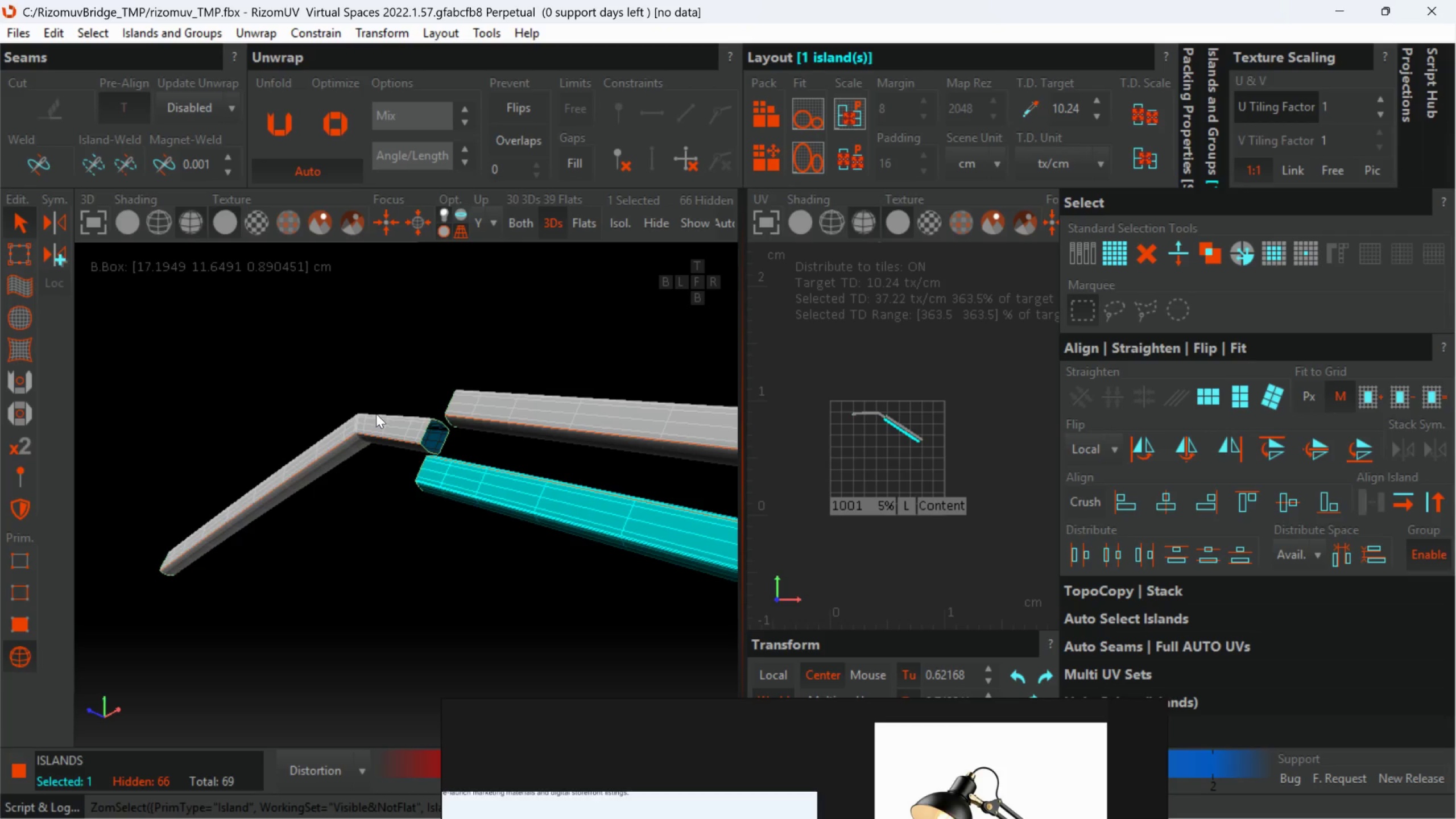 
hold_key(key=ControlLeft, duration=1.51)
left_click([378, 411])
 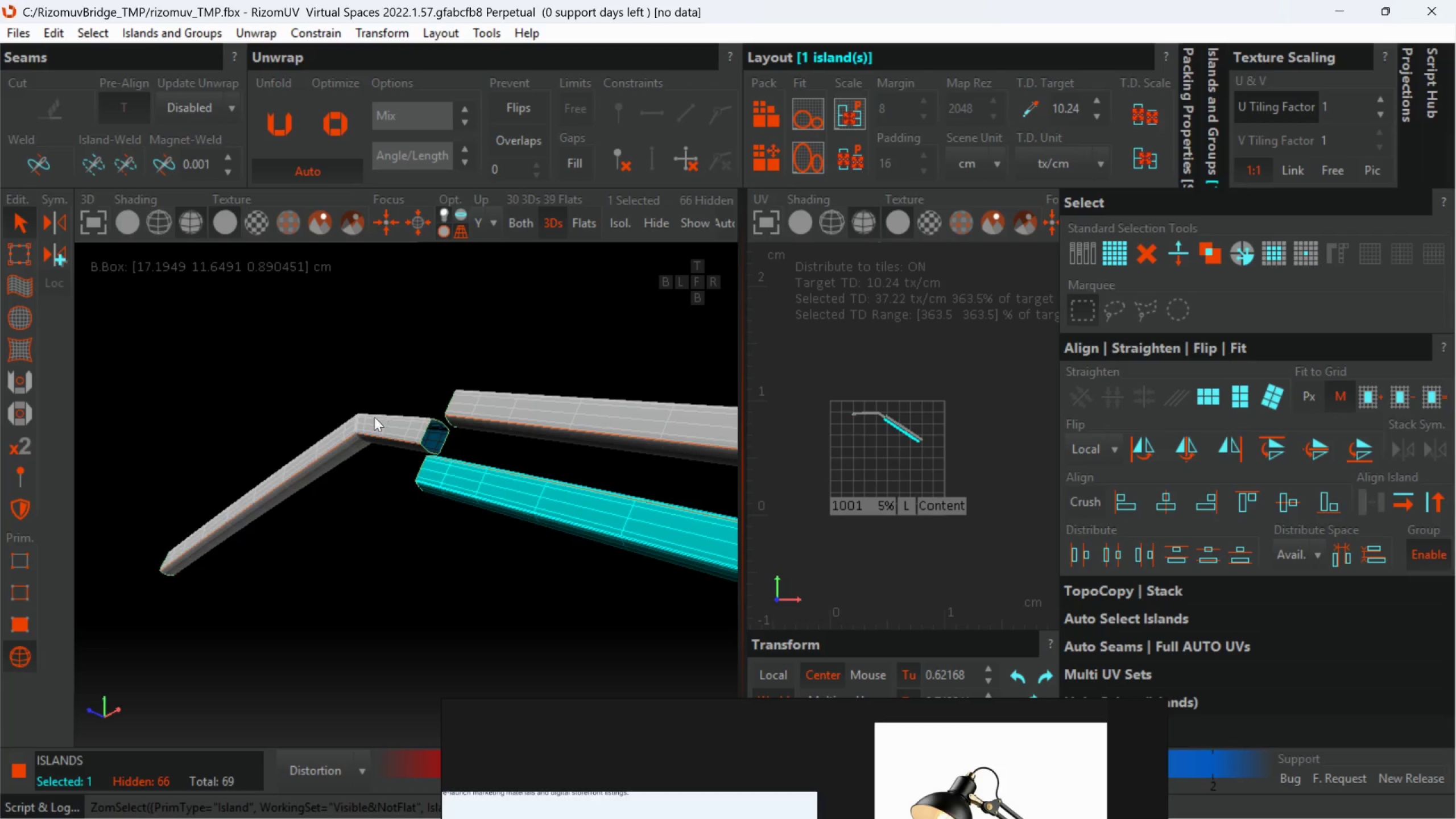 
hold_key(key=ControlLeft, duration=1.16)
left_click([374, 417])
 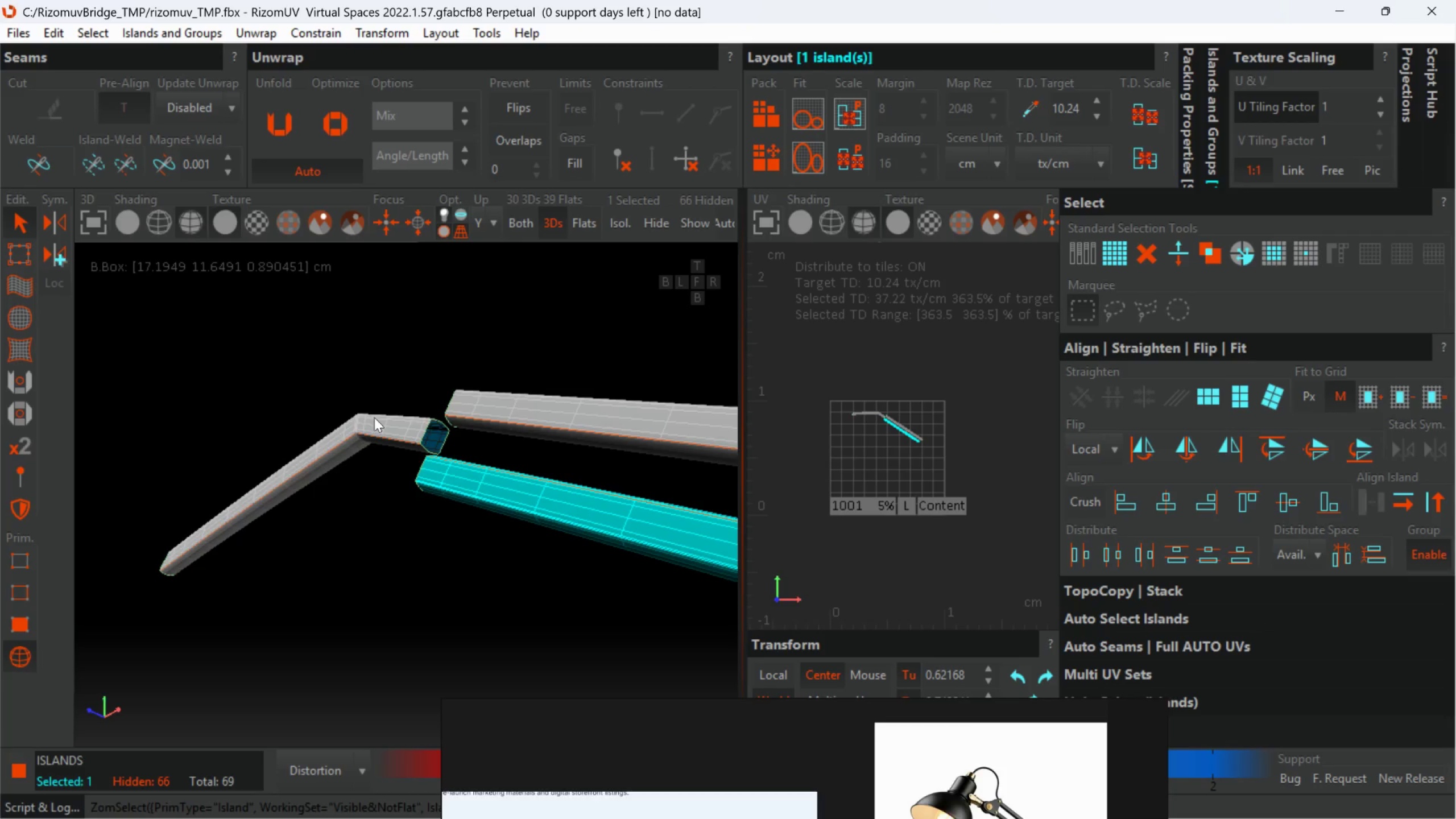 
left_click([487, 407])
 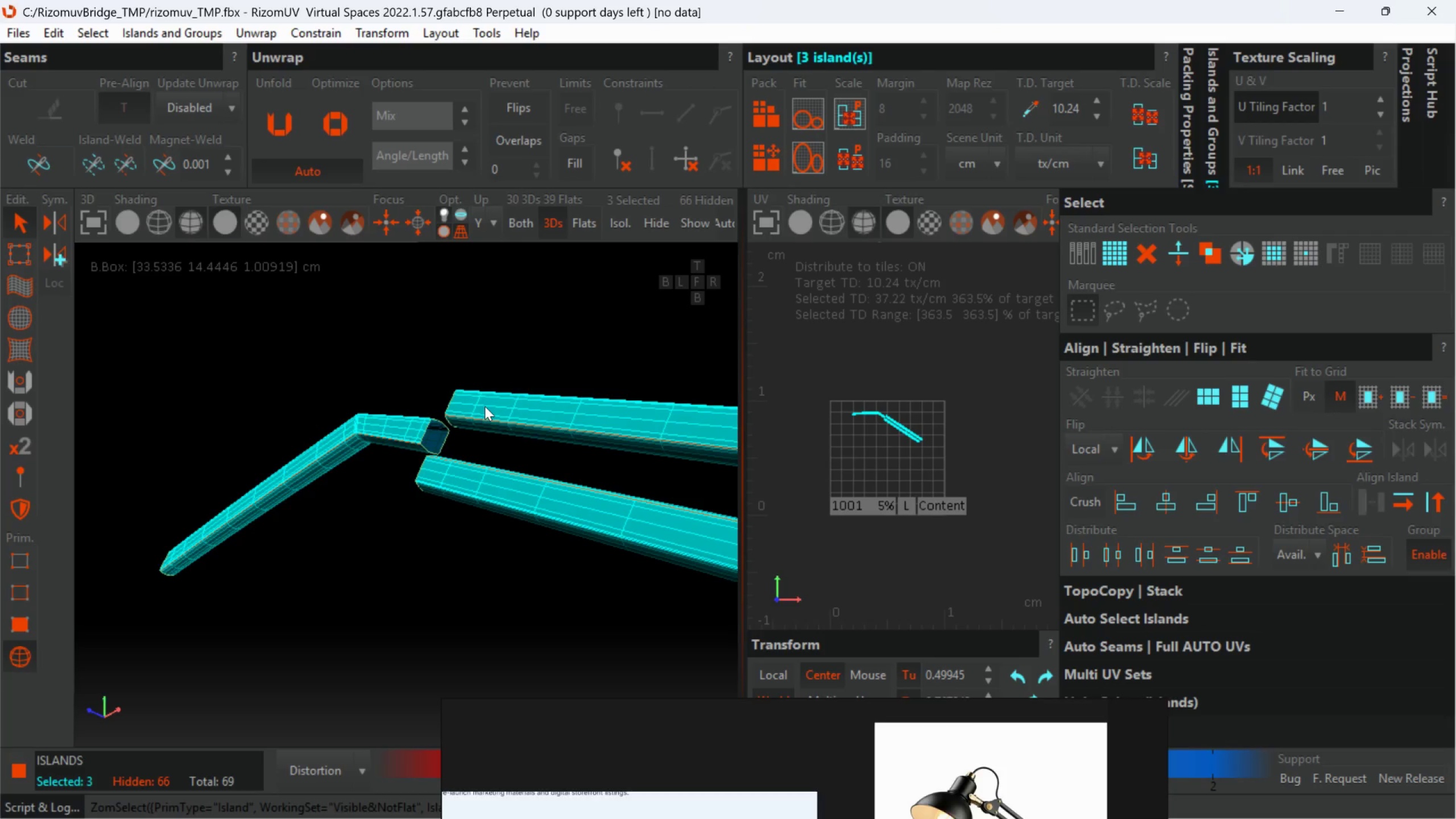 
type(up)
 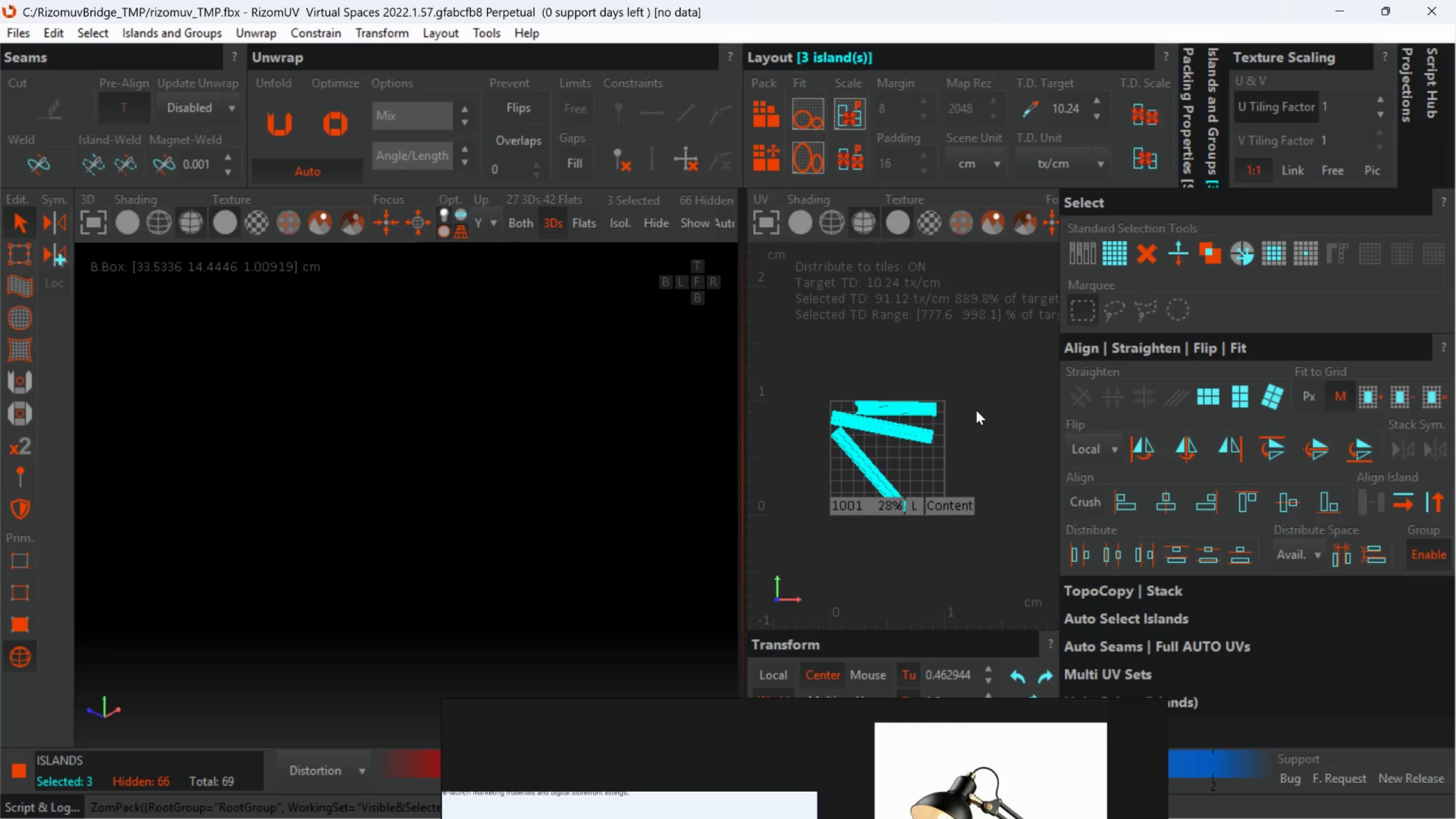 
left_click([1240, 392])
 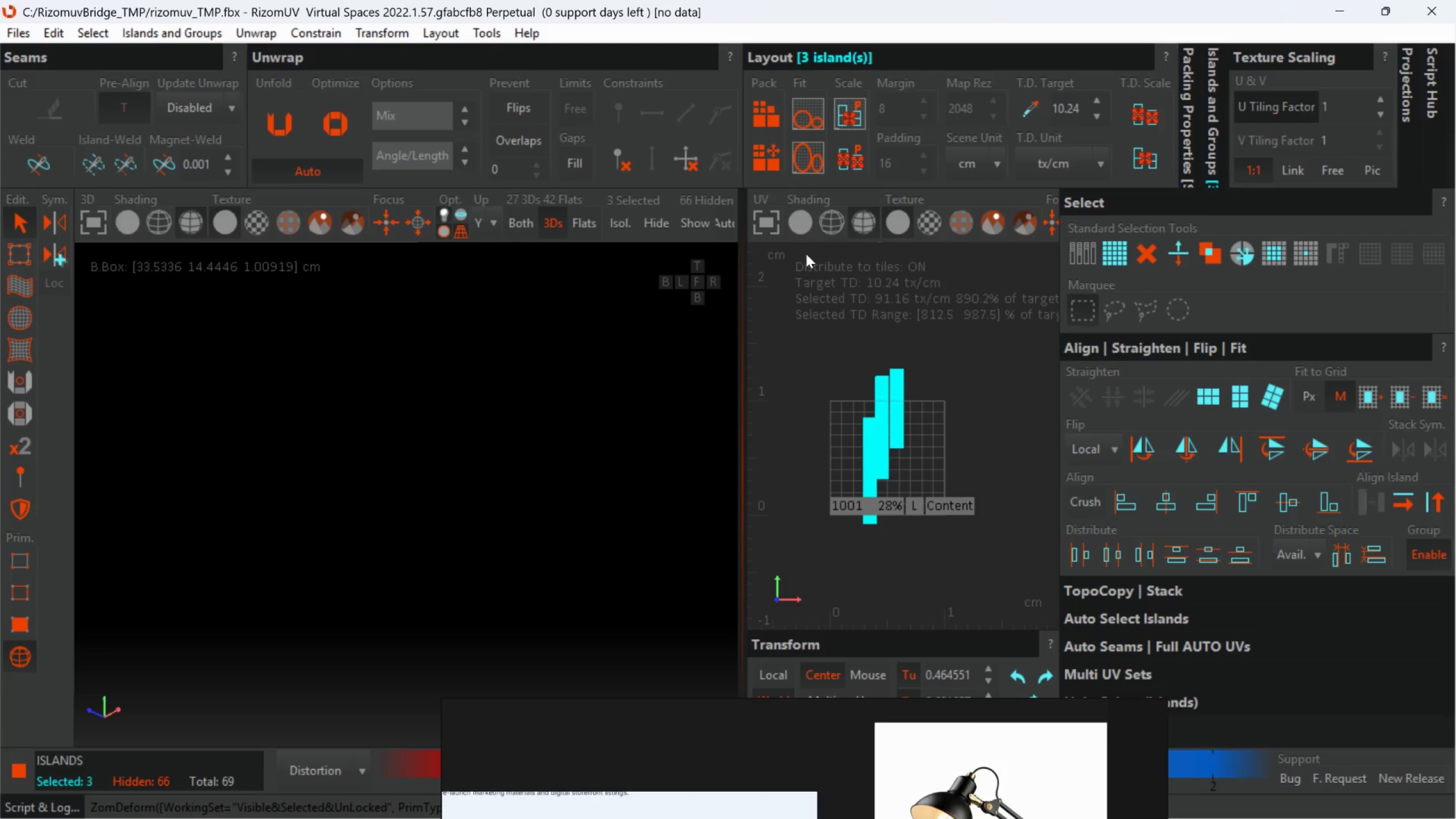 
left_click([762, 167])
 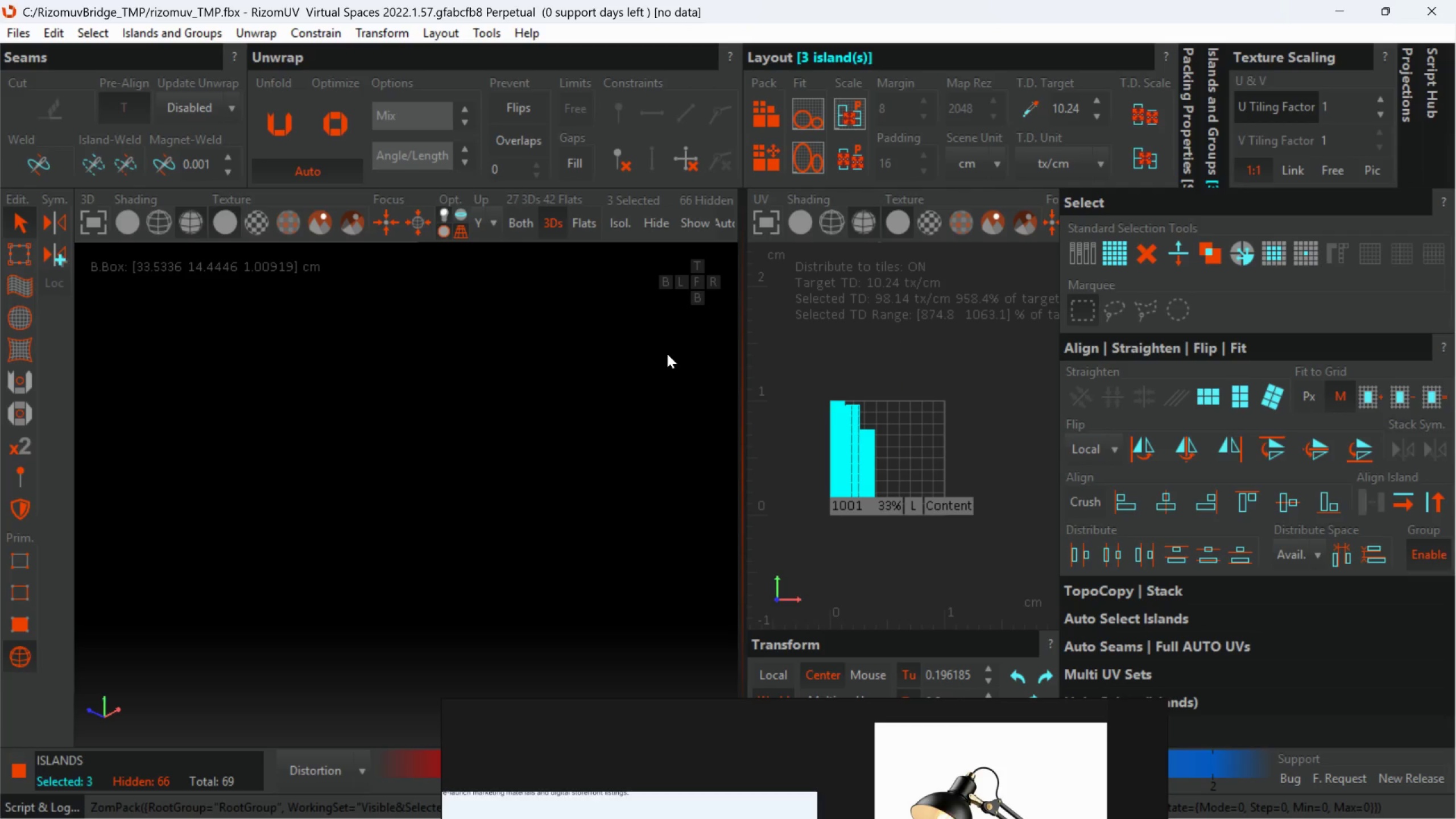 
wait(5.27)
 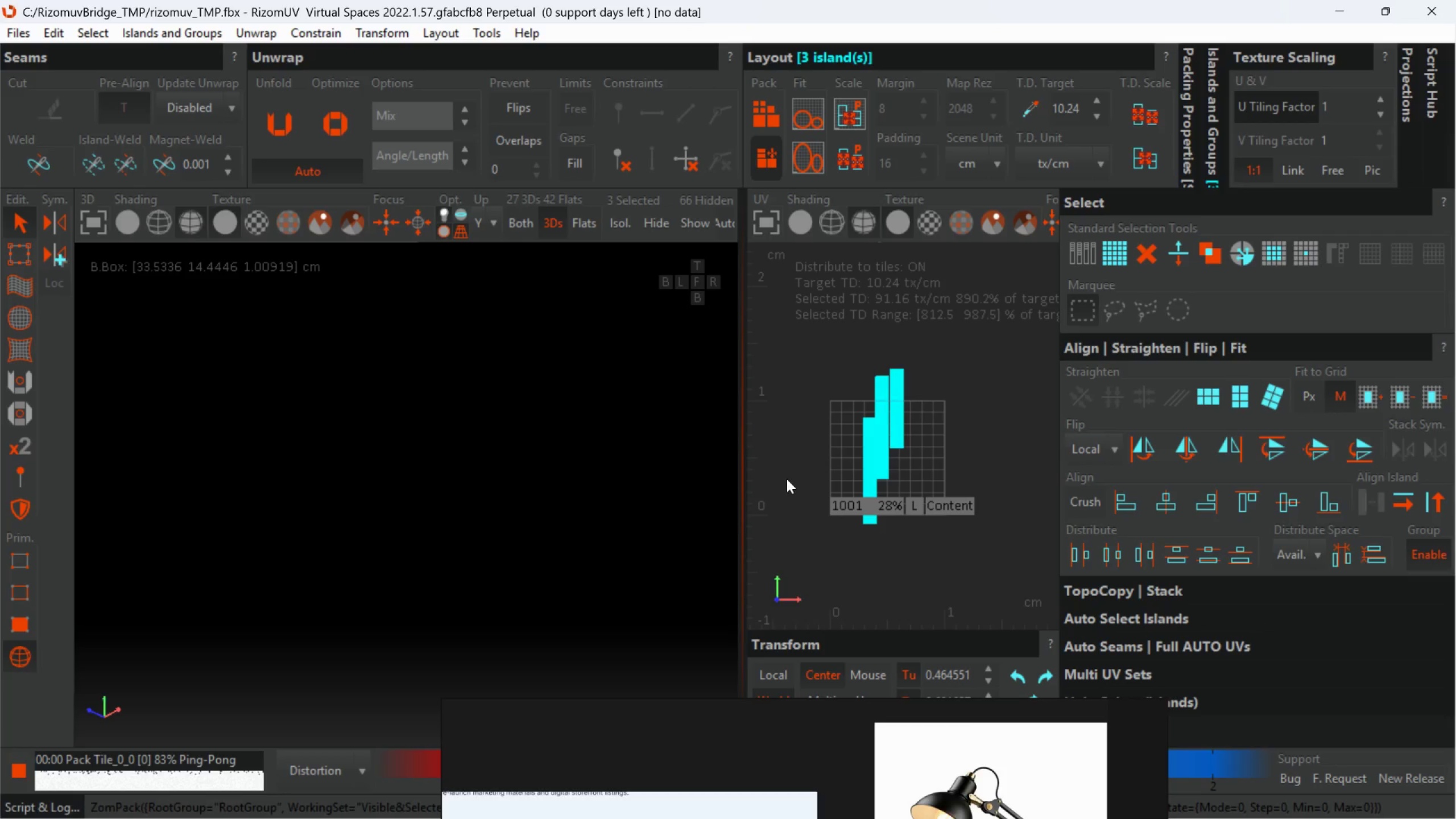 
left_click([689, 228])
 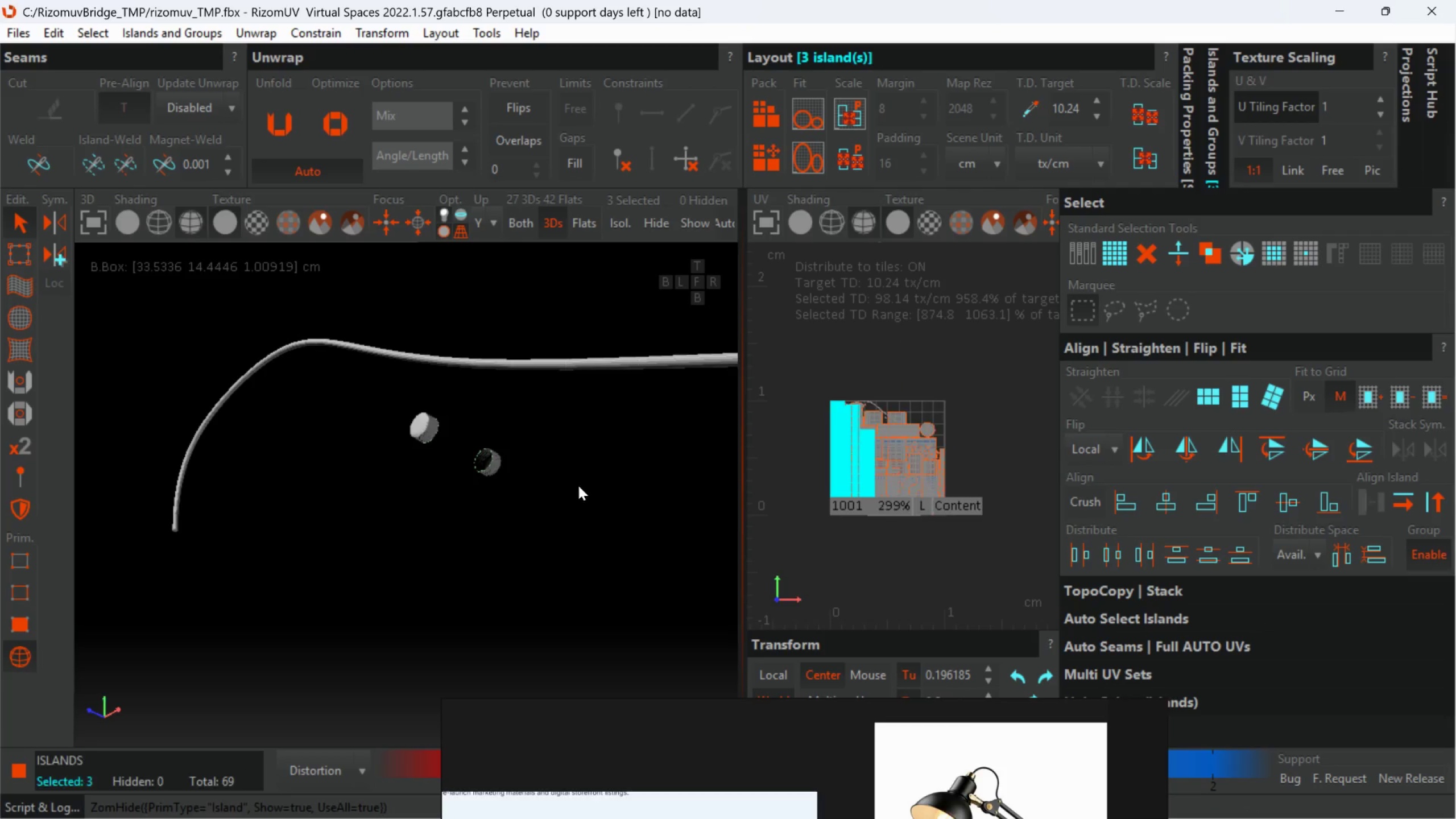 
scroll: coordinate [583, 524], scroll_direction: down, amount: 7.0
 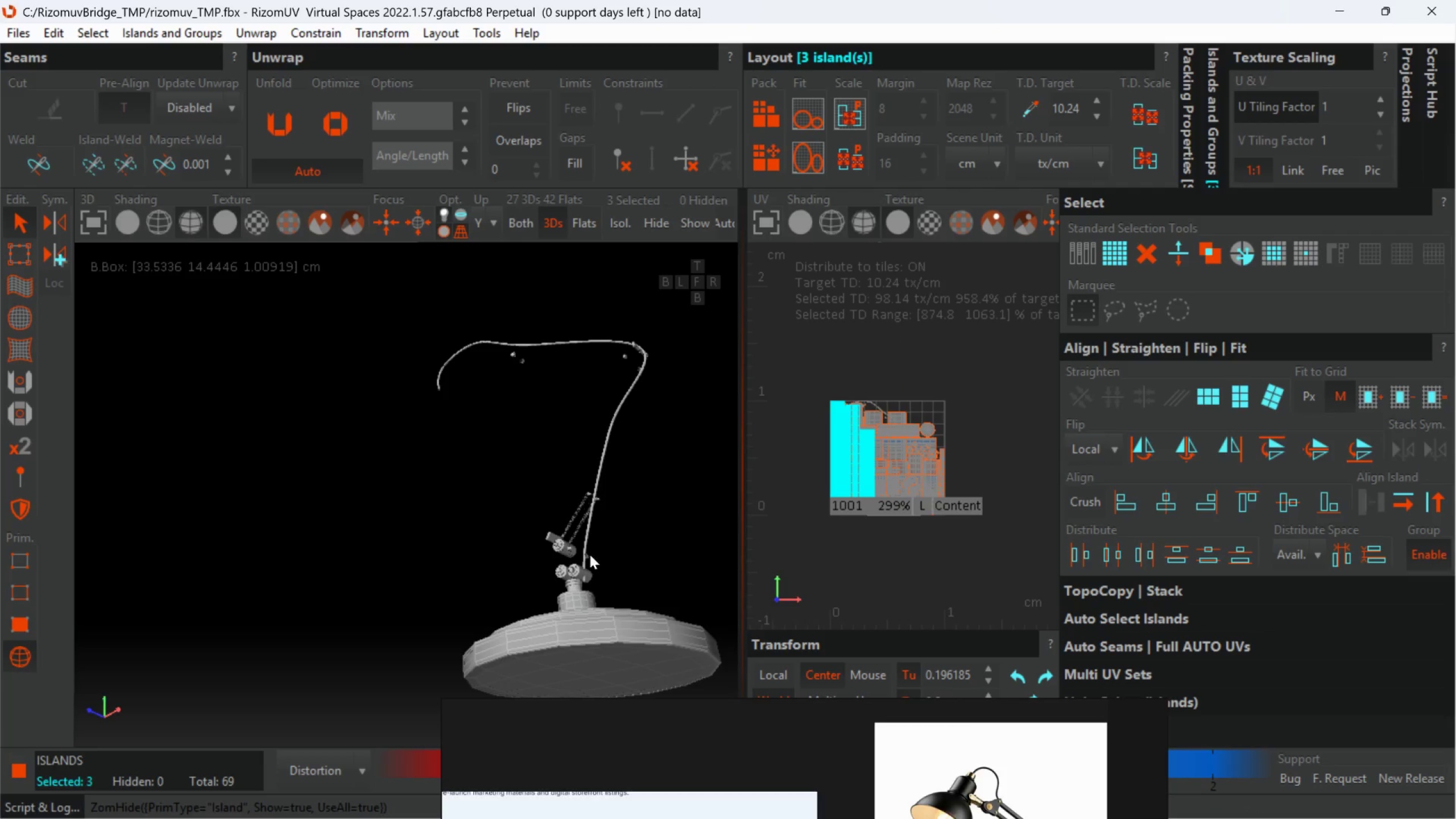 
scroll: coordinate [565, 540], scroll_direction: up, amount: 5.0
 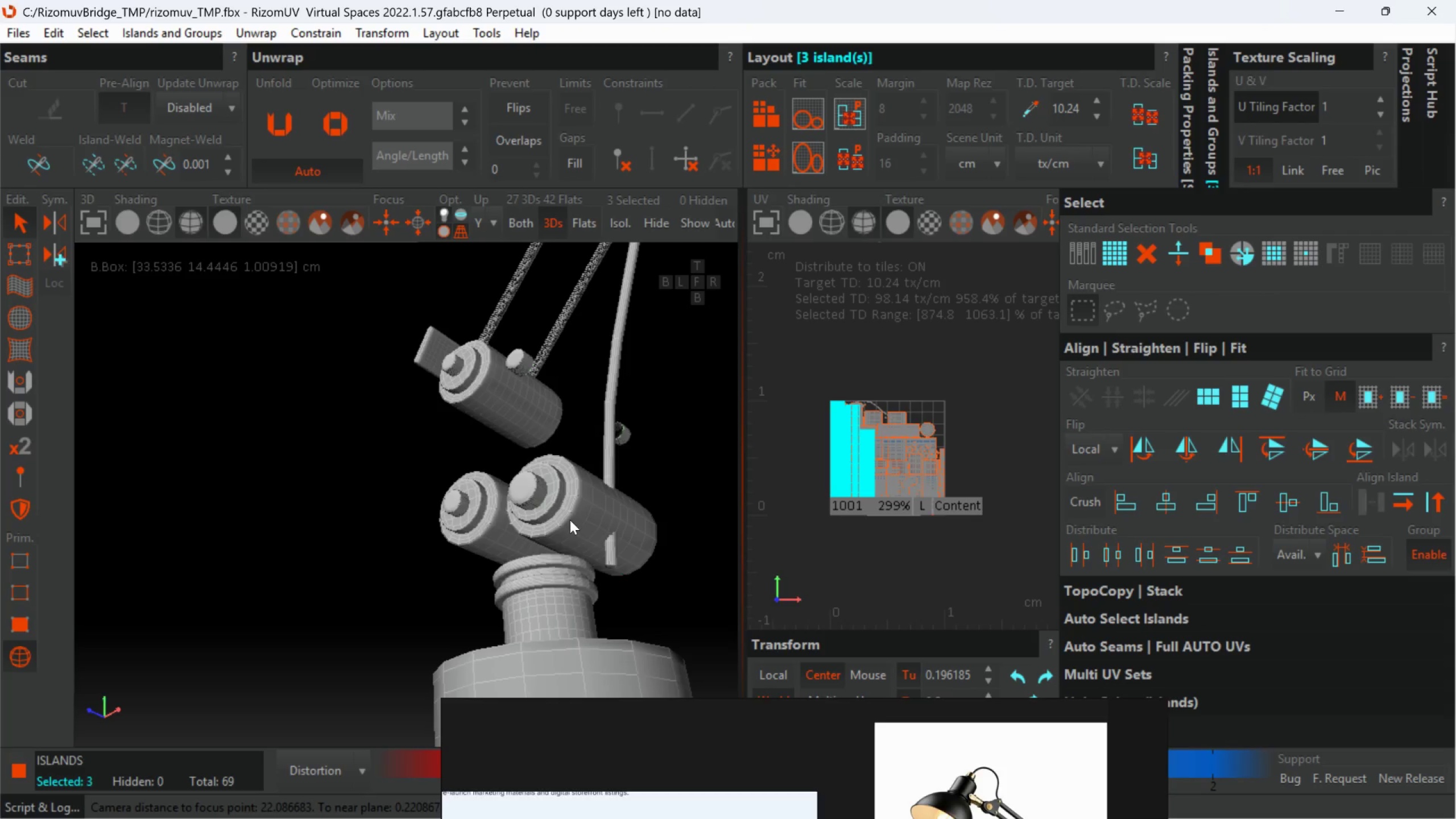 
left_click([570, 520])
 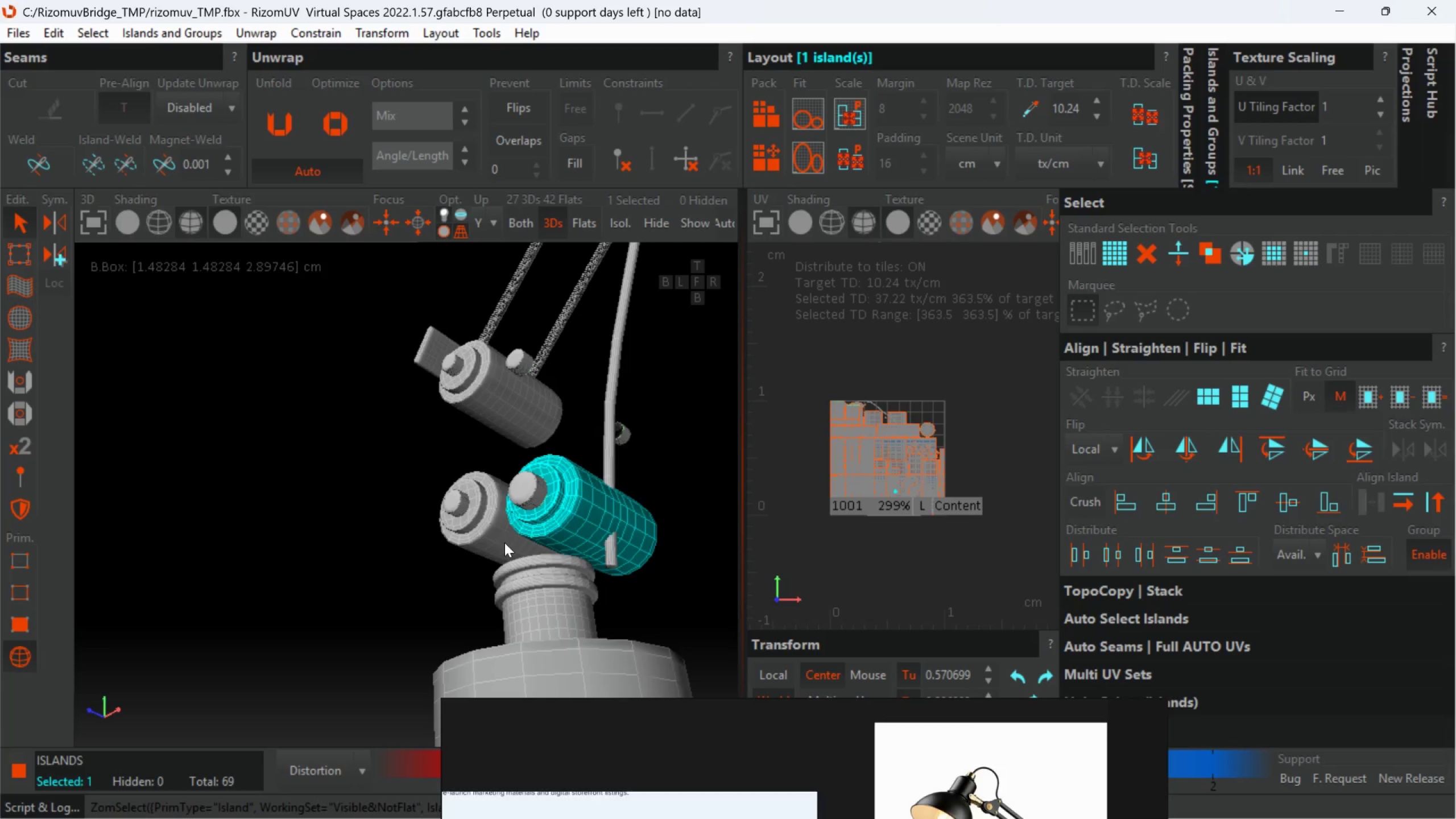 
hold_key(key=ControlLeft, duration=1.5)
left_click([485, 546])
 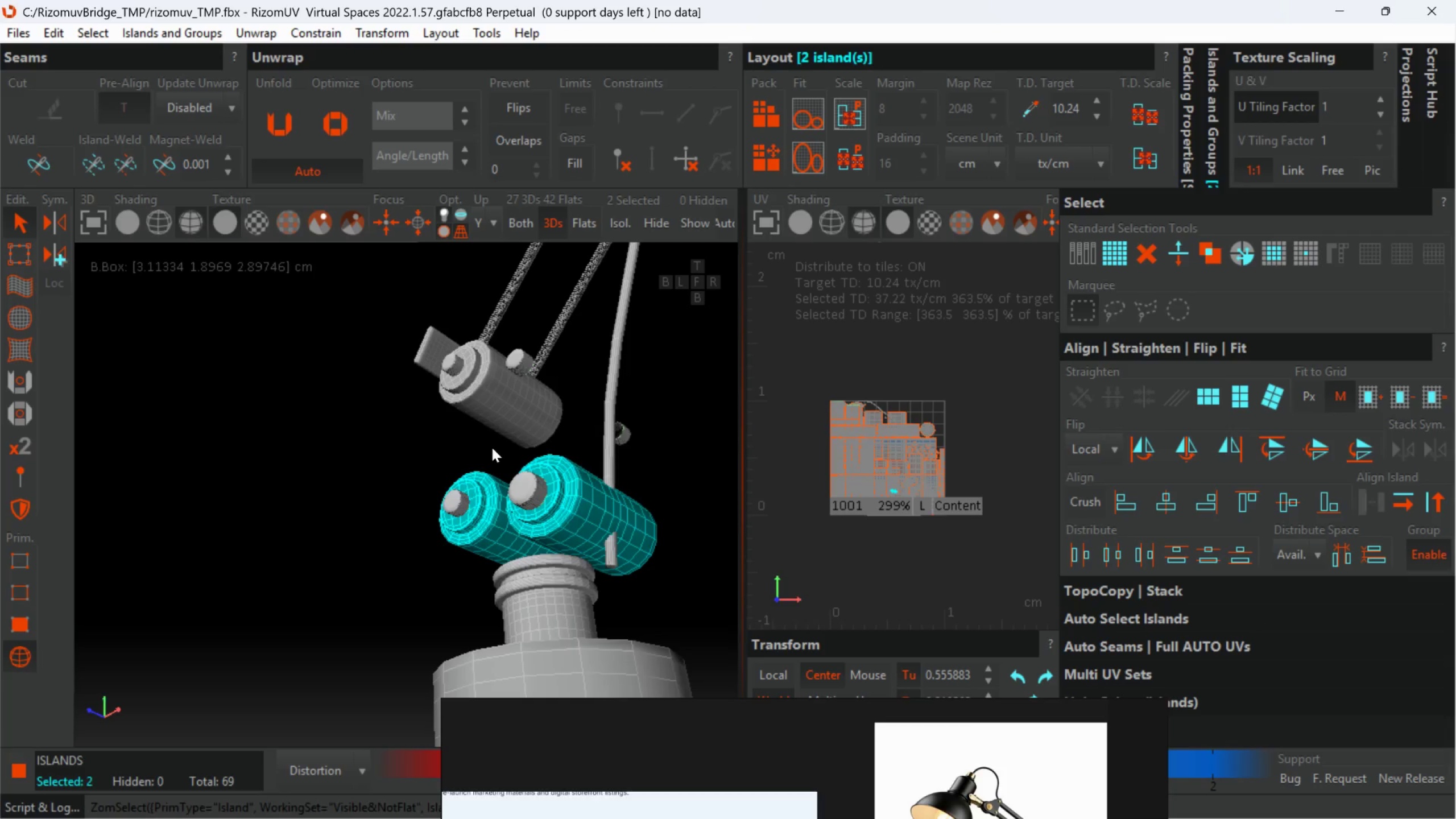 
left_click([498, 416])
 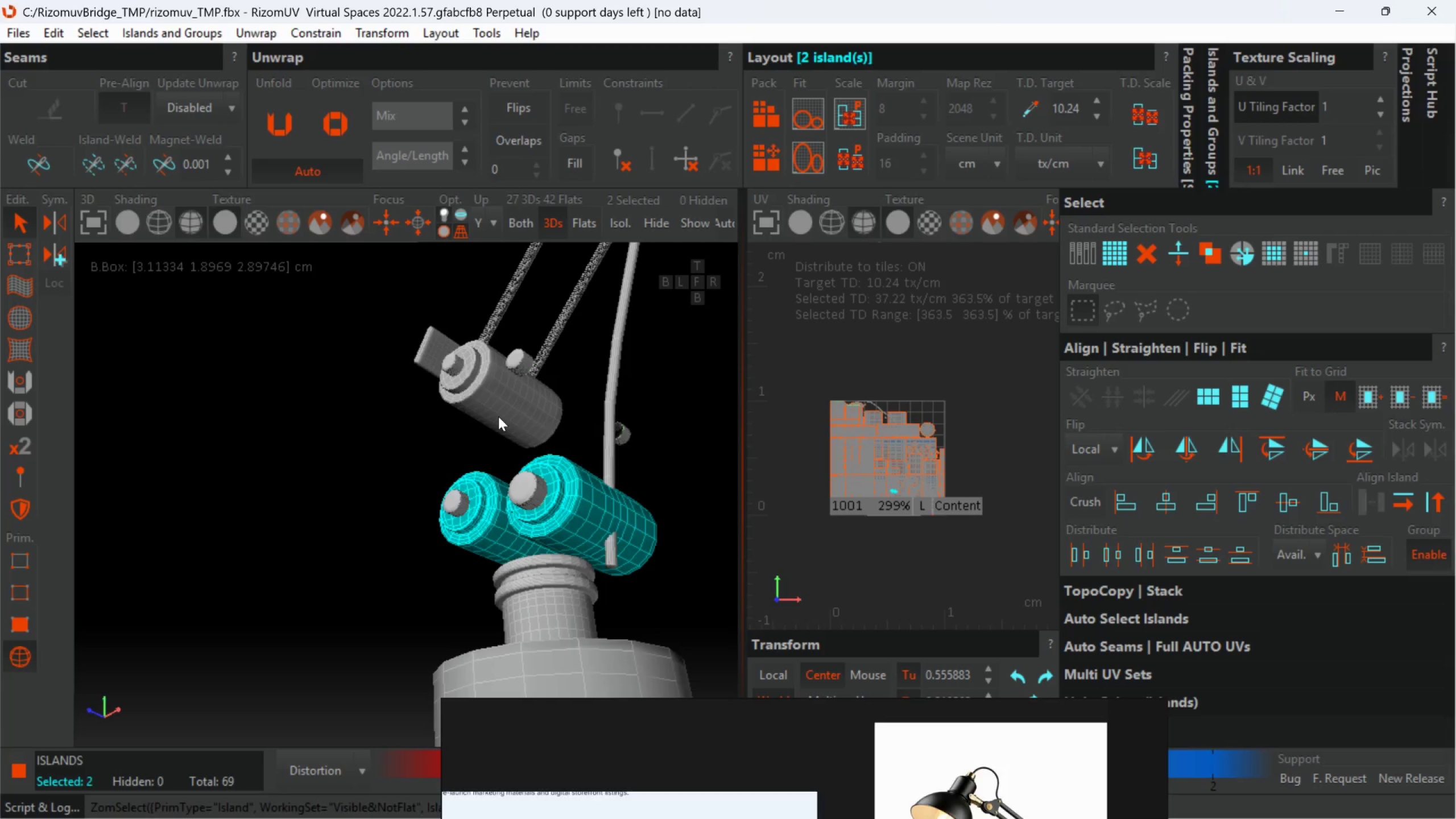 
hold_key(key=ControlLeft, duration=1.52)
left_click([535, 618])
 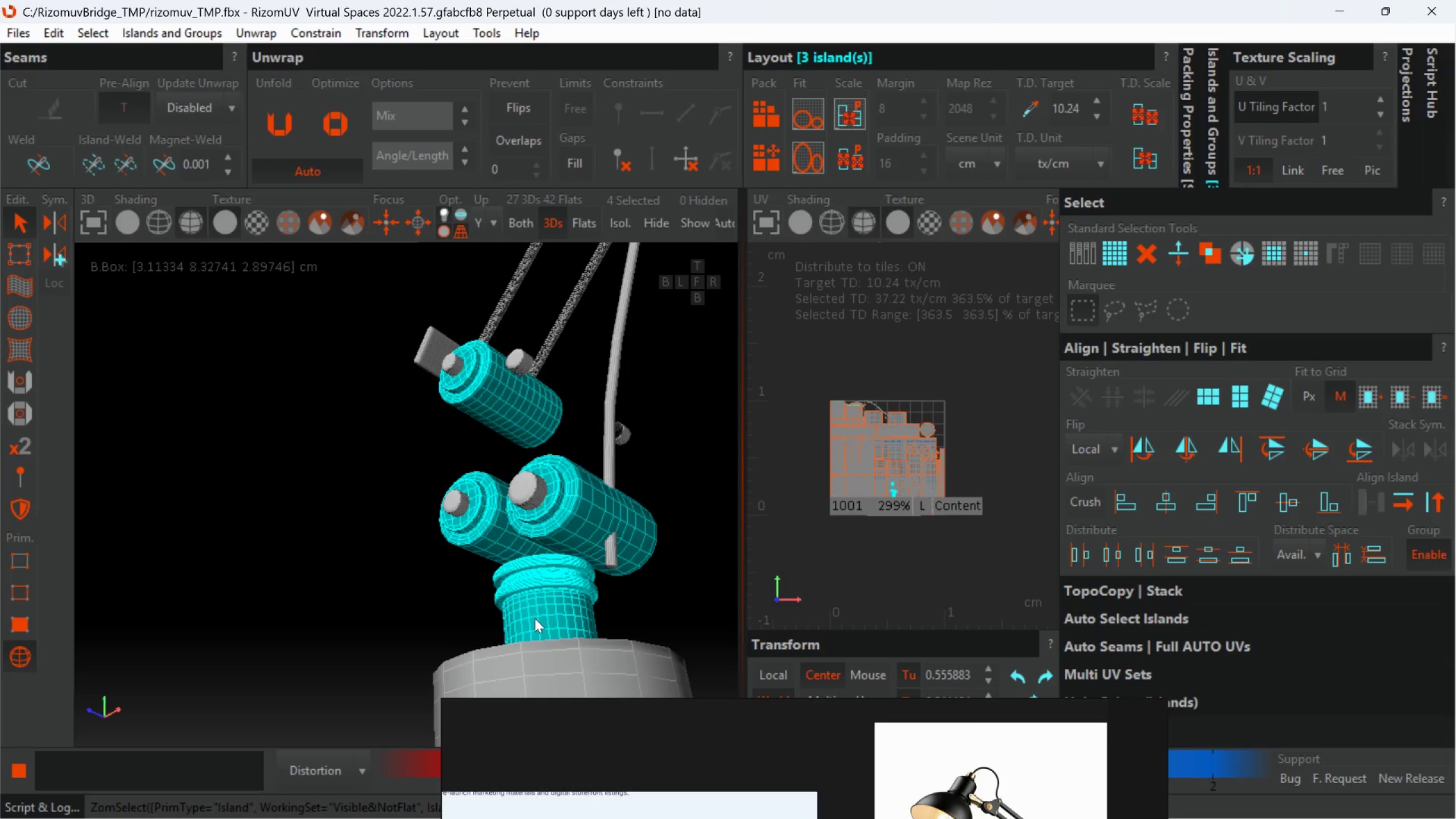 
key(Control+ControlLeft)
 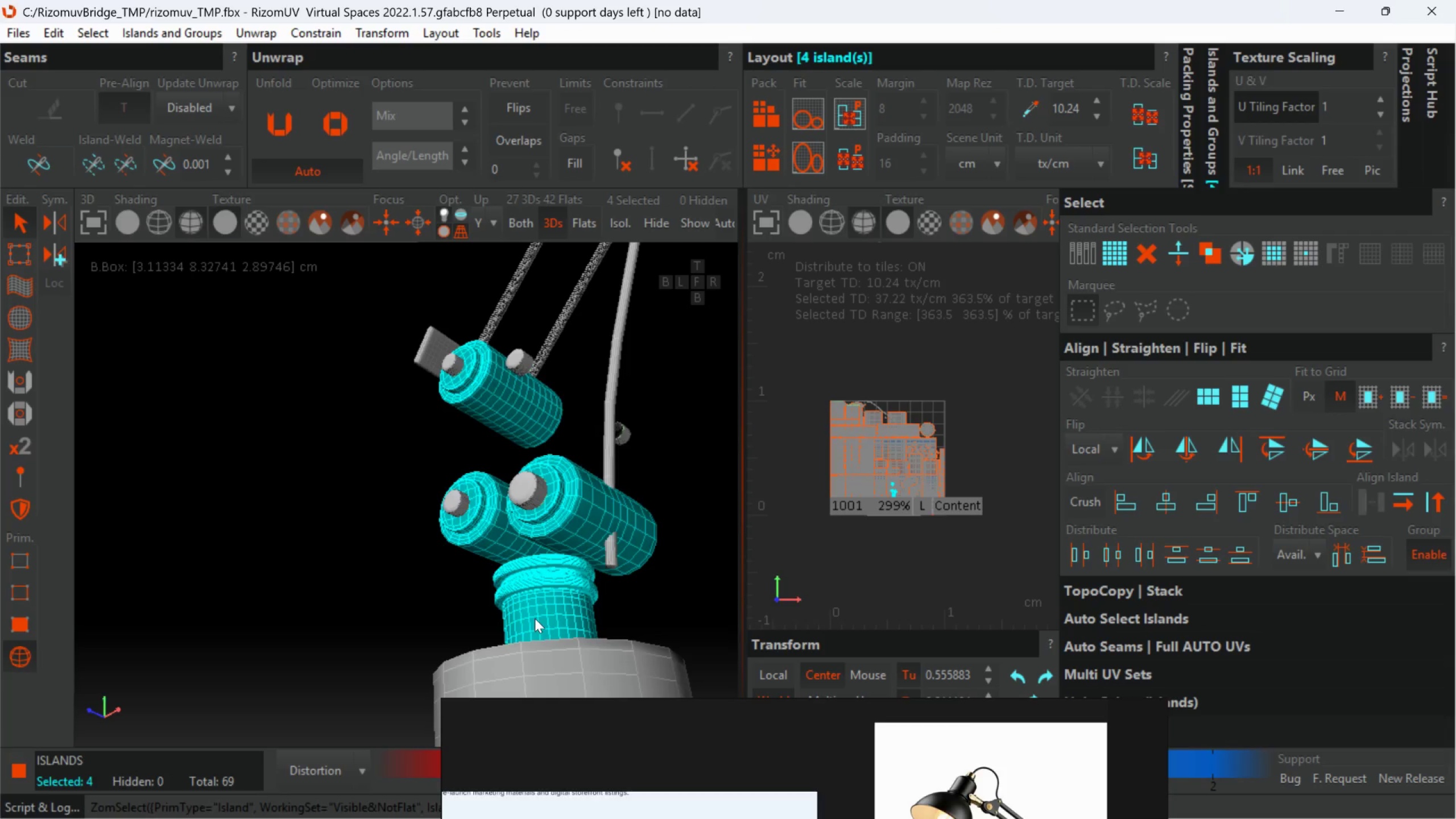 
key(Control+ControlLeft)
 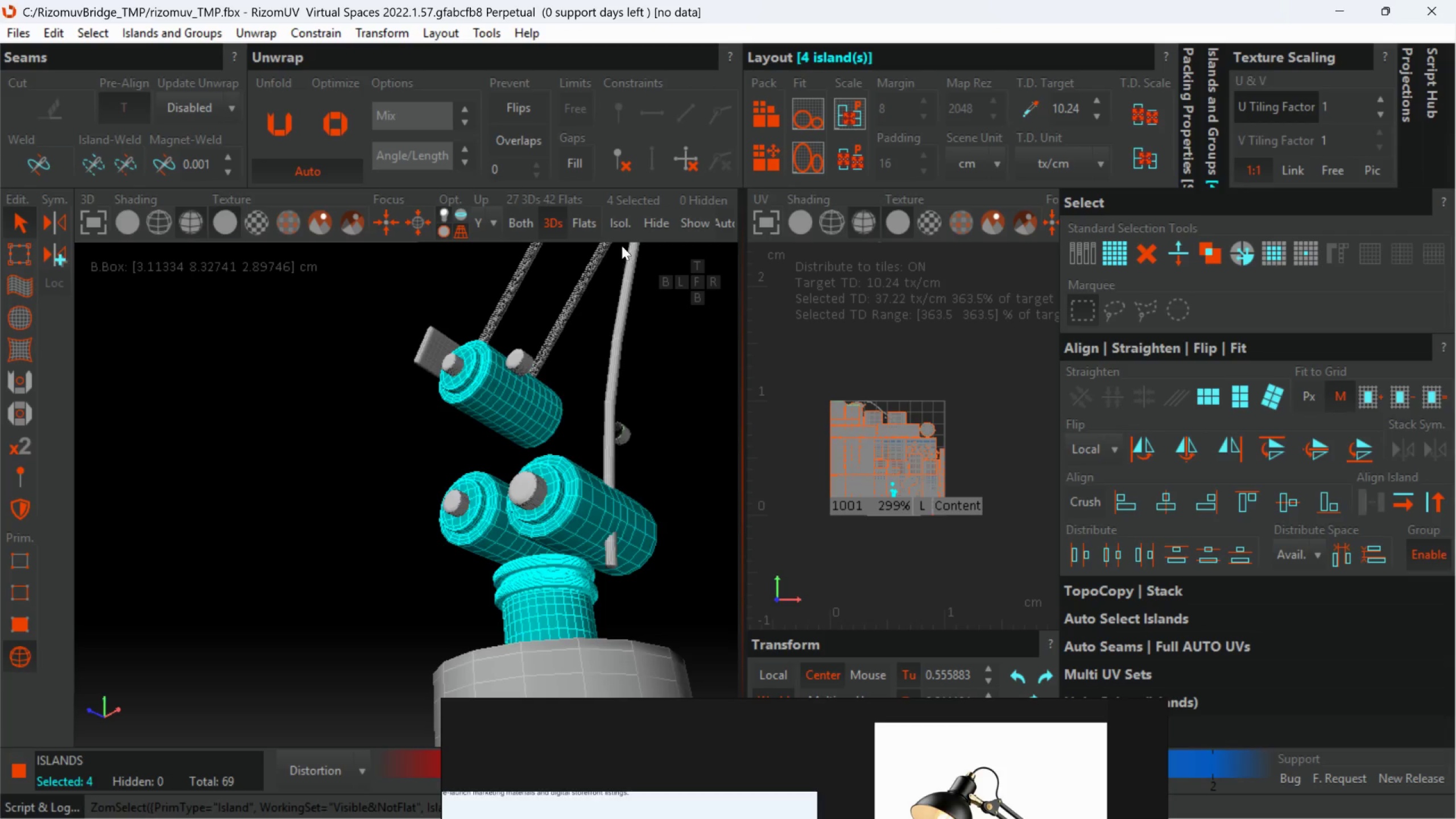 
left_click([622, 231])
 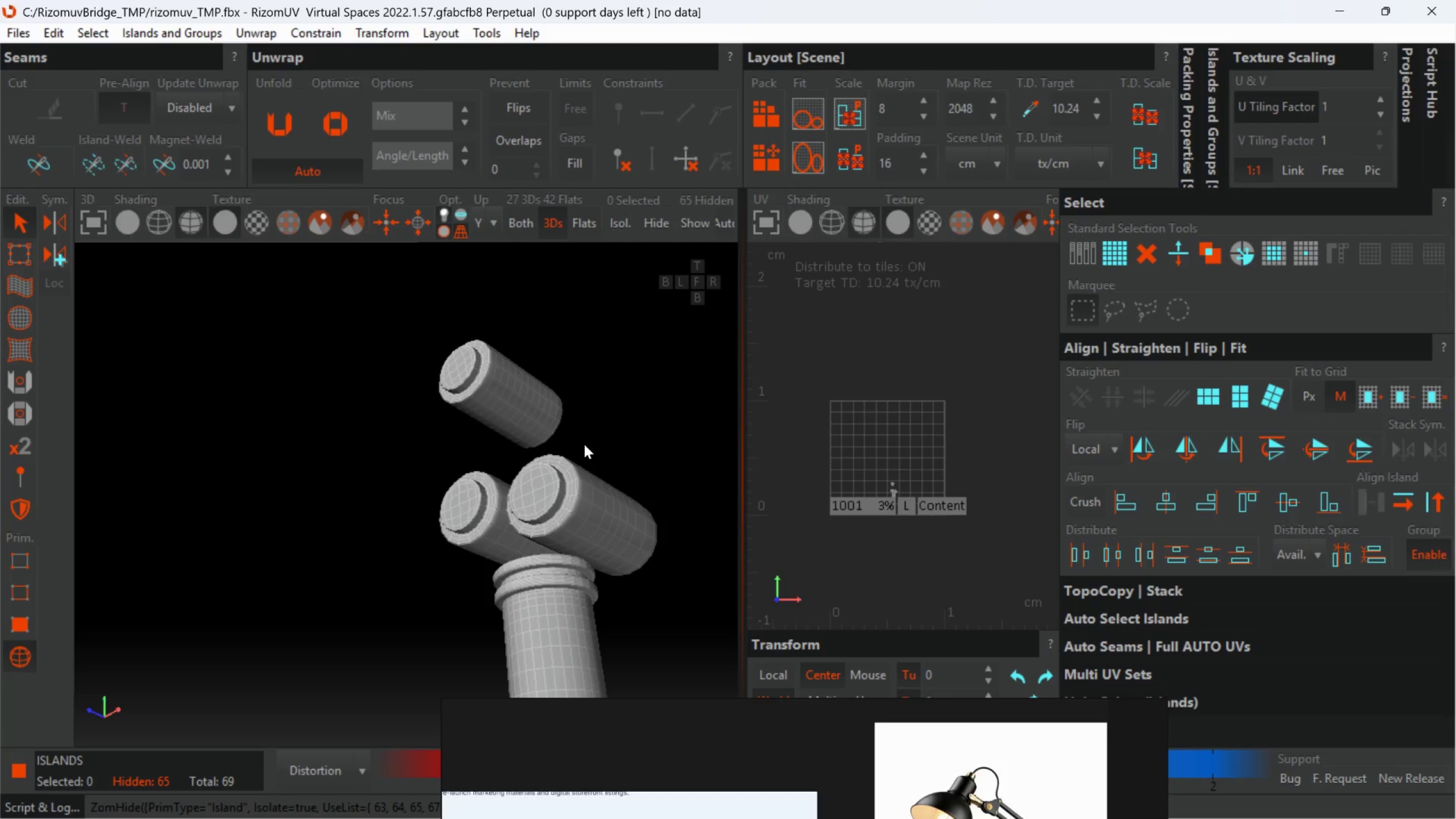 
scroll: coordinate [584, 445], scroll_direction: down, amount: 3.0
 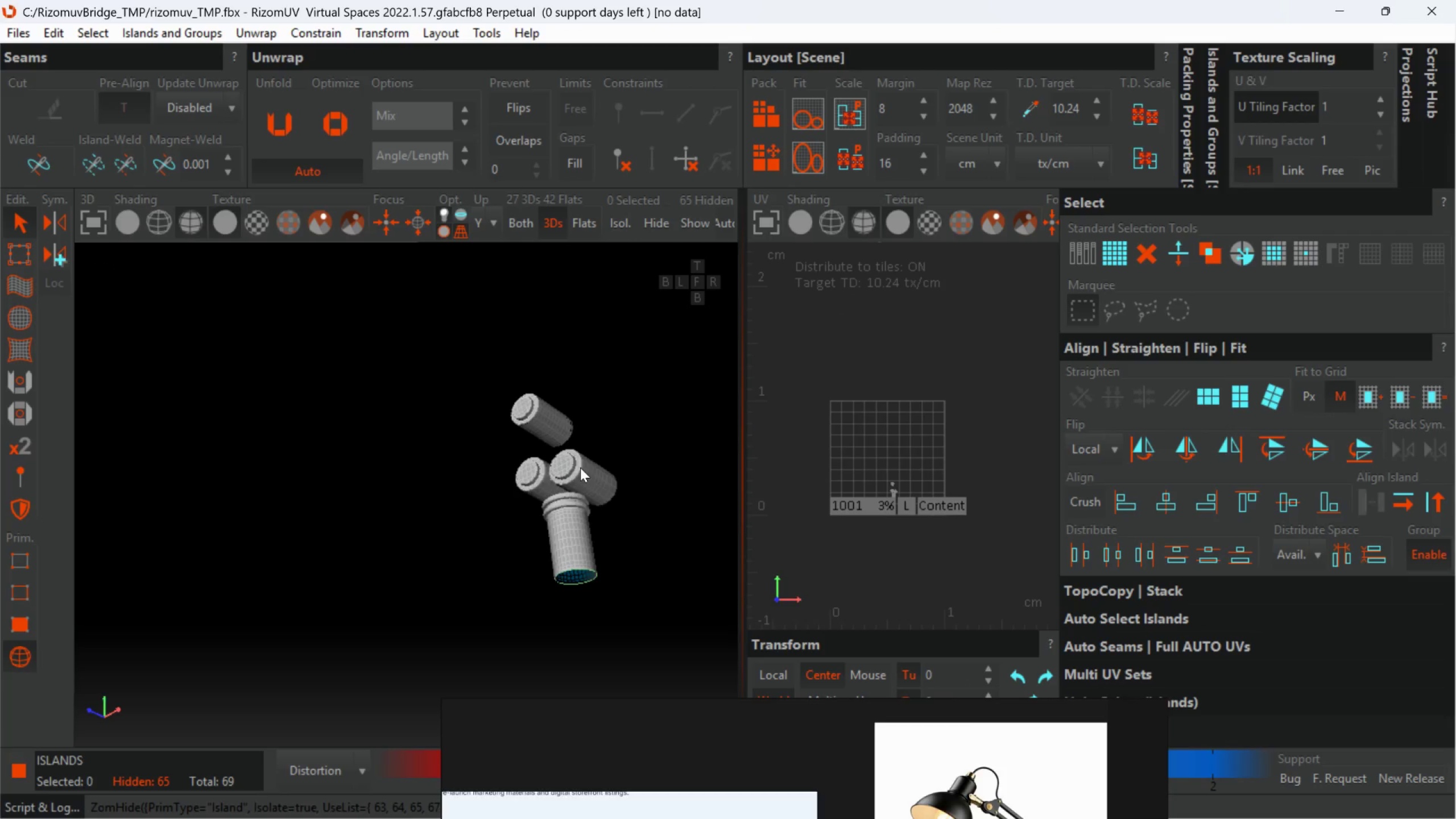 
hold_key(key=AltLeft, duration=0.42)
 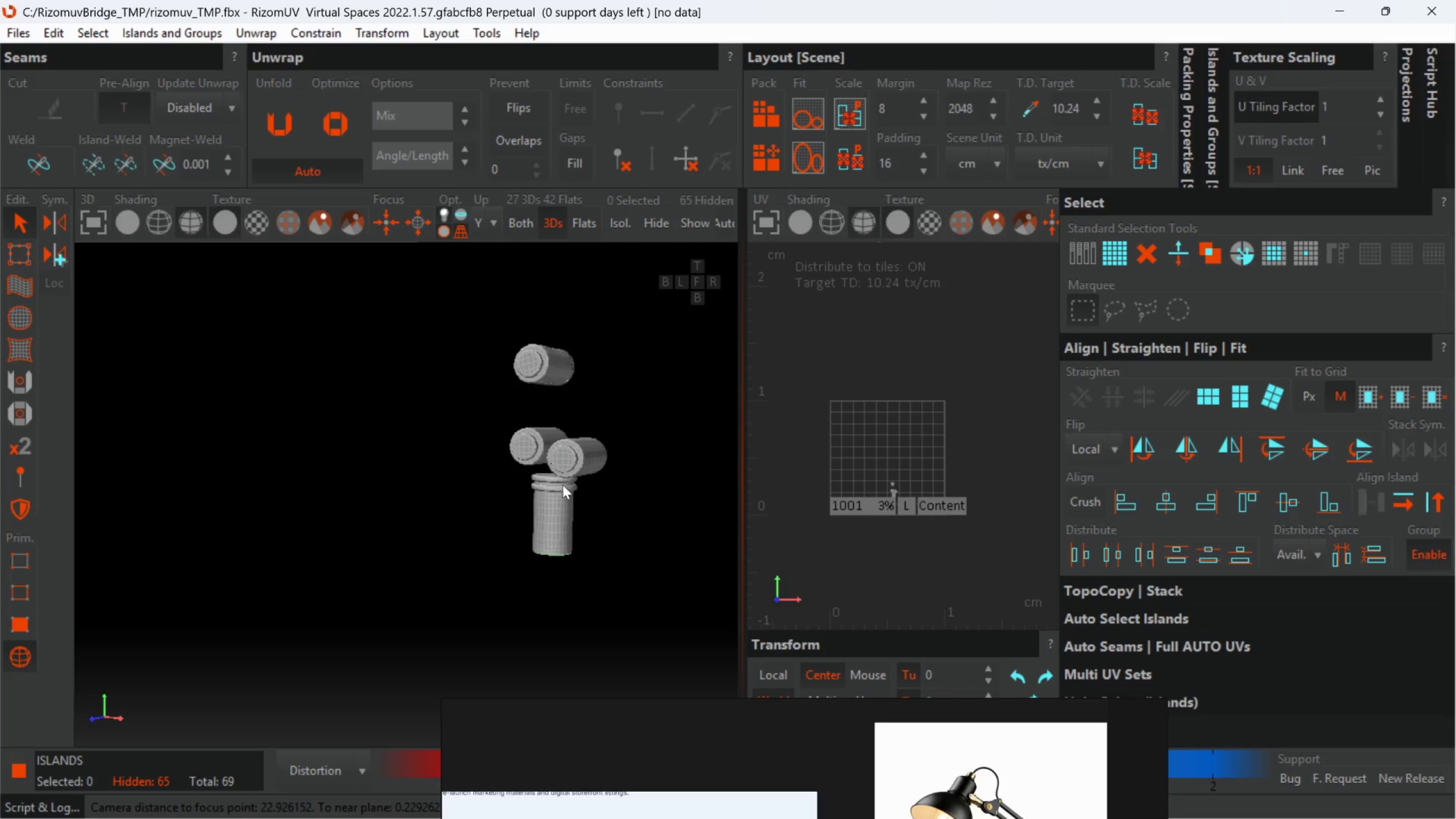 
hold_key(key=AltLeft, duration=0.53)
 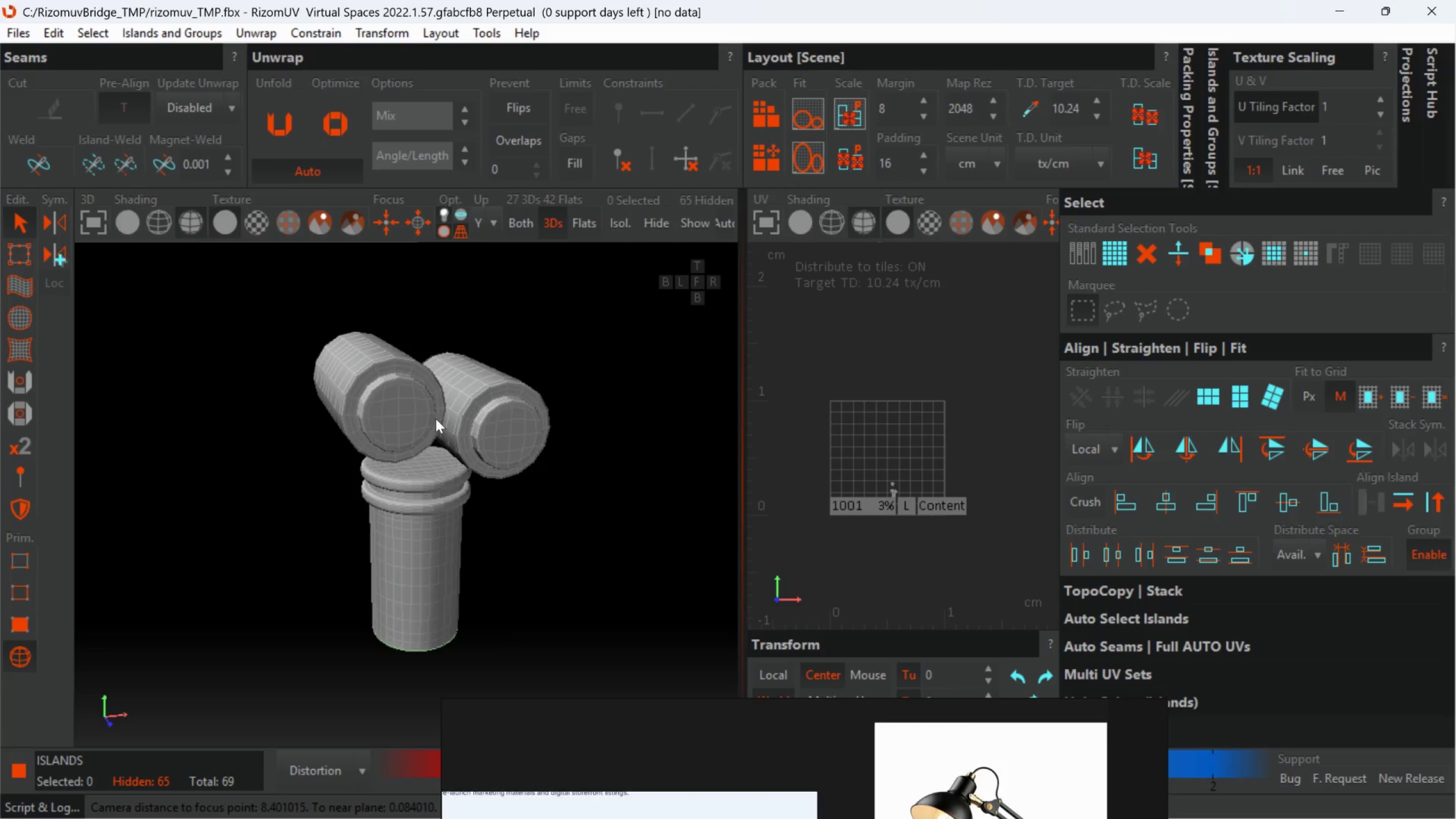 
scroll: coordinate [560, 437], scroll_direction: up, amount: 3.0
 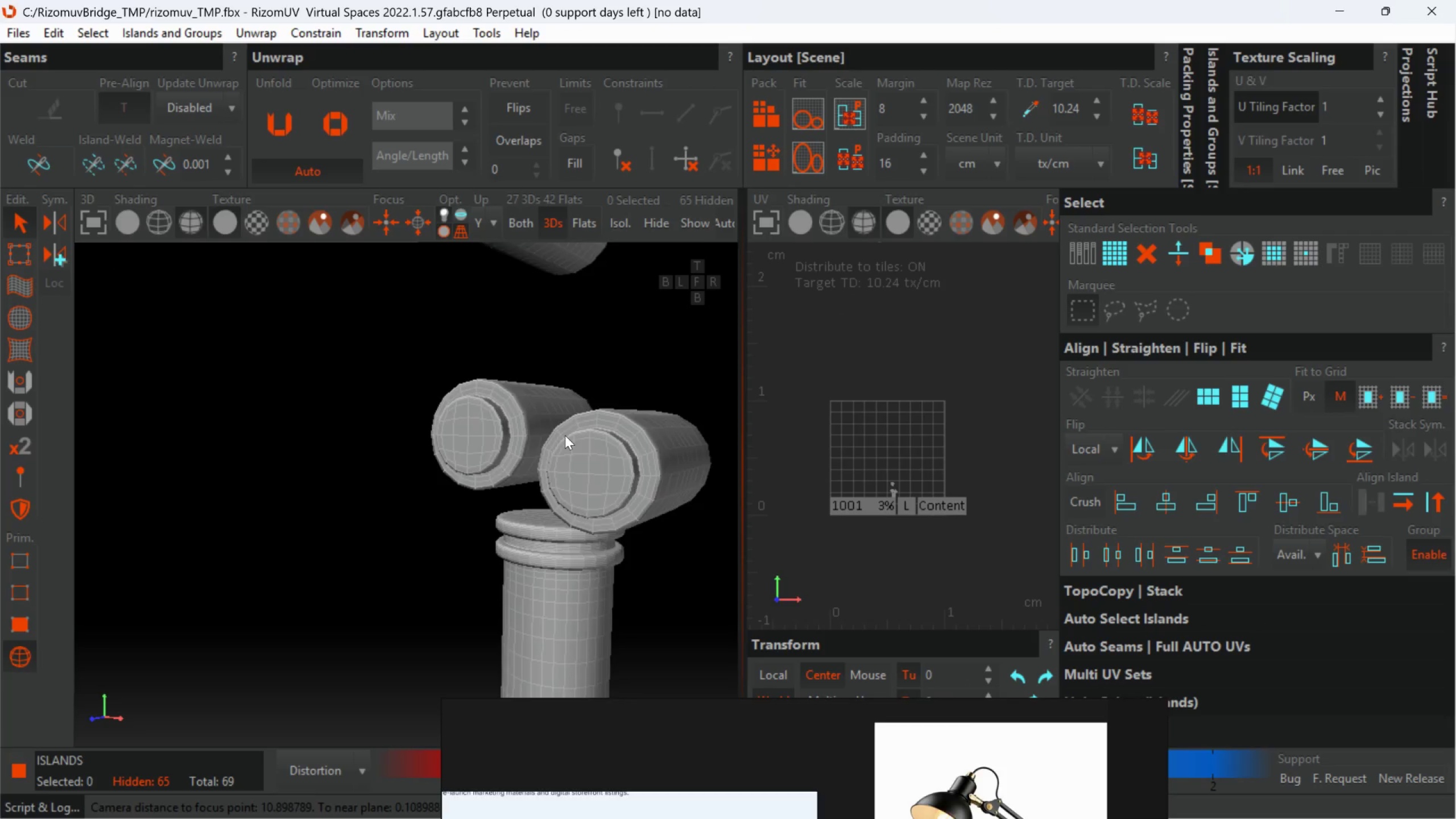 
hold_key(key=AltLeft, duration=0.38)
 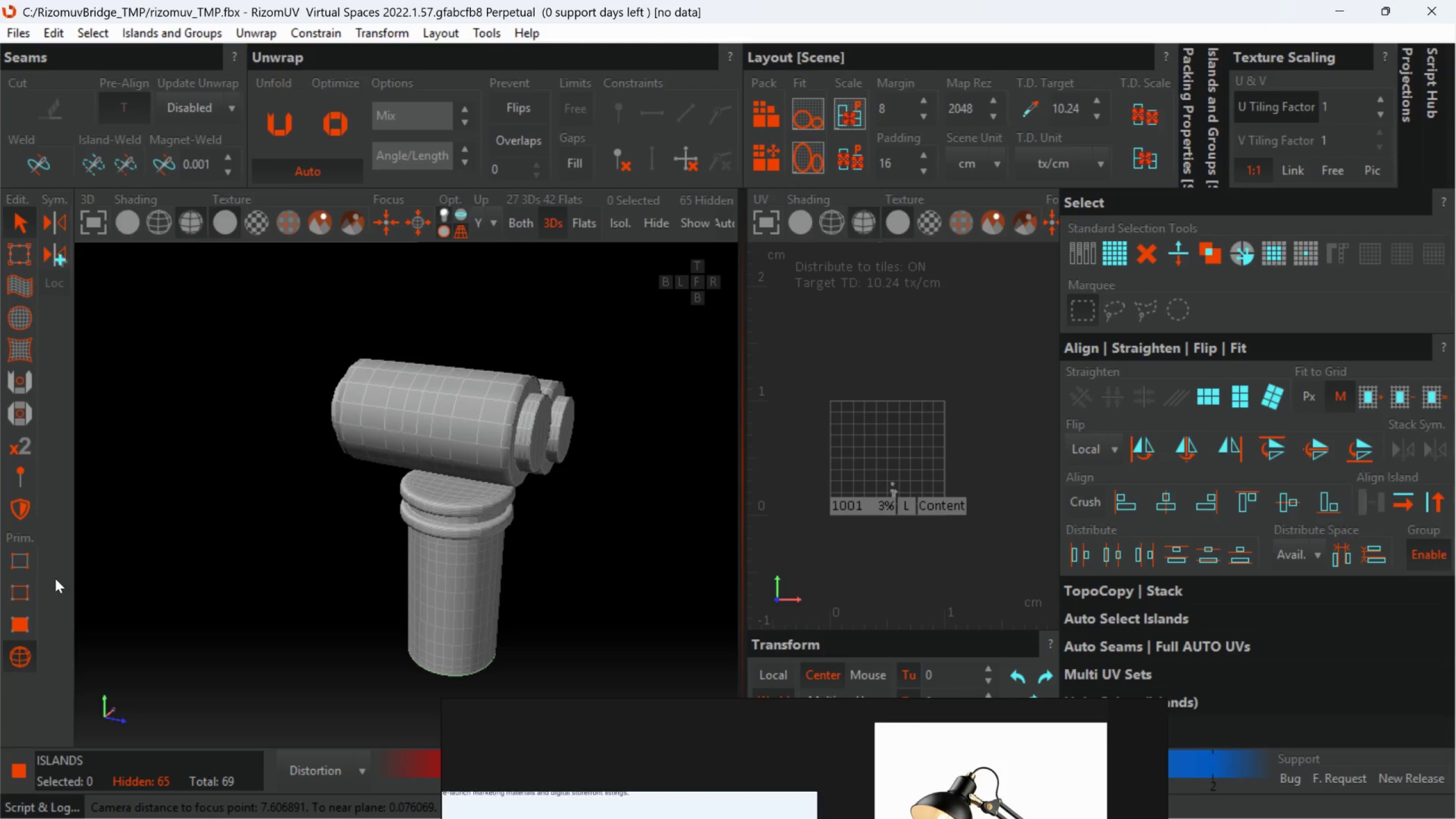 
left_click([12, 589])
 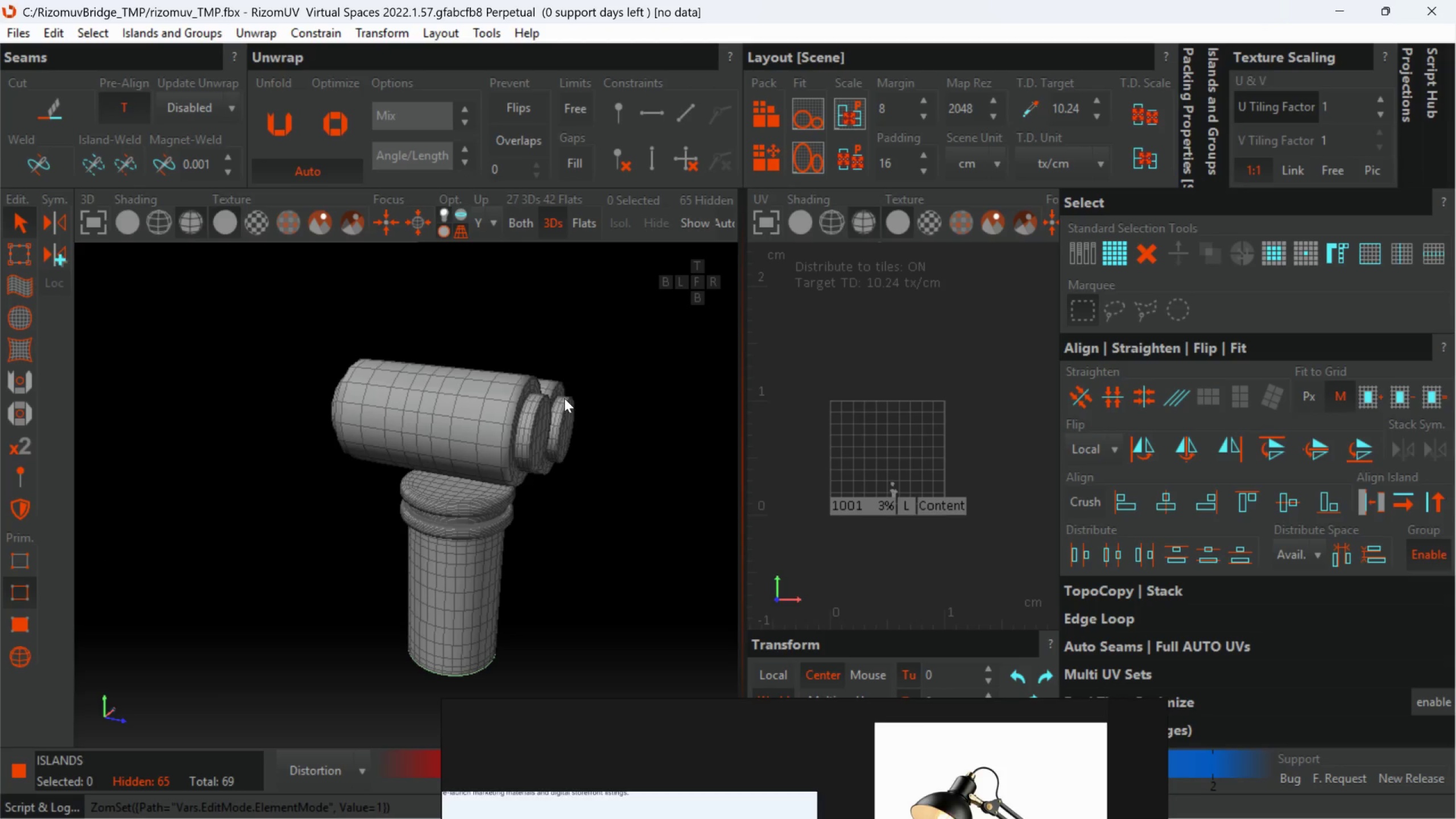 
left_click([468, 446])
 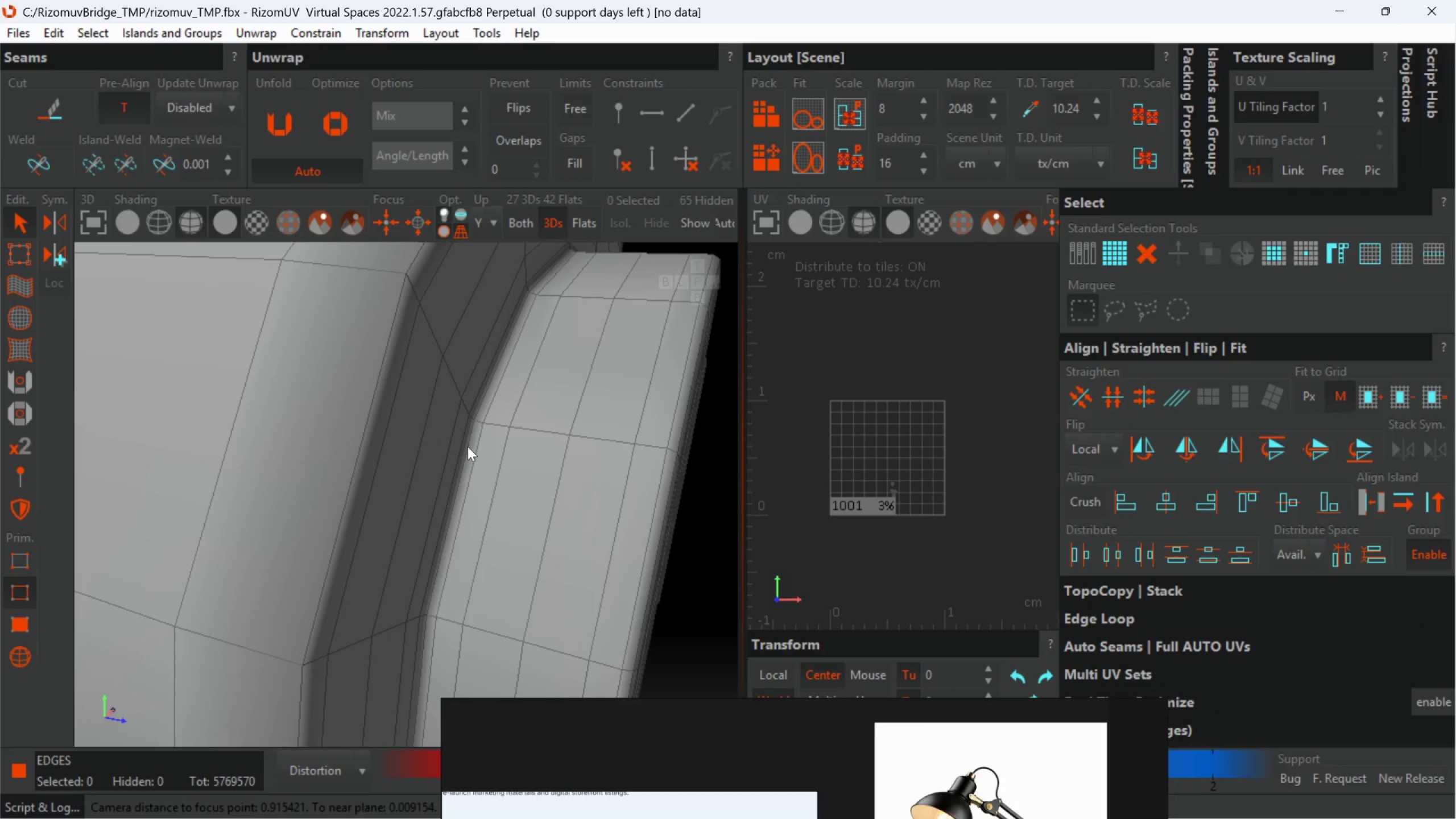 
scroll: coordinate [468, 446], scroll_direction: up, amount: 6.0
 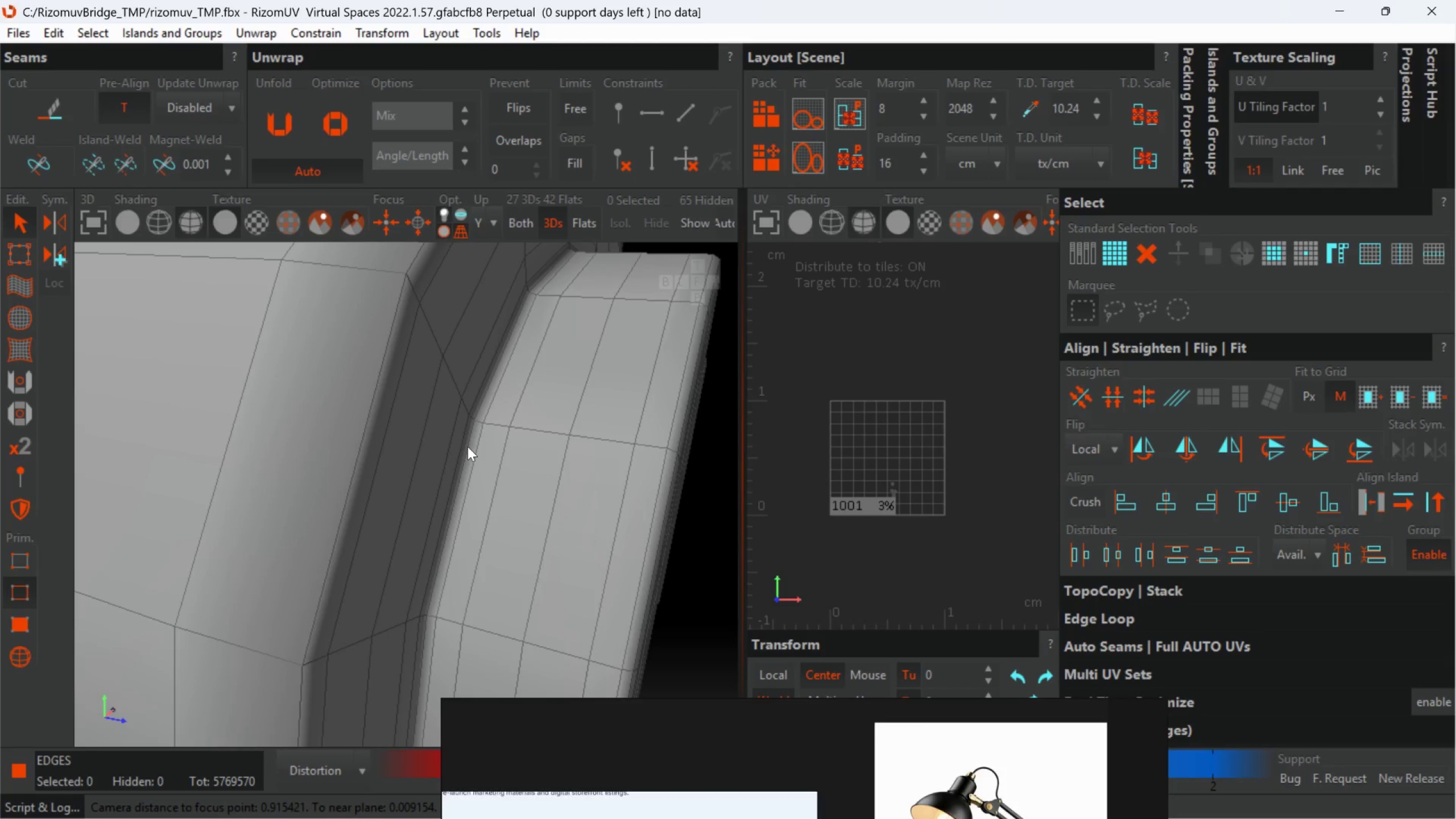 
double_click([468, 446])
 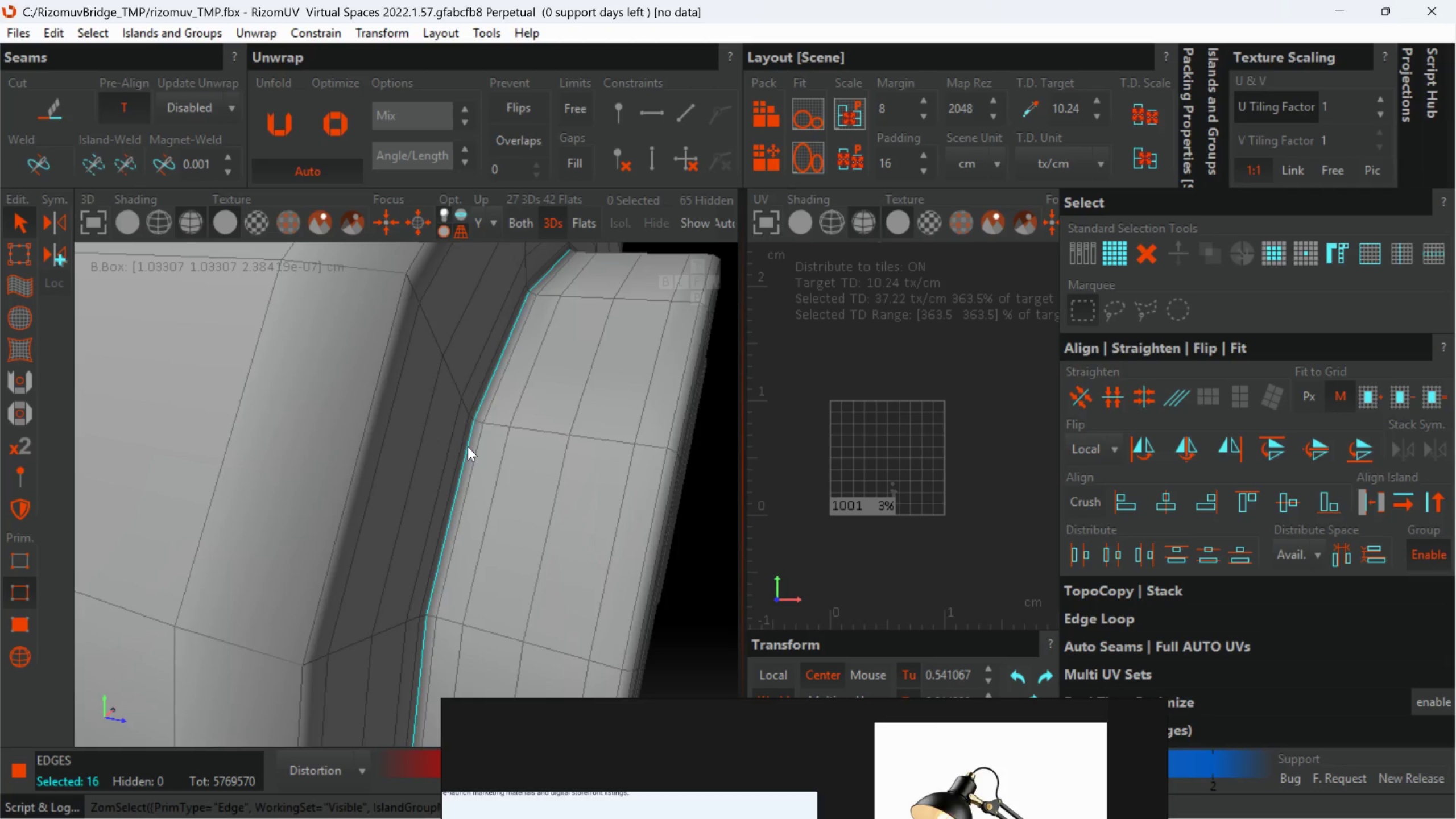 
middle_click([448, 453])
 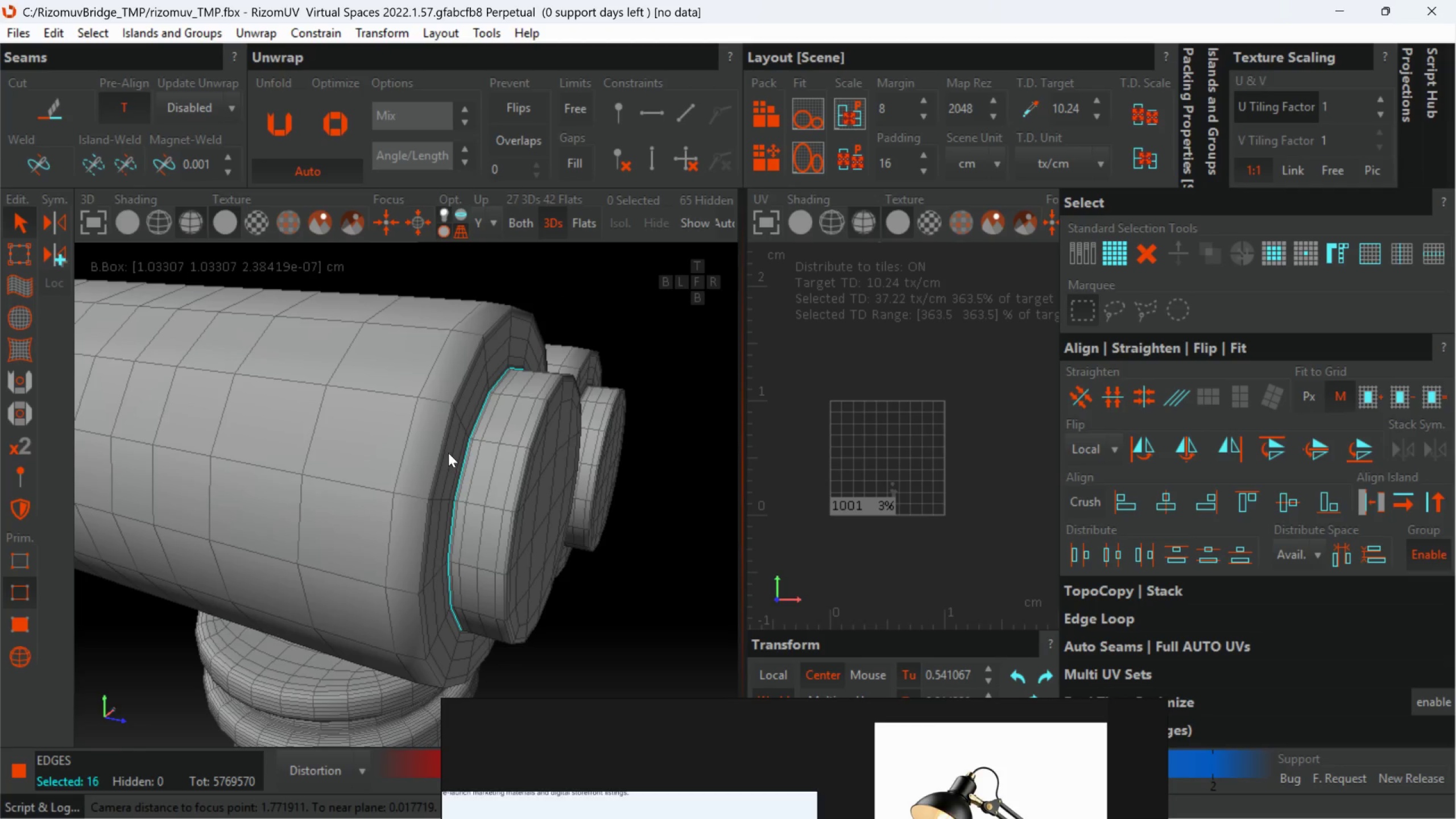 
scroll: coordinate [468, 446], scroll_direction: down, amount: 4.0
 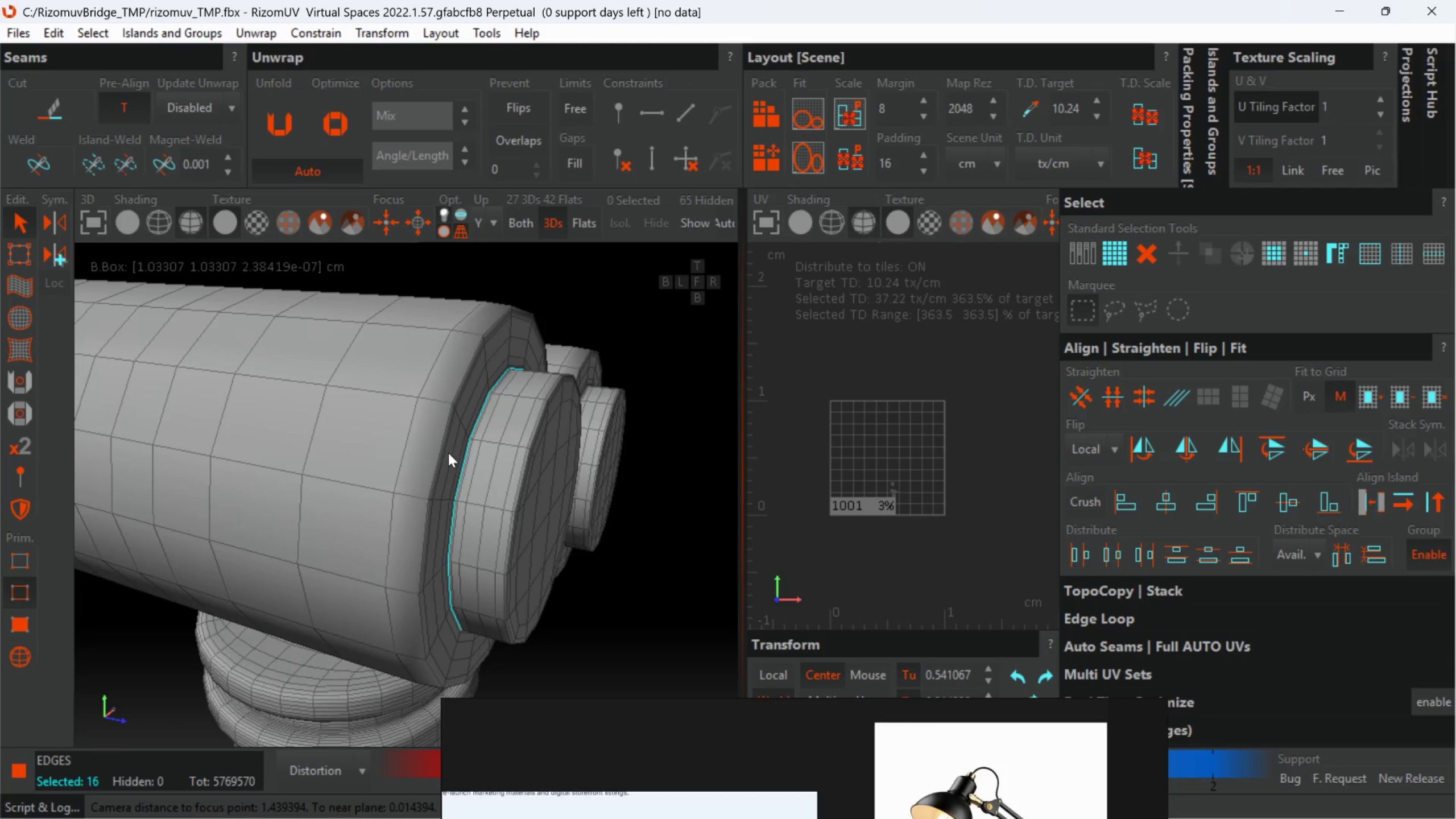 
hold_key(key=AltLeft, duration=0.38)
 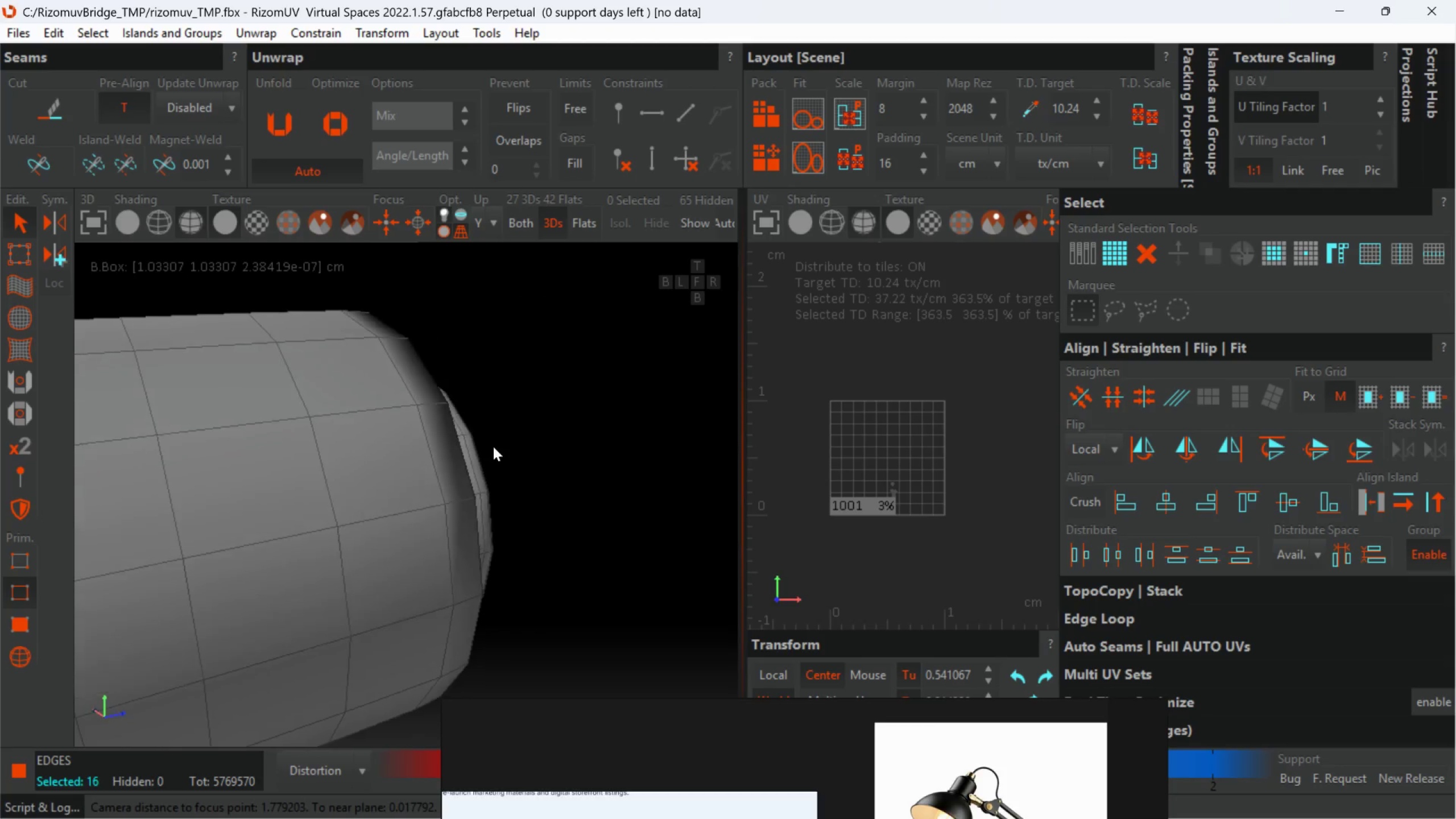 
key(Alt+AltLeft)
 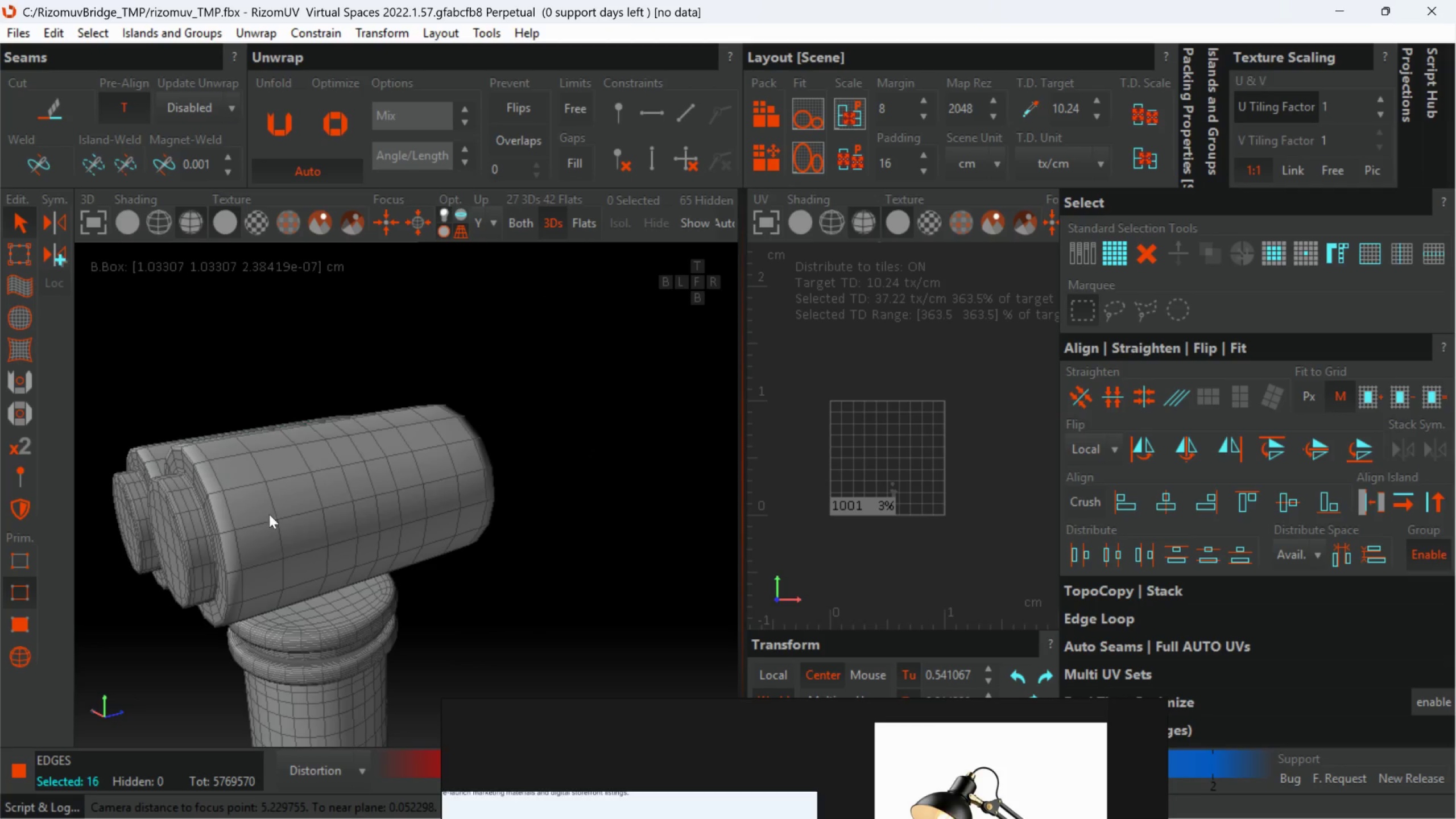 
scroll: coordinate [501, 459], scroll_direction: down, amount: 4.0
 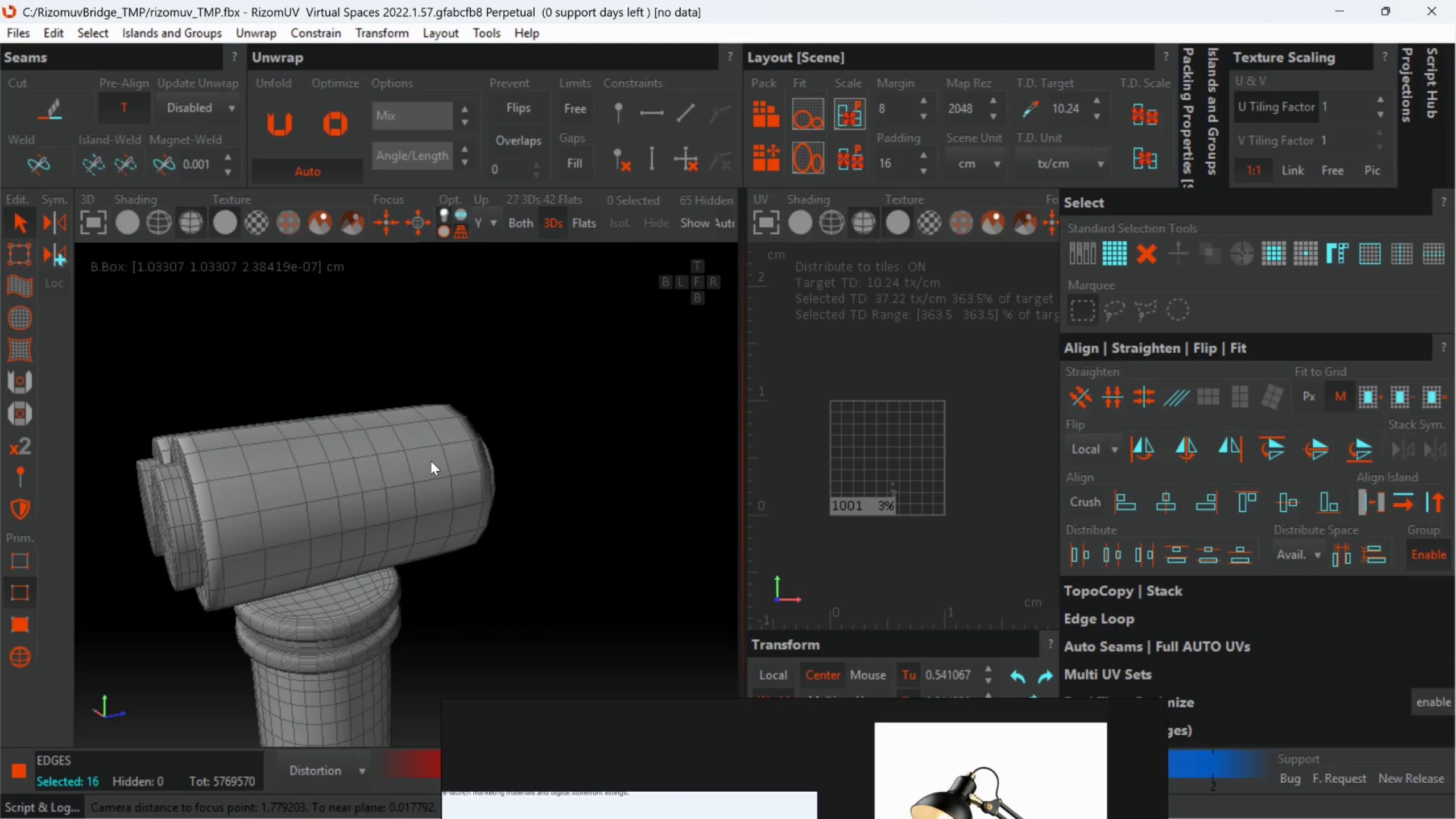 
scroll: coordinate [448, 500], scroll_direction: up, amount: 3.0
 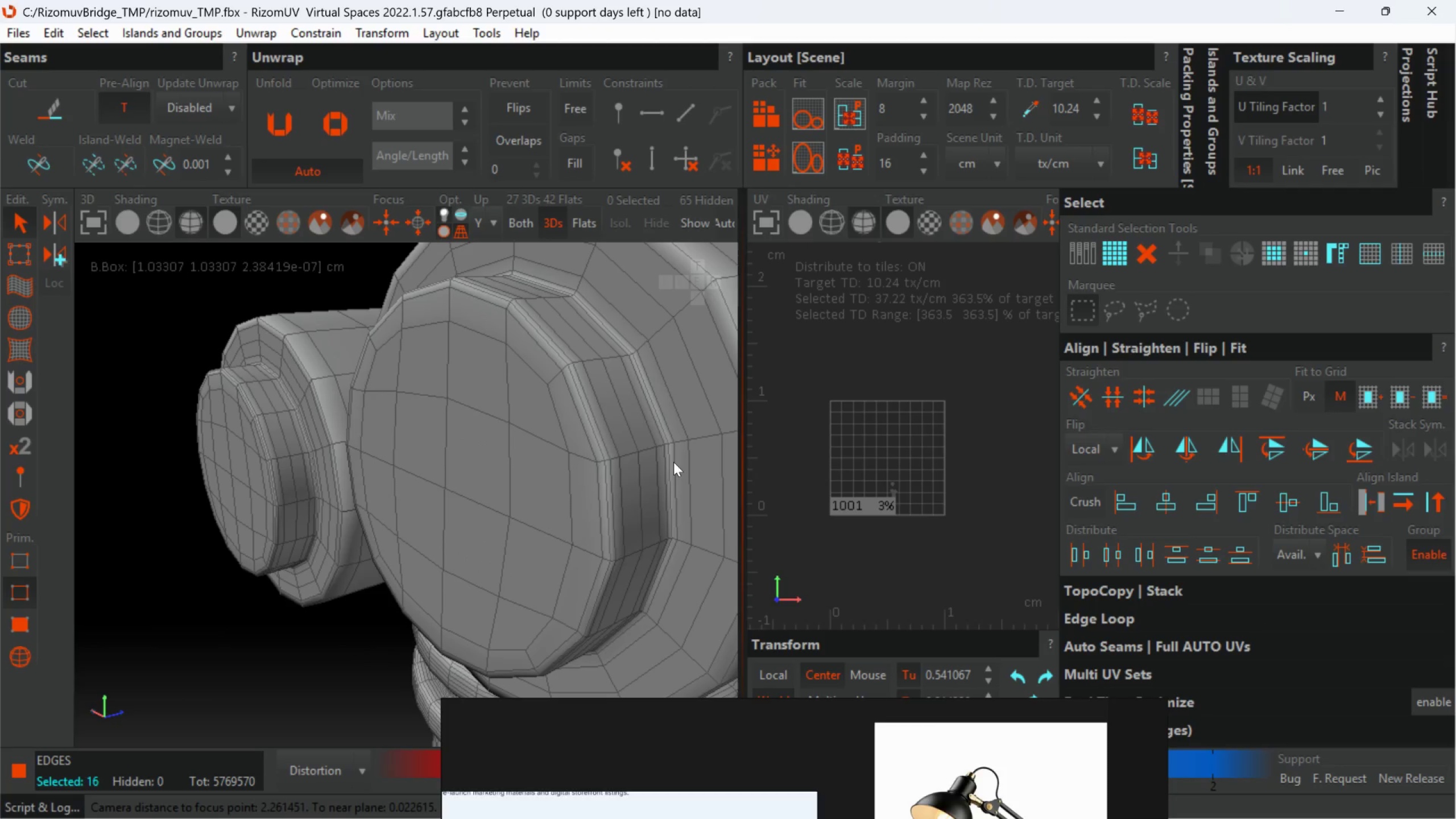 
hold_key(key=ControlLeft, duration=1.22)
left_click([670, 459])
 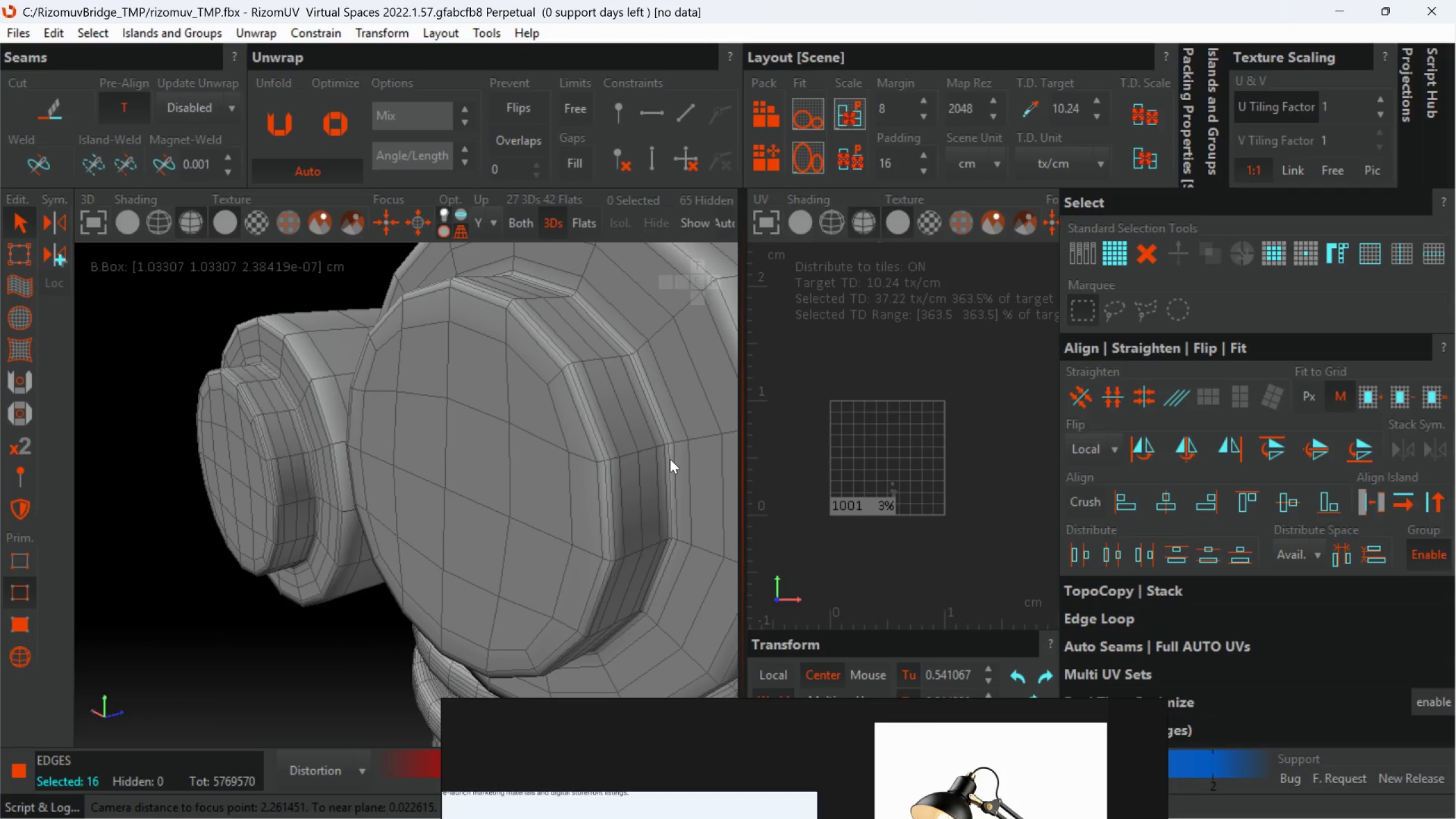 
double_click([670, 459])
 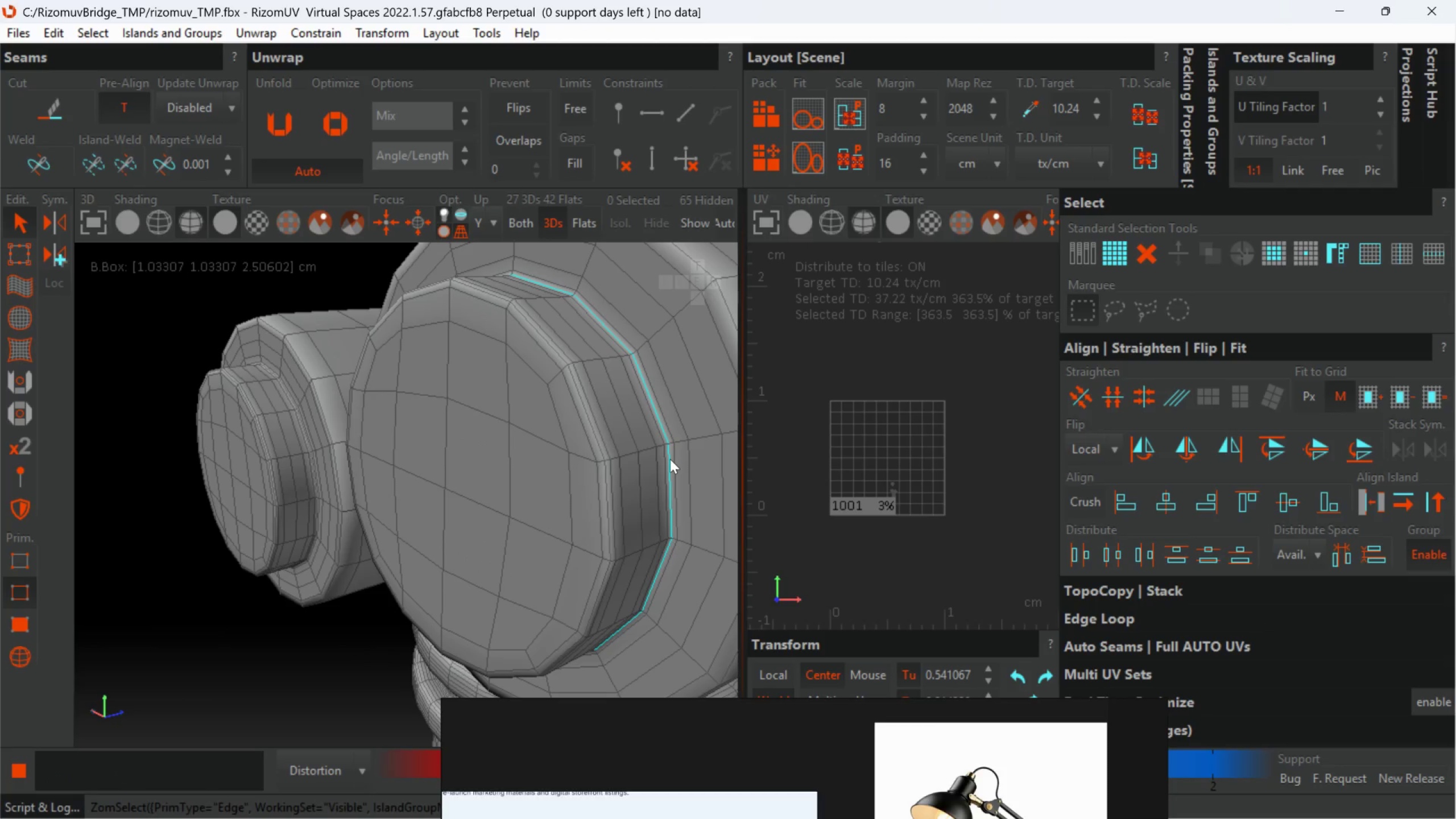 
scroll: coordinate [669, 459], scroll_direction: down, amount: 4.0
 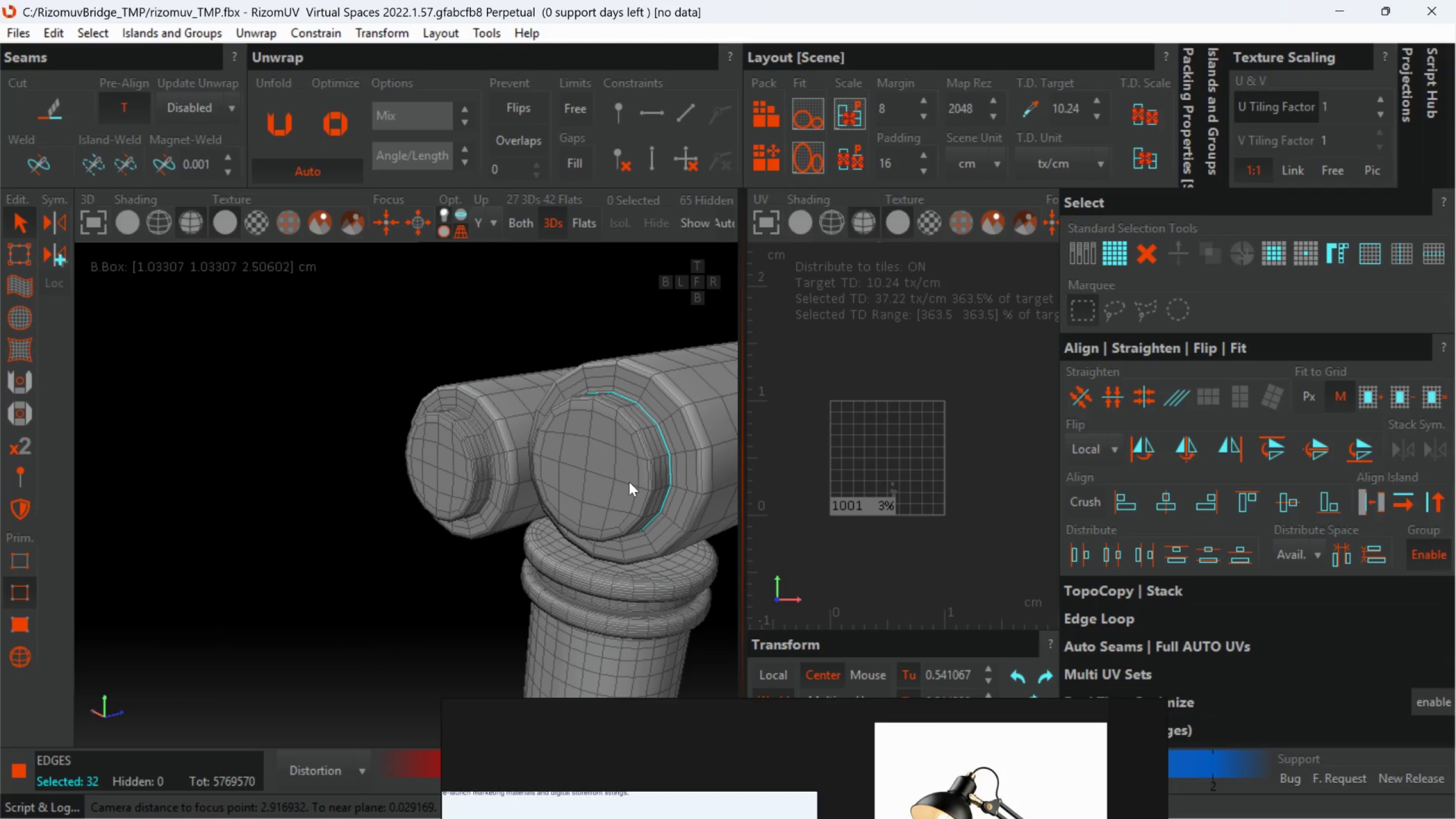 
key(Alt+AltLeft)
 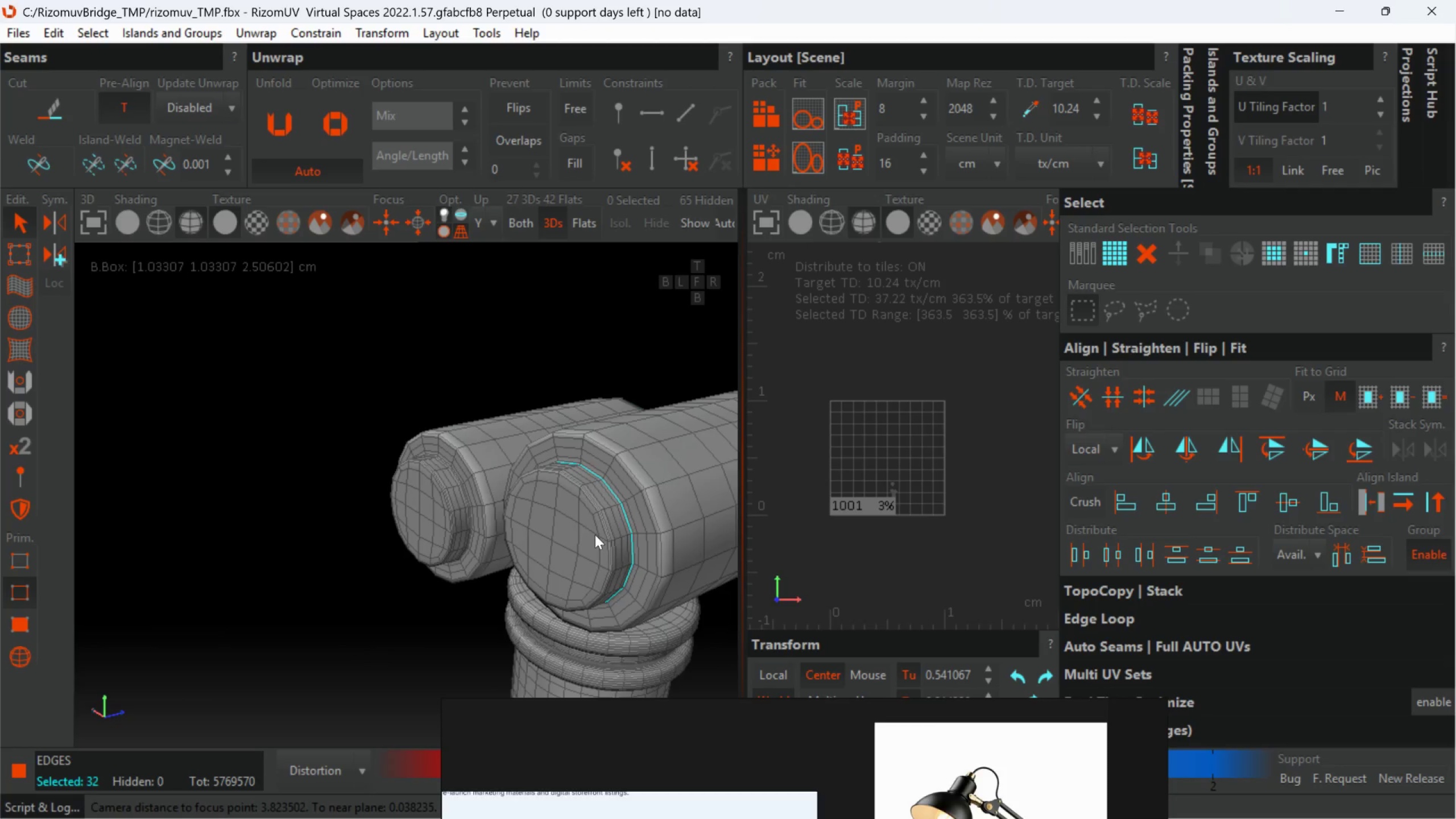 
hold_key(key=ControlLeft, duration=1.5)
 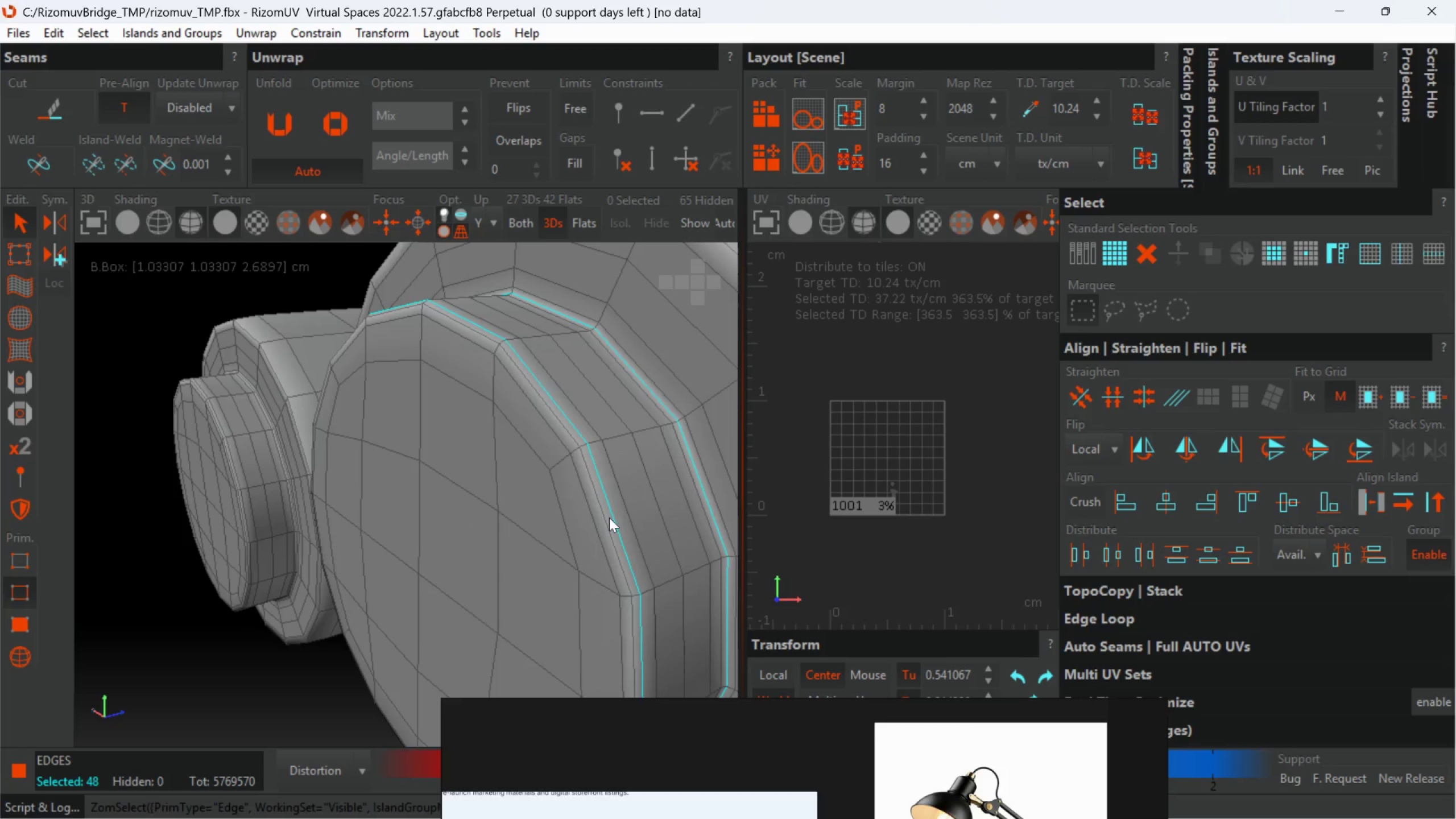 
scroll: coordinate [611, 514], scroll_direction: up, amount: 4.0
 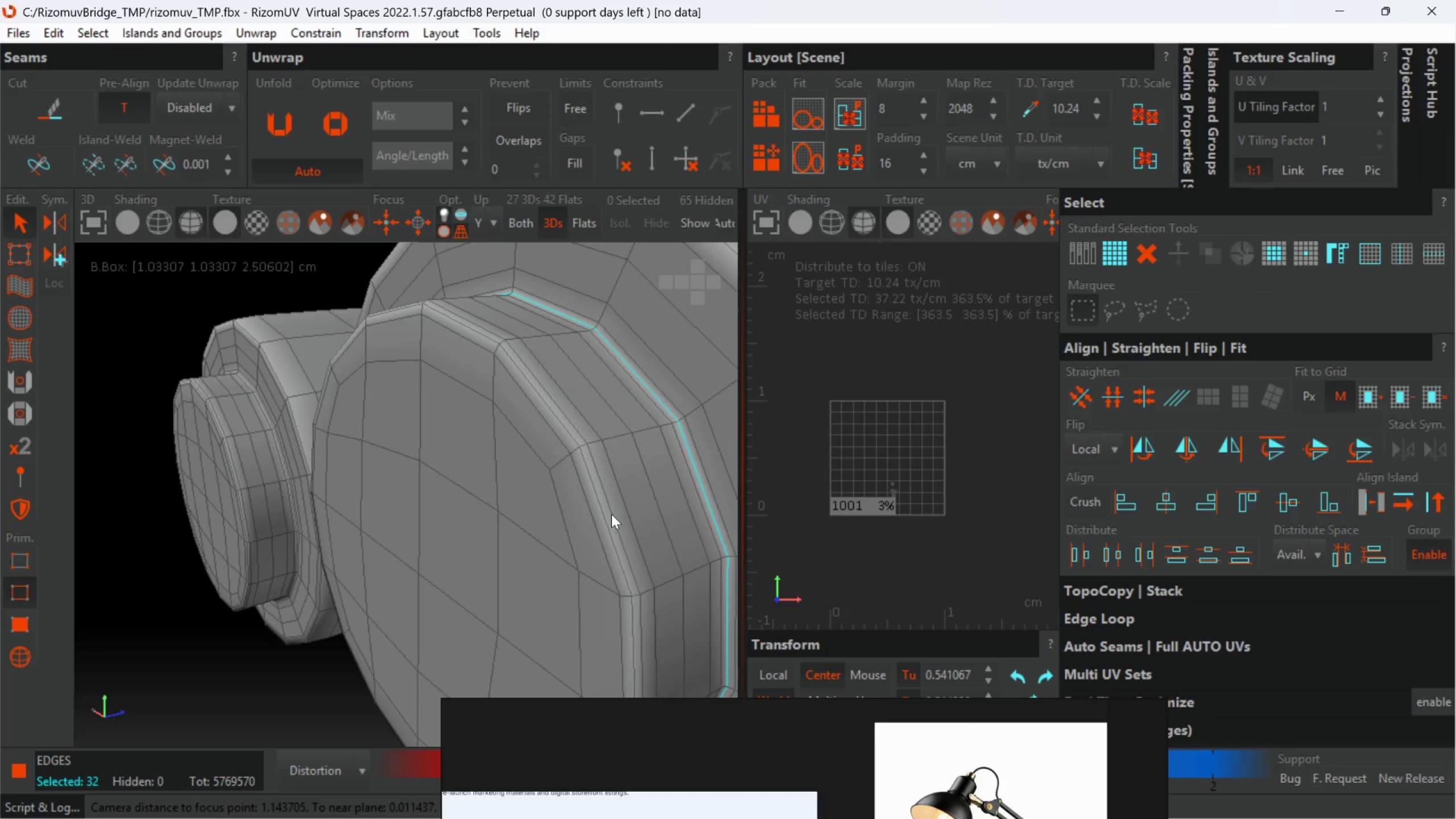 
left_click([609, 518])
 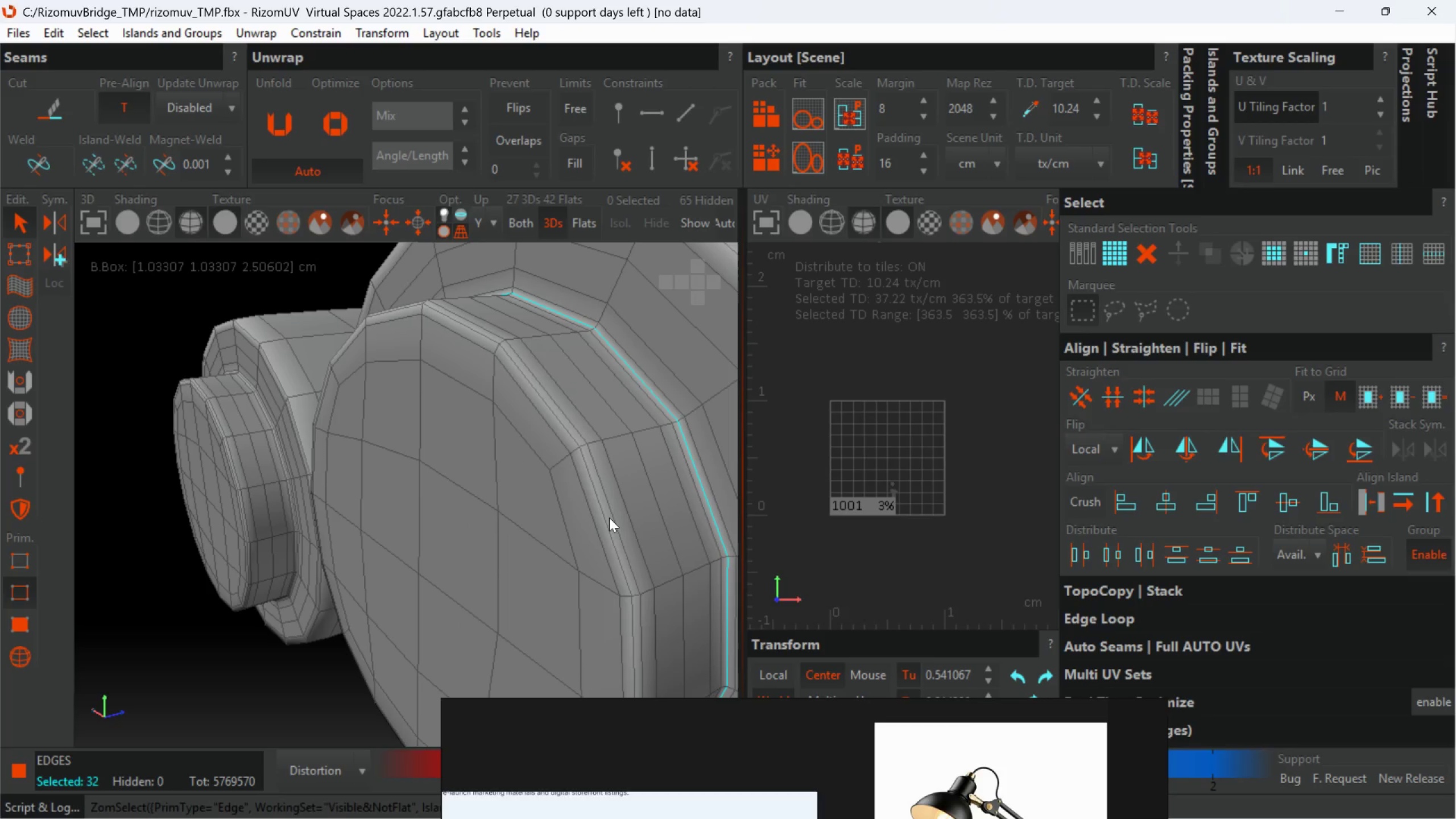 
double_click([609, 518])
 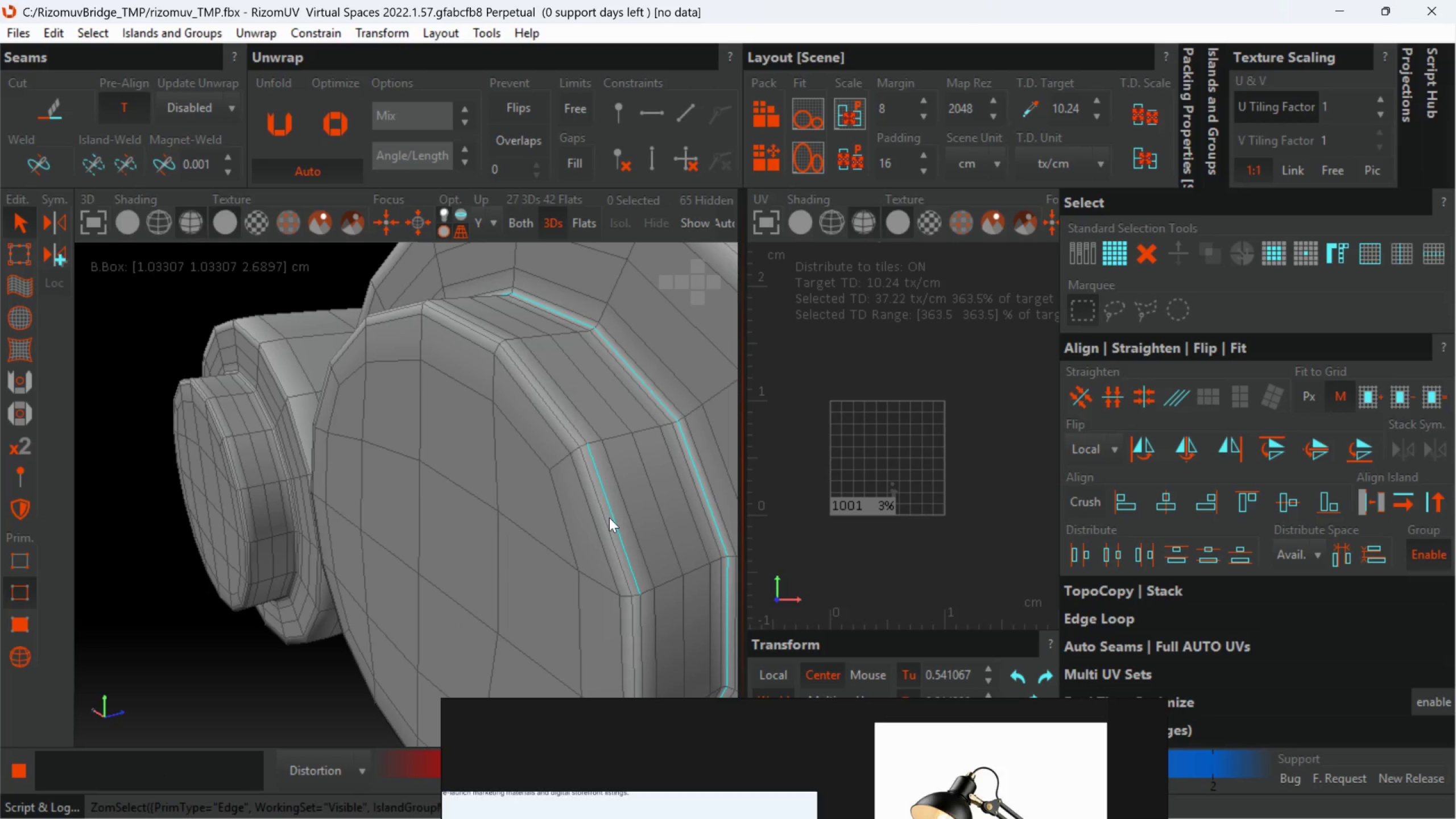 
hold_key(key=ControlLeft, duration=0.48)
 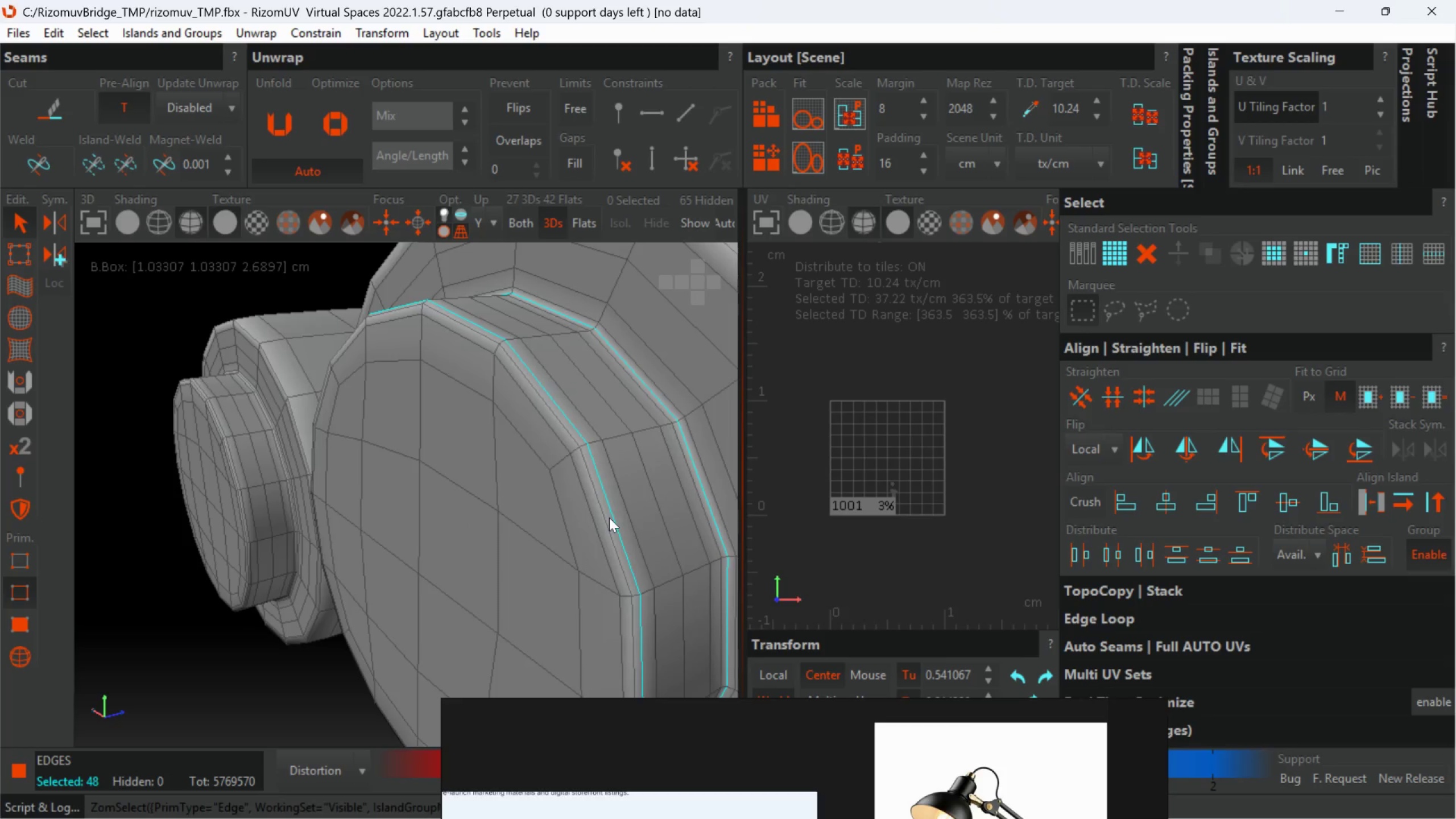 
scroll: coordinate [609, 518], scroll_direction: down, amount: 4.0
 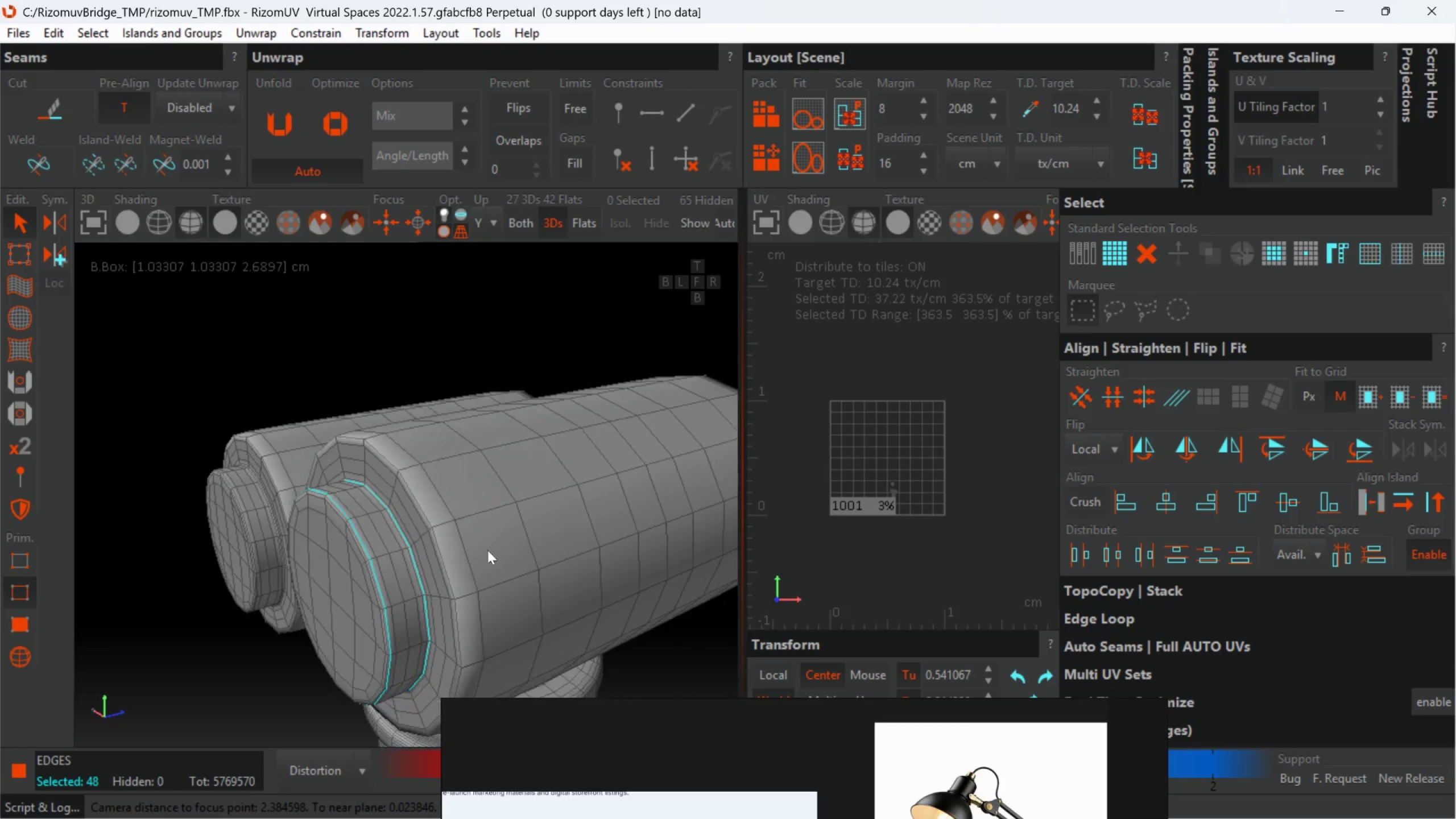 
hold_key(key=AltLeft, duration=0.44)
 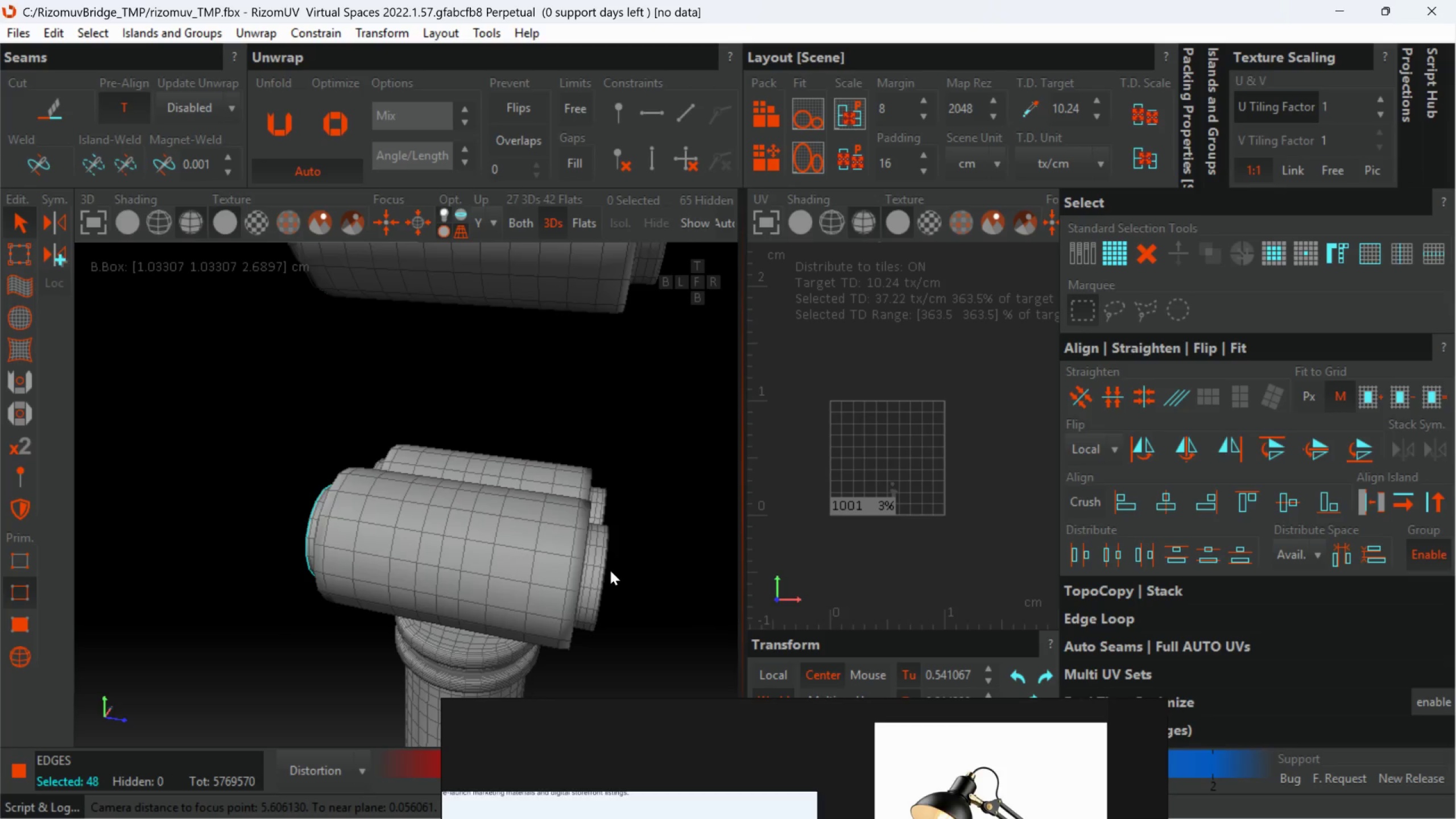 
scroll: coordinate [488, 544], scroll_direction: down, amount: 3.0
 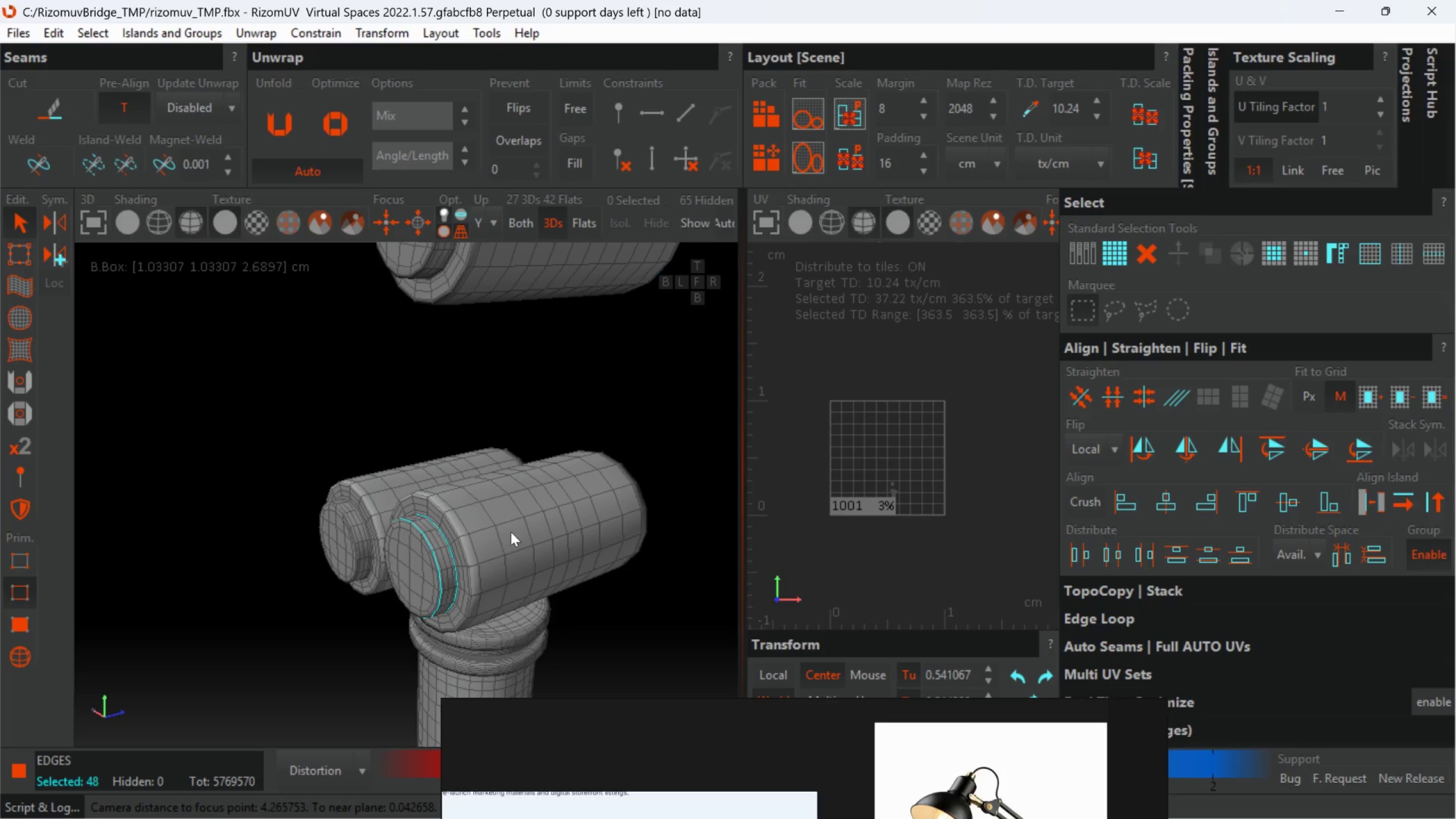 
hold_key(key=AltLeft, duration=0.31)
 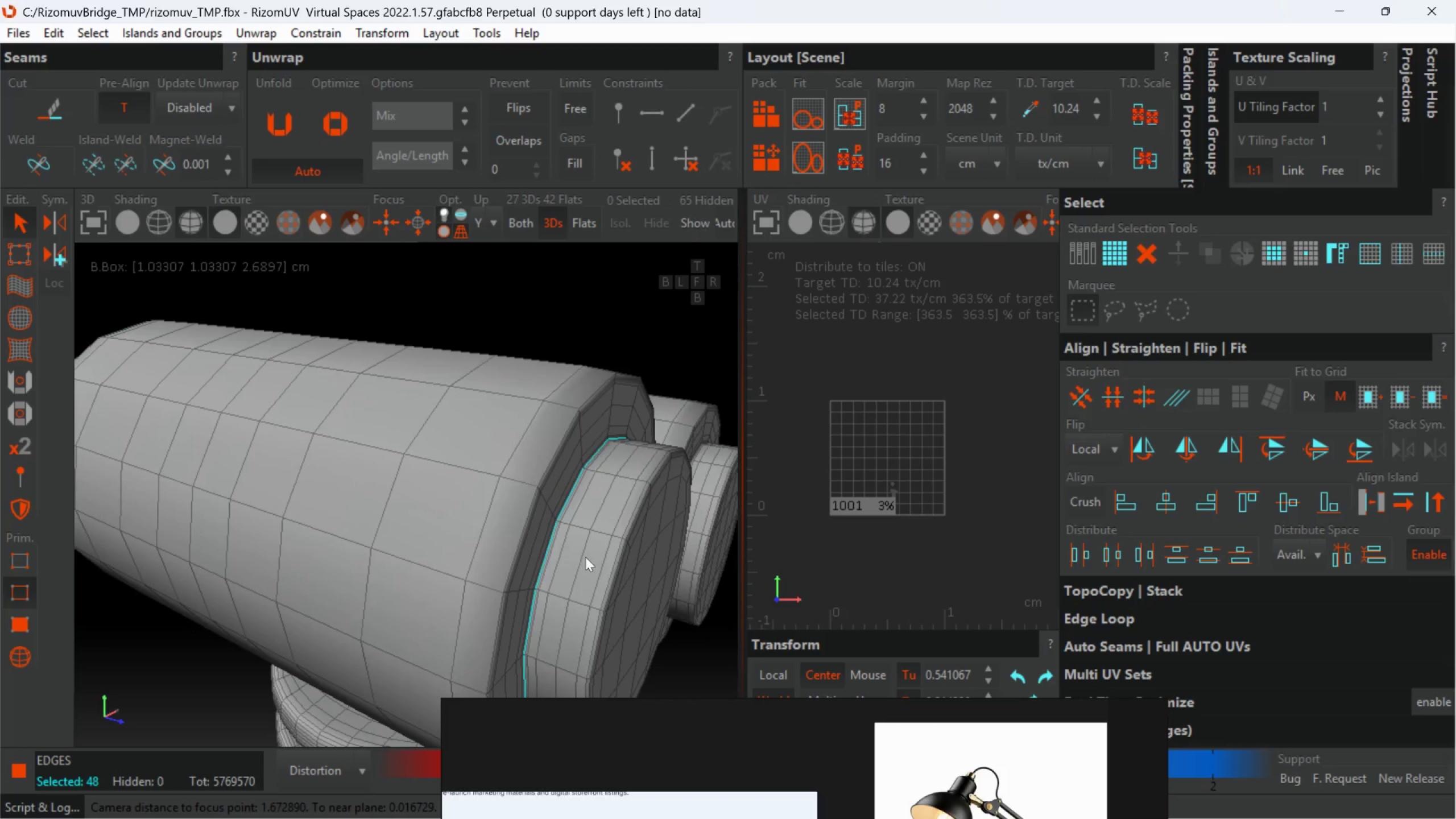 
scroll: coordinate [588, 573], scroll_direction: up, amount: 3.0
 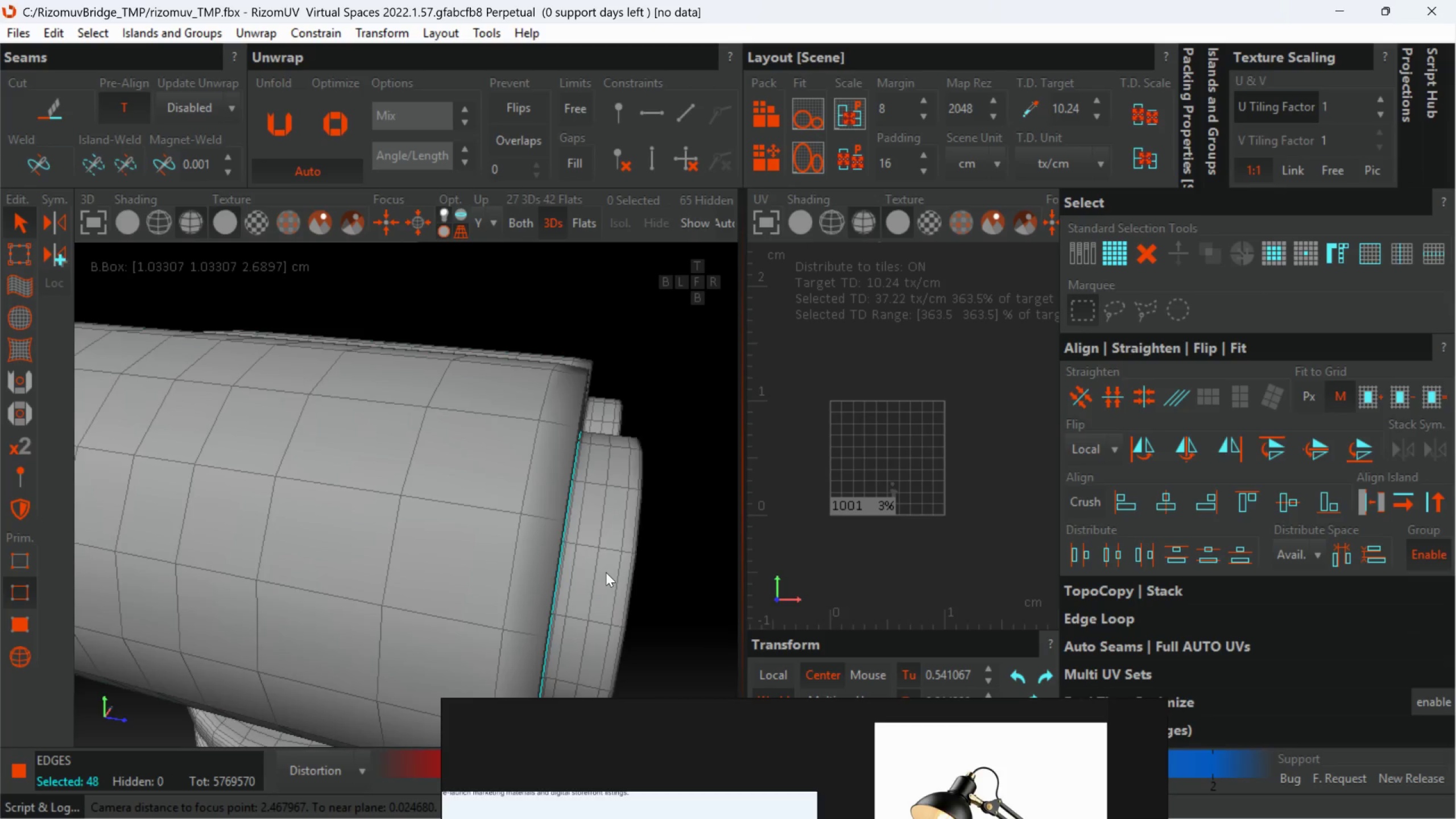 
hold_key(key=ControlLeft, duration=1.5)
 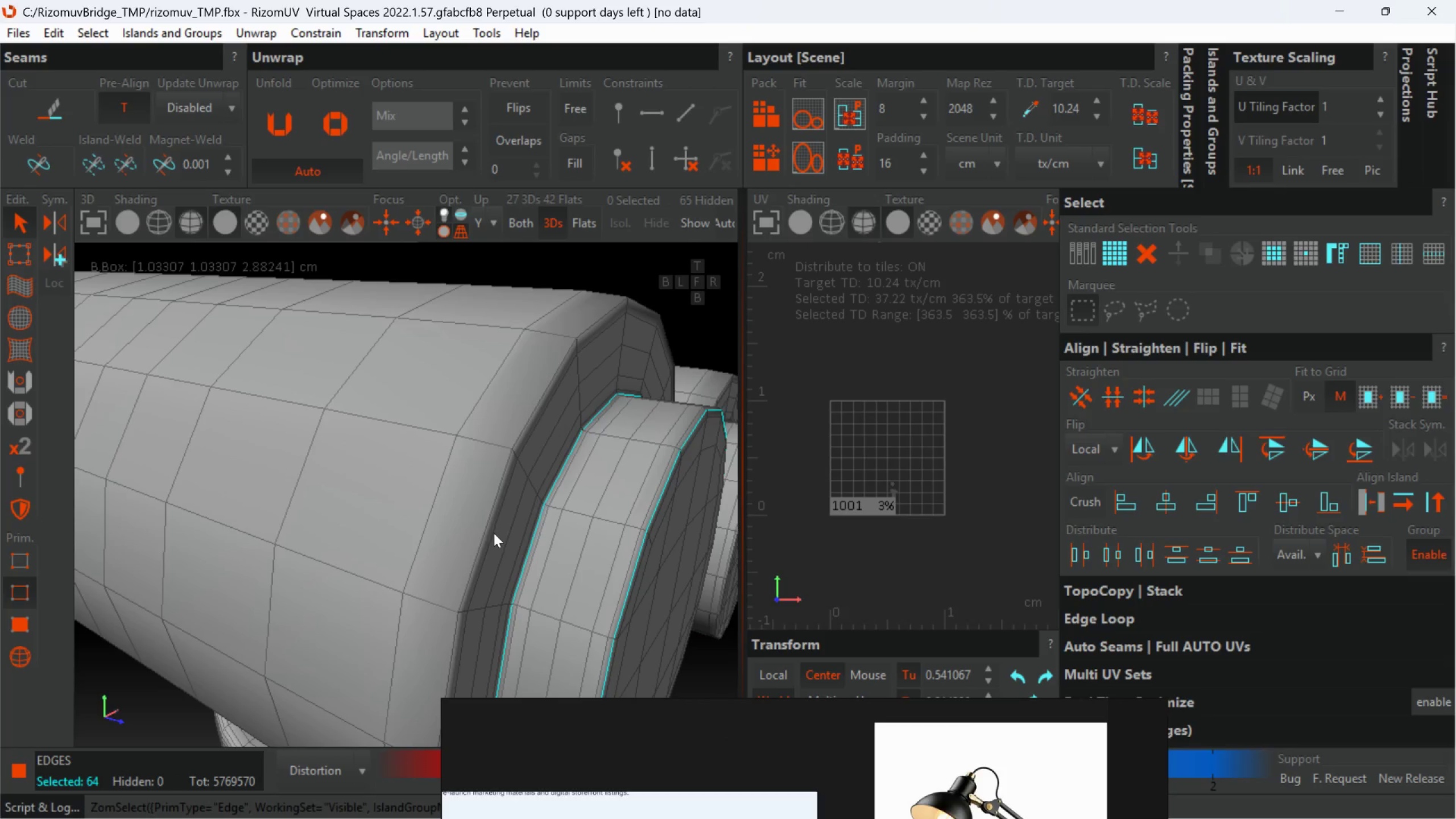 
scroll: coordinate [585, 557], scroll_direction: up, amount: 1.0
 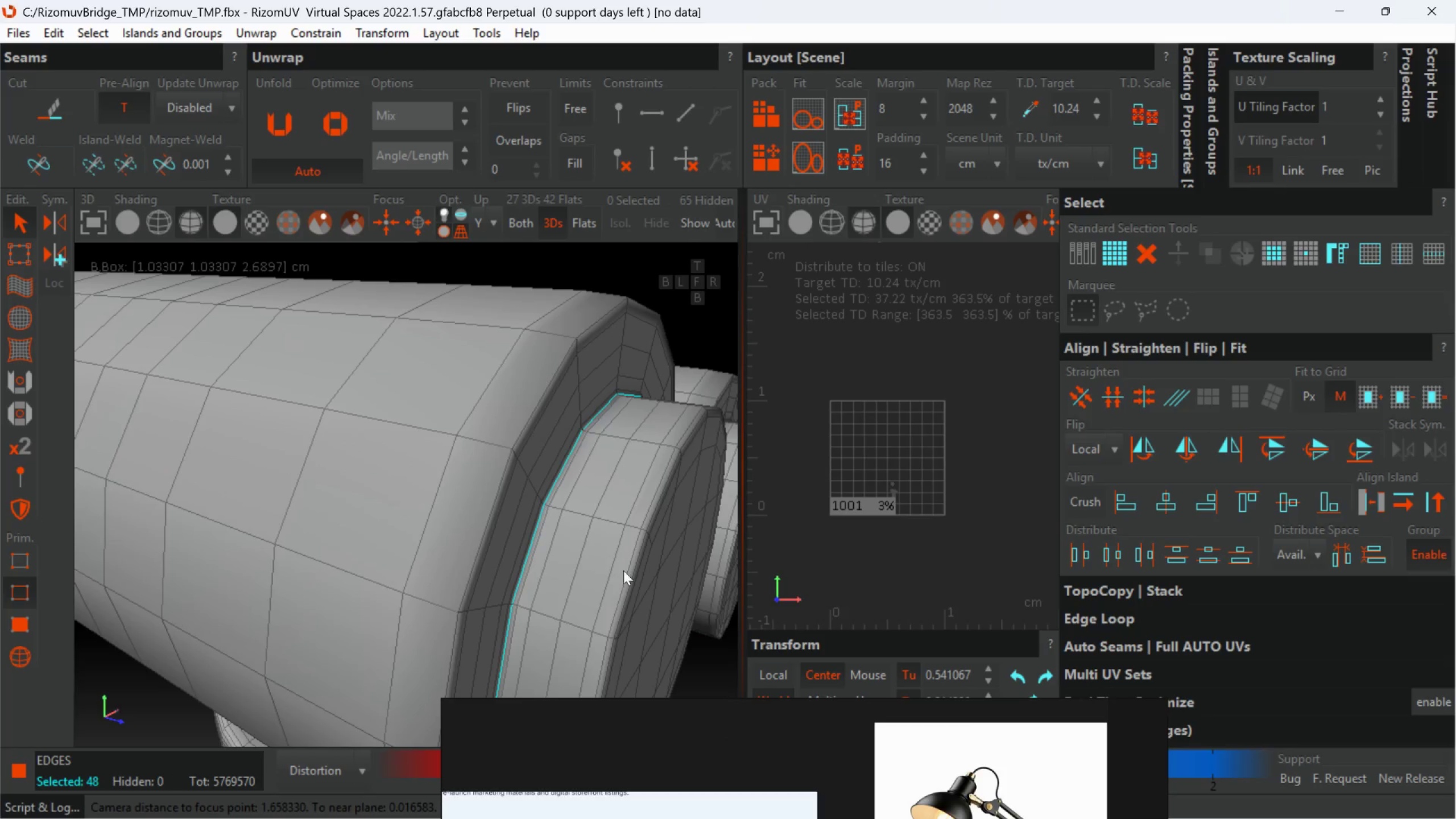 
left_click([632, 578])
 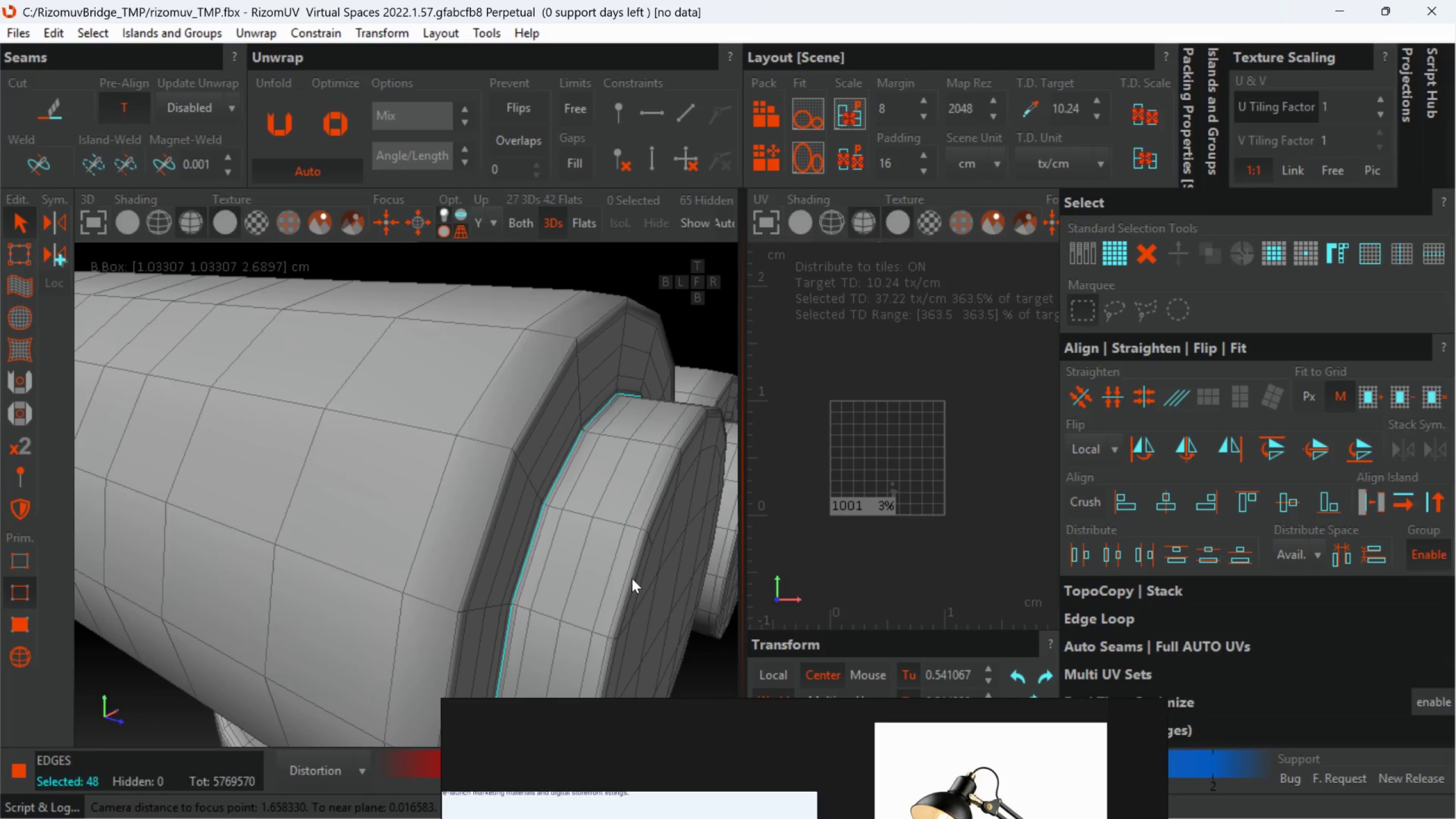 
double_click([632, 578])
 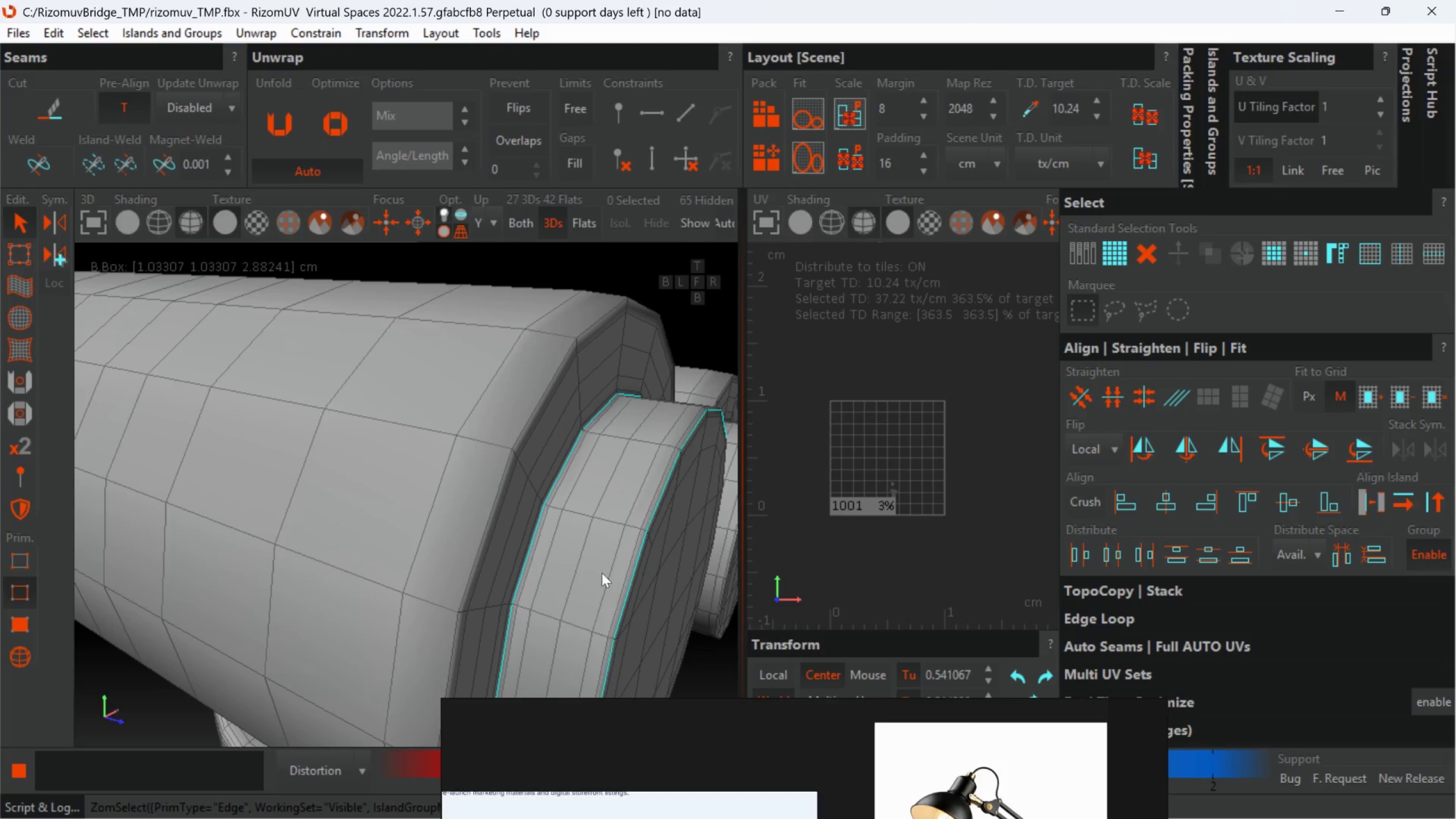 
hold_key(key=ControlLeft, duration=1.5)
left_click([487, 532])
 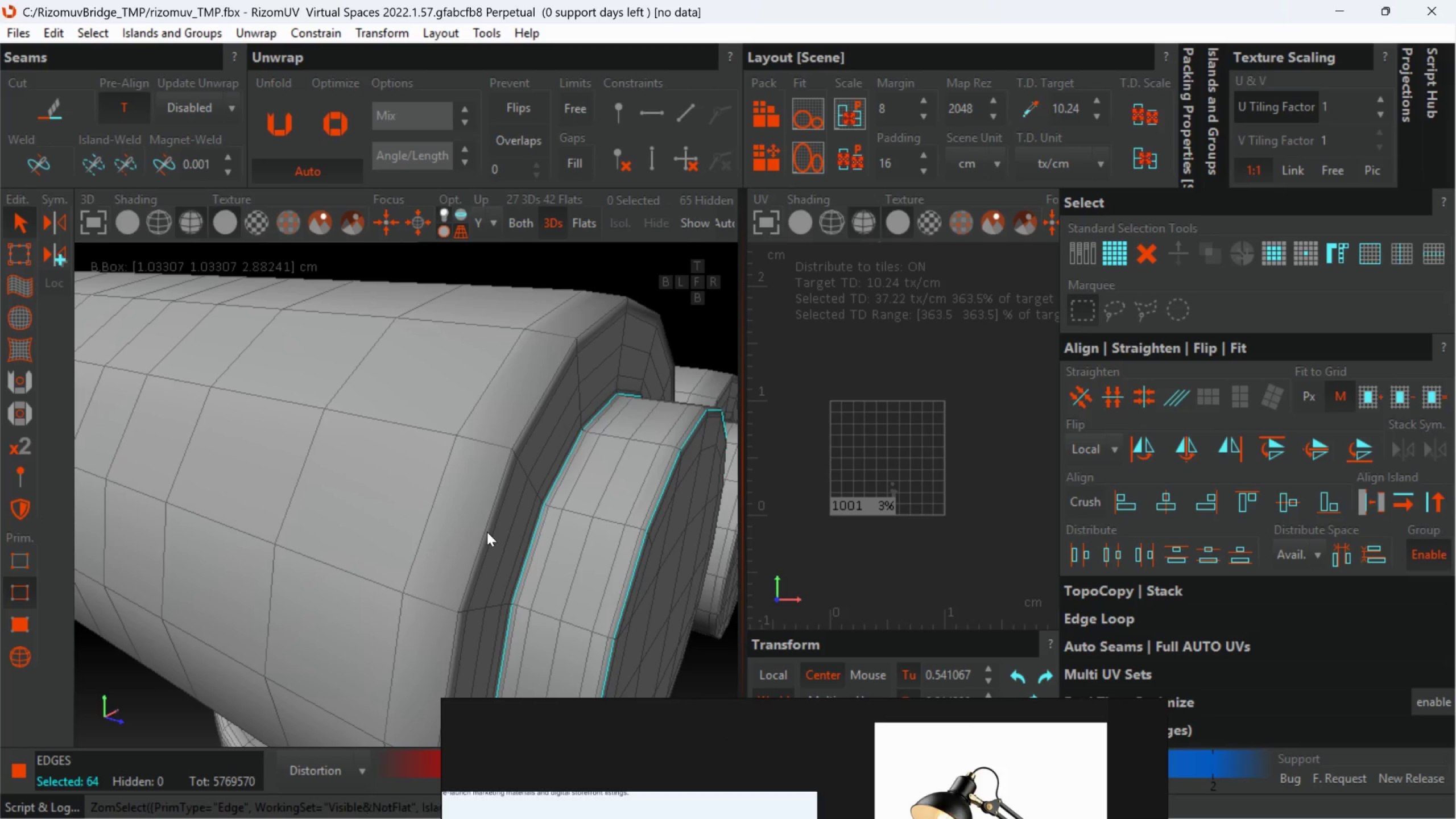 
double_click([487, 532])
 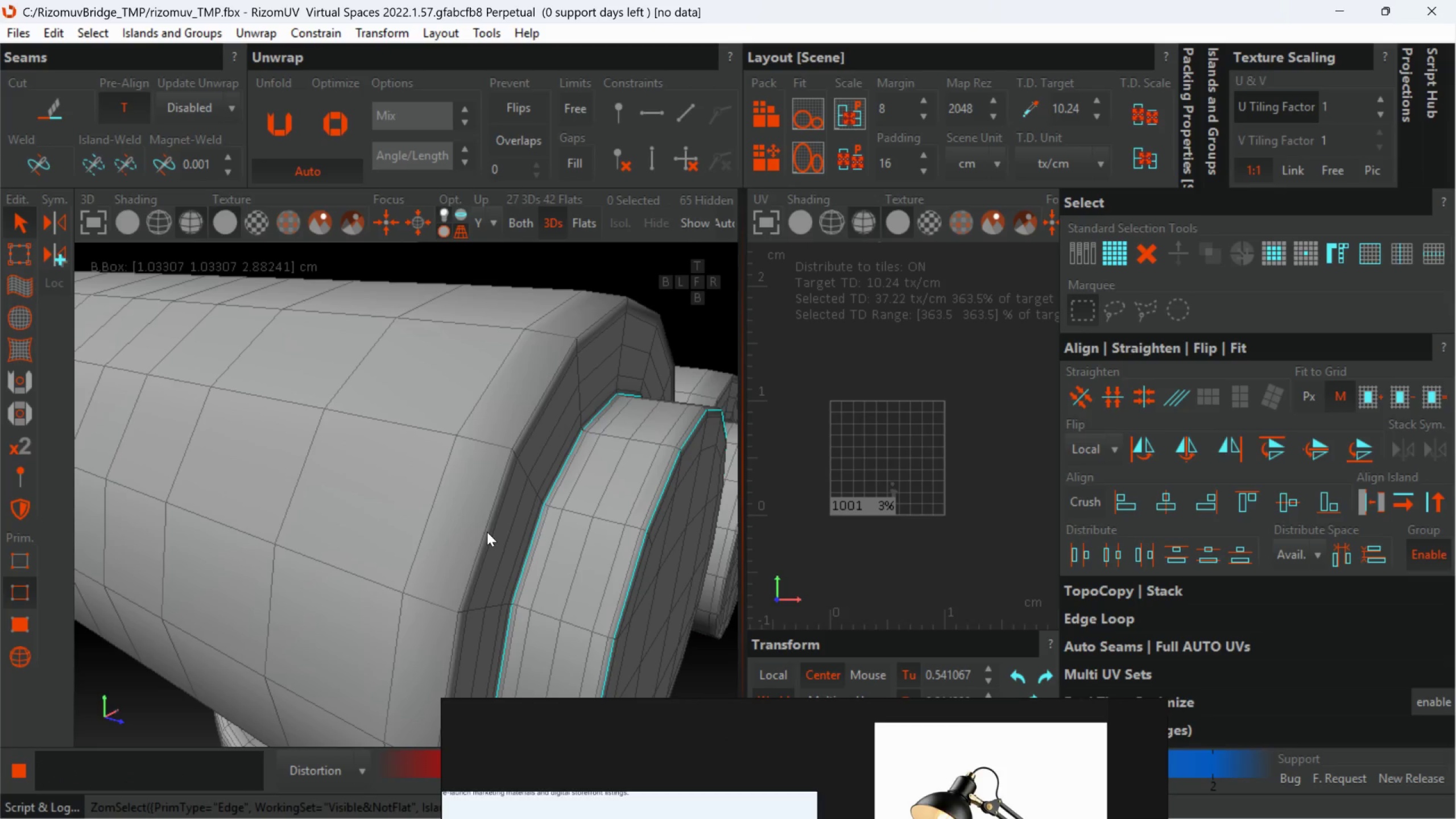 
hold_key(key=ControlLeft, duration=0.81)
 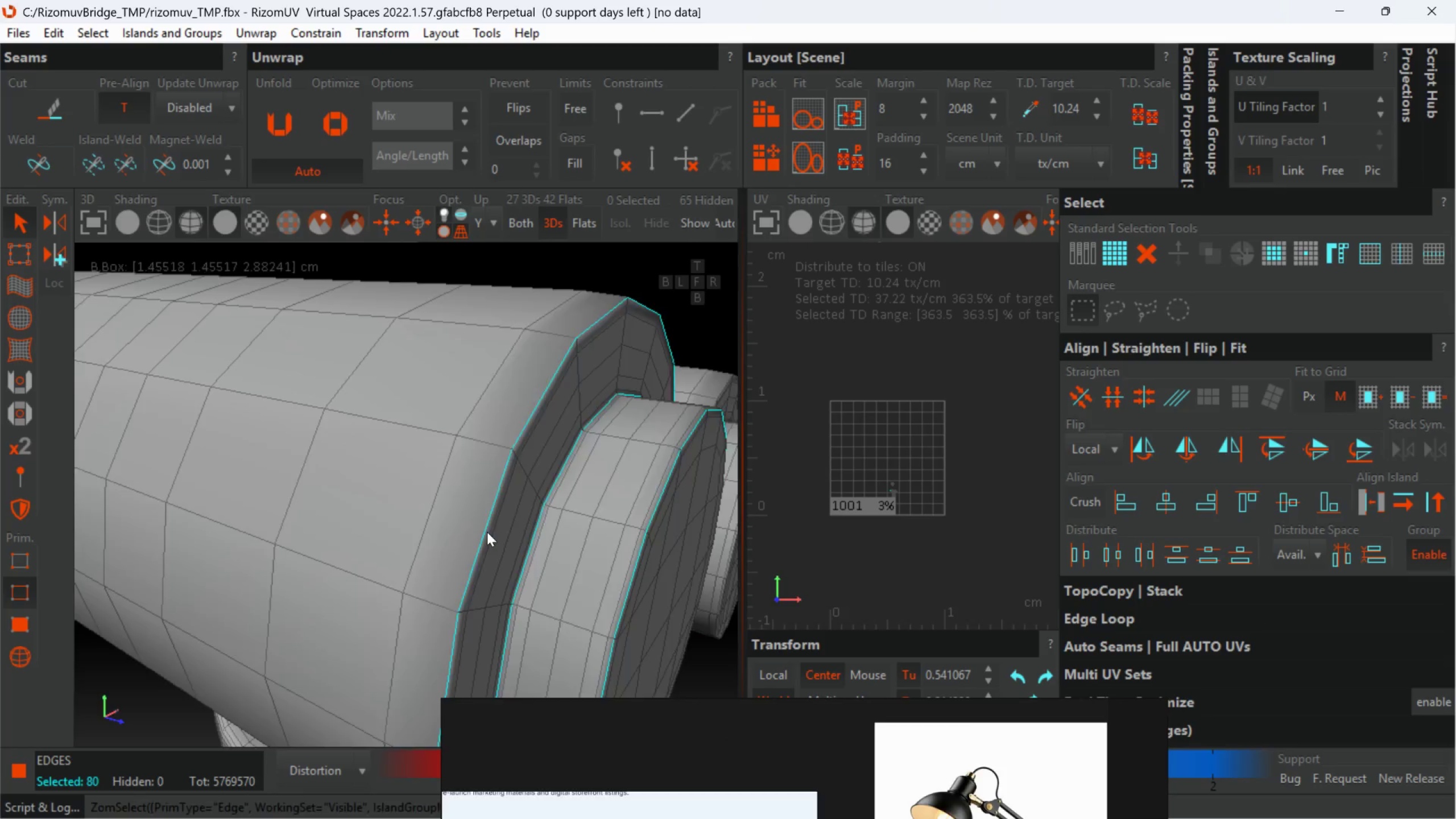 
hold_key(key=AltLeft, duration=0.48)
 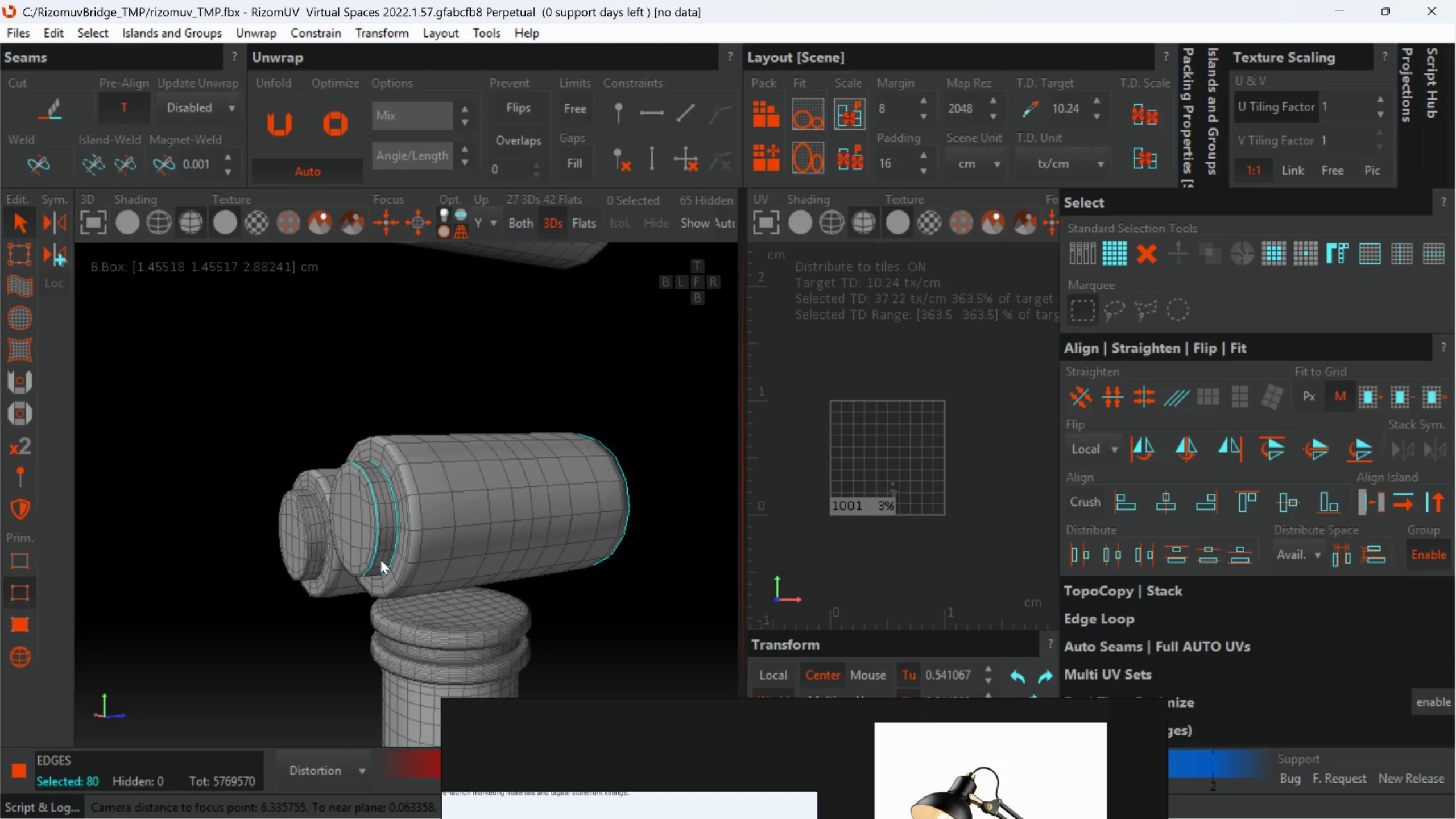 
scroll: coordinate [487, 532], scroll_direction: down, amount: 6.0
 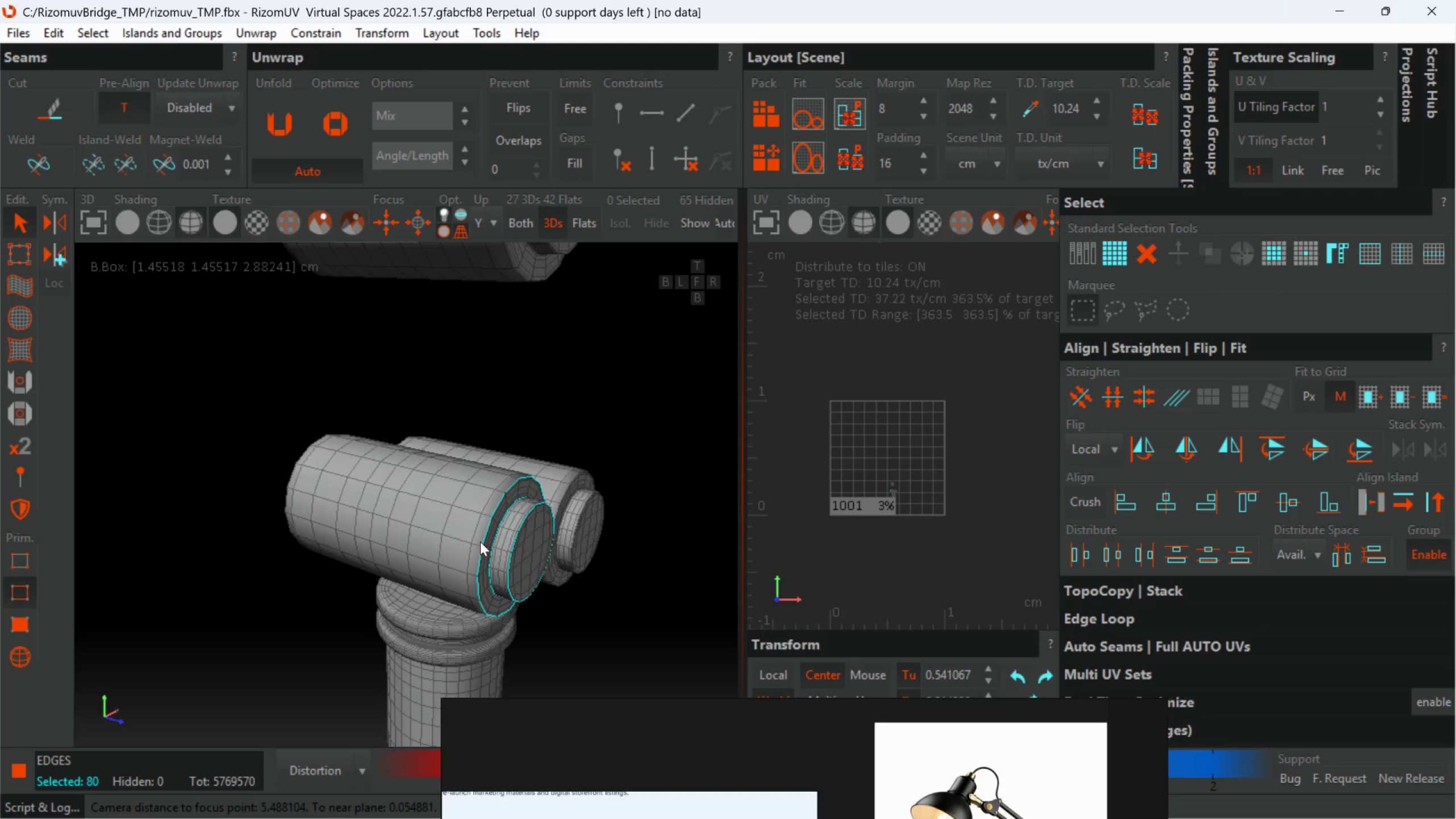 
hold_key(key=ControlLeft, duration=1.33)
left_click([420, 510])
 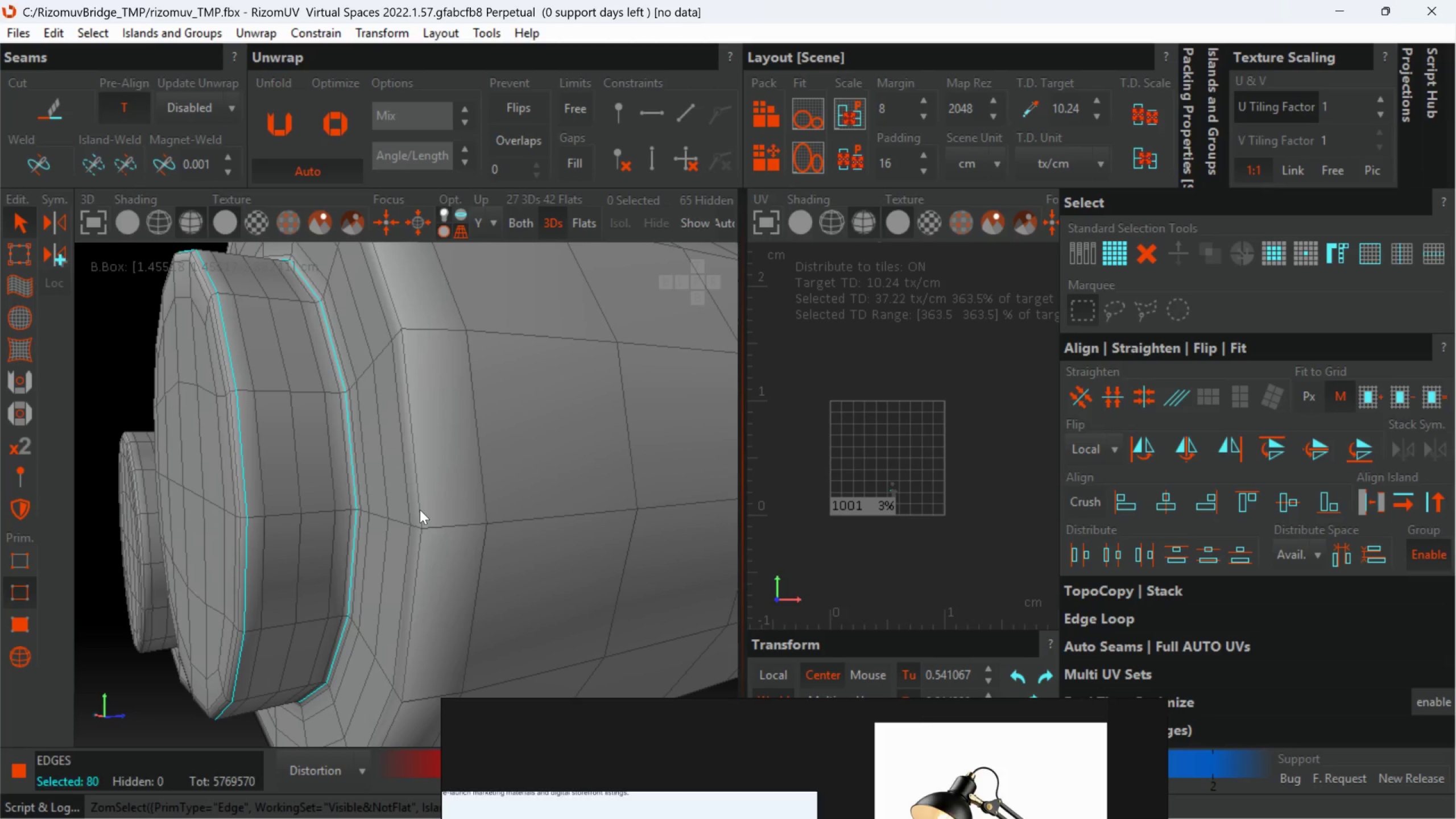 
scroll: coordinate [428, 510], scroll_direction: up, amount: 4.0
 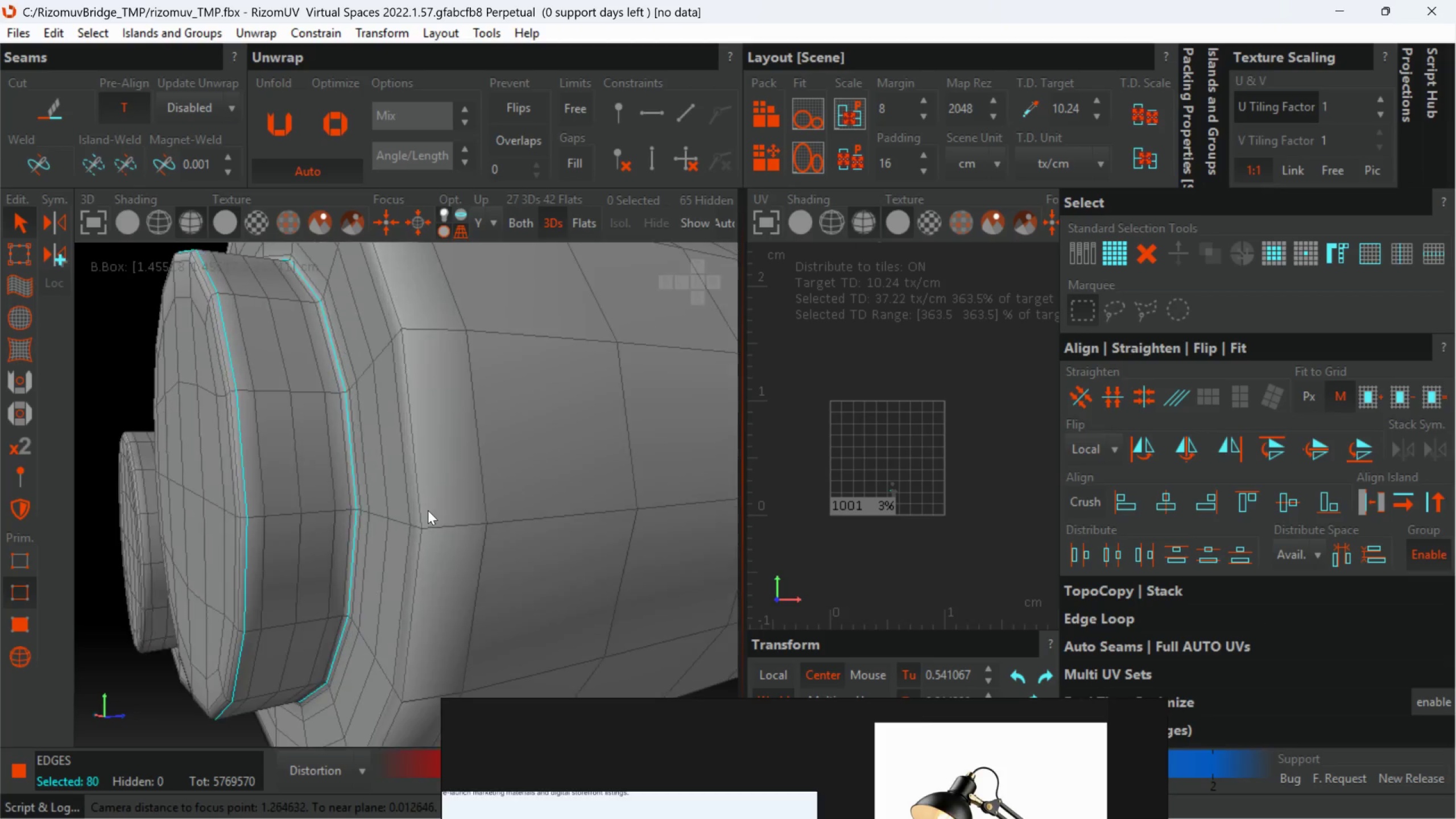 
double_click([420, 510])
 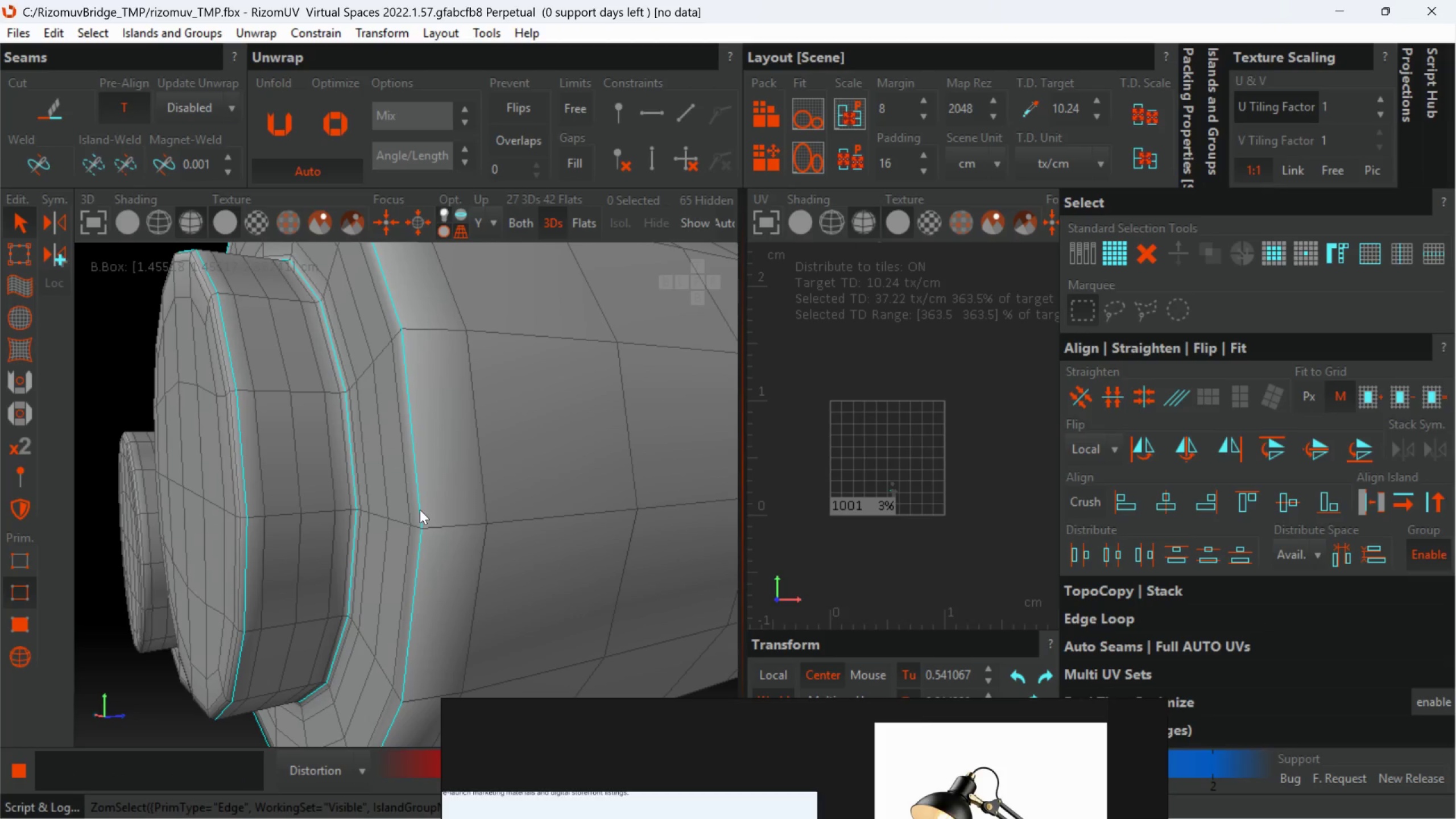 
hold_key(key=AltLeft, duration=0.55)
 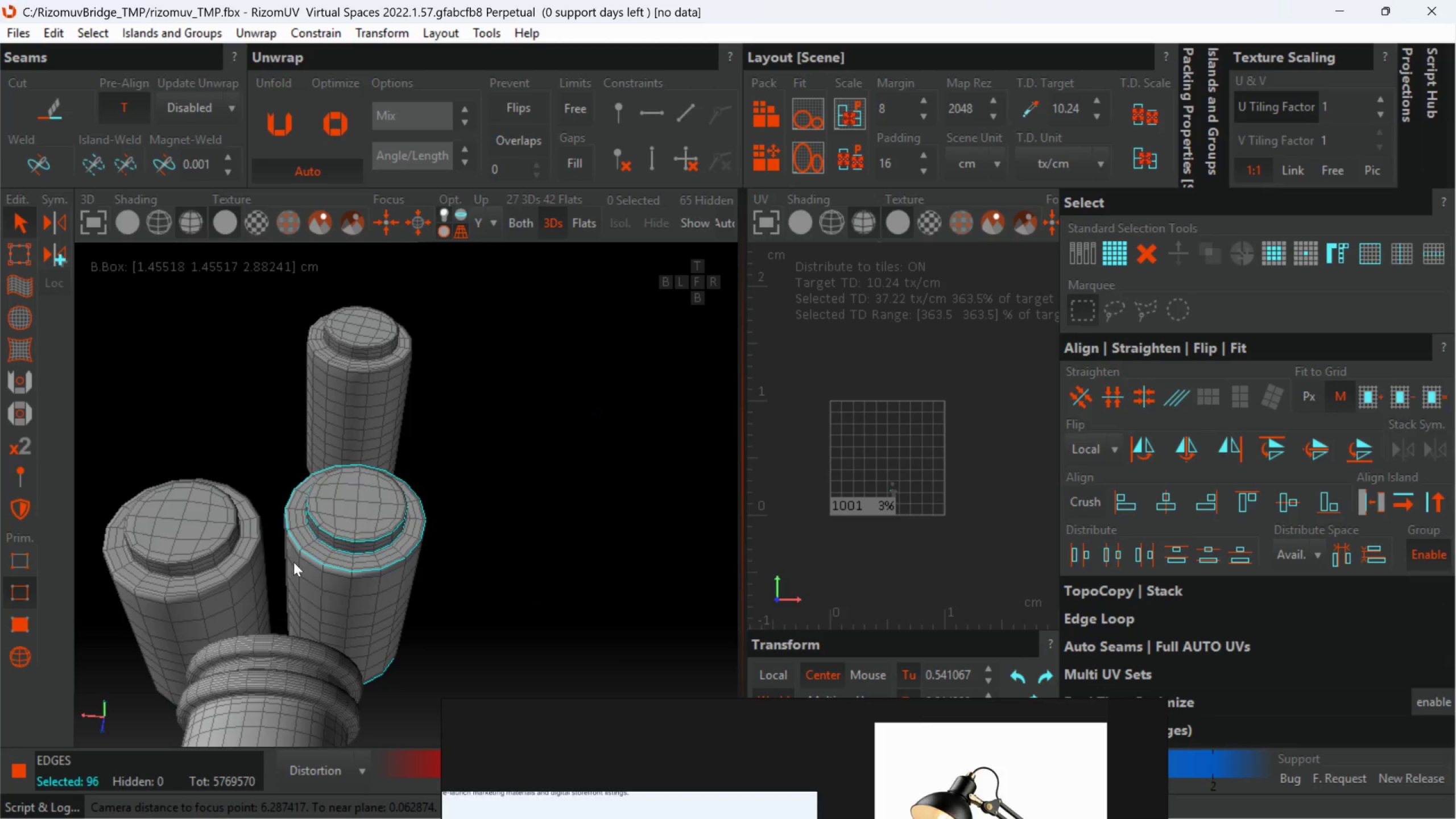 
scroll: coordinate [413, 530], scroll_direction: down, amount: 7.0
 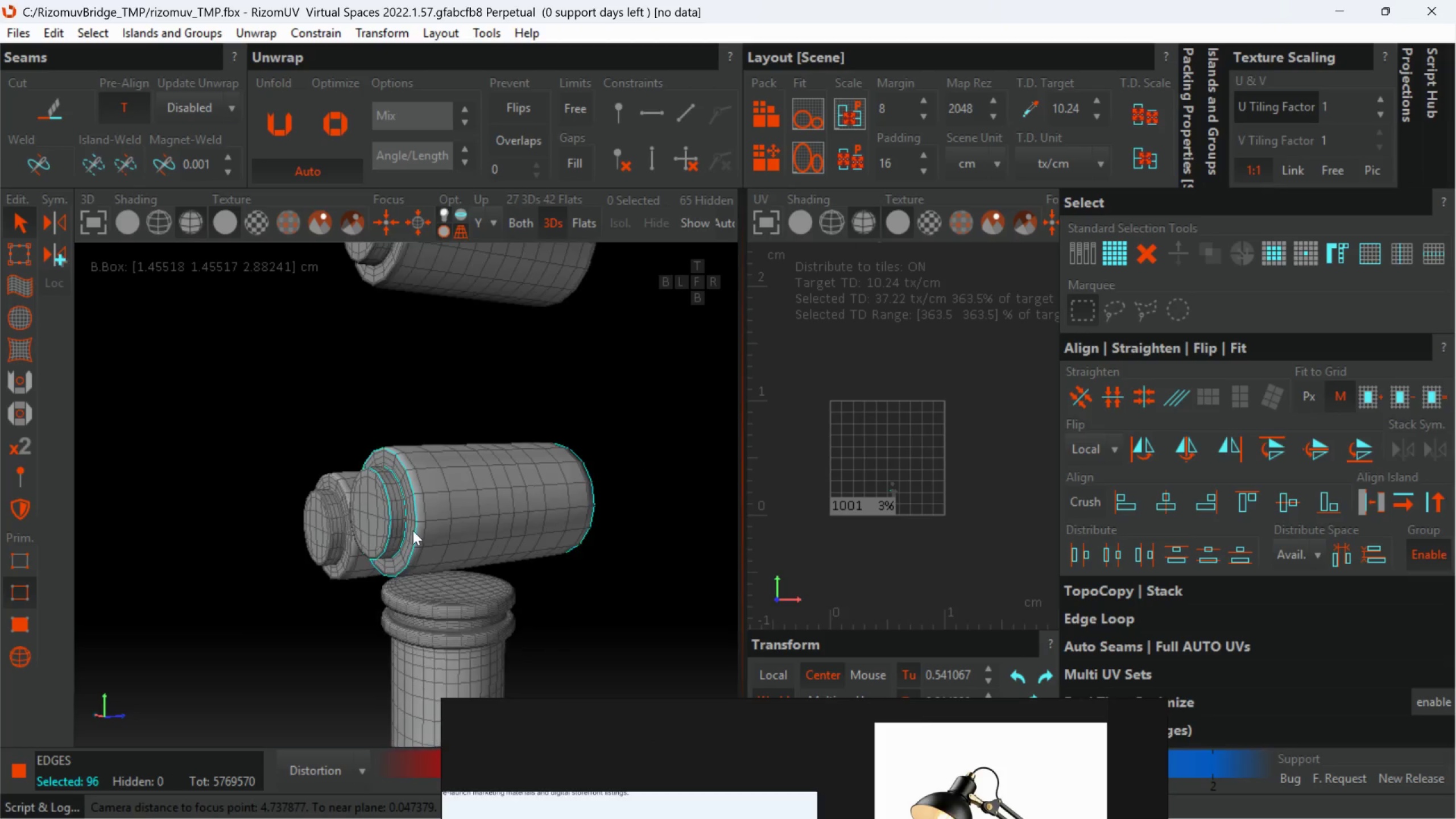 
hold_key(key=ControlLeft, duration=1.5)
 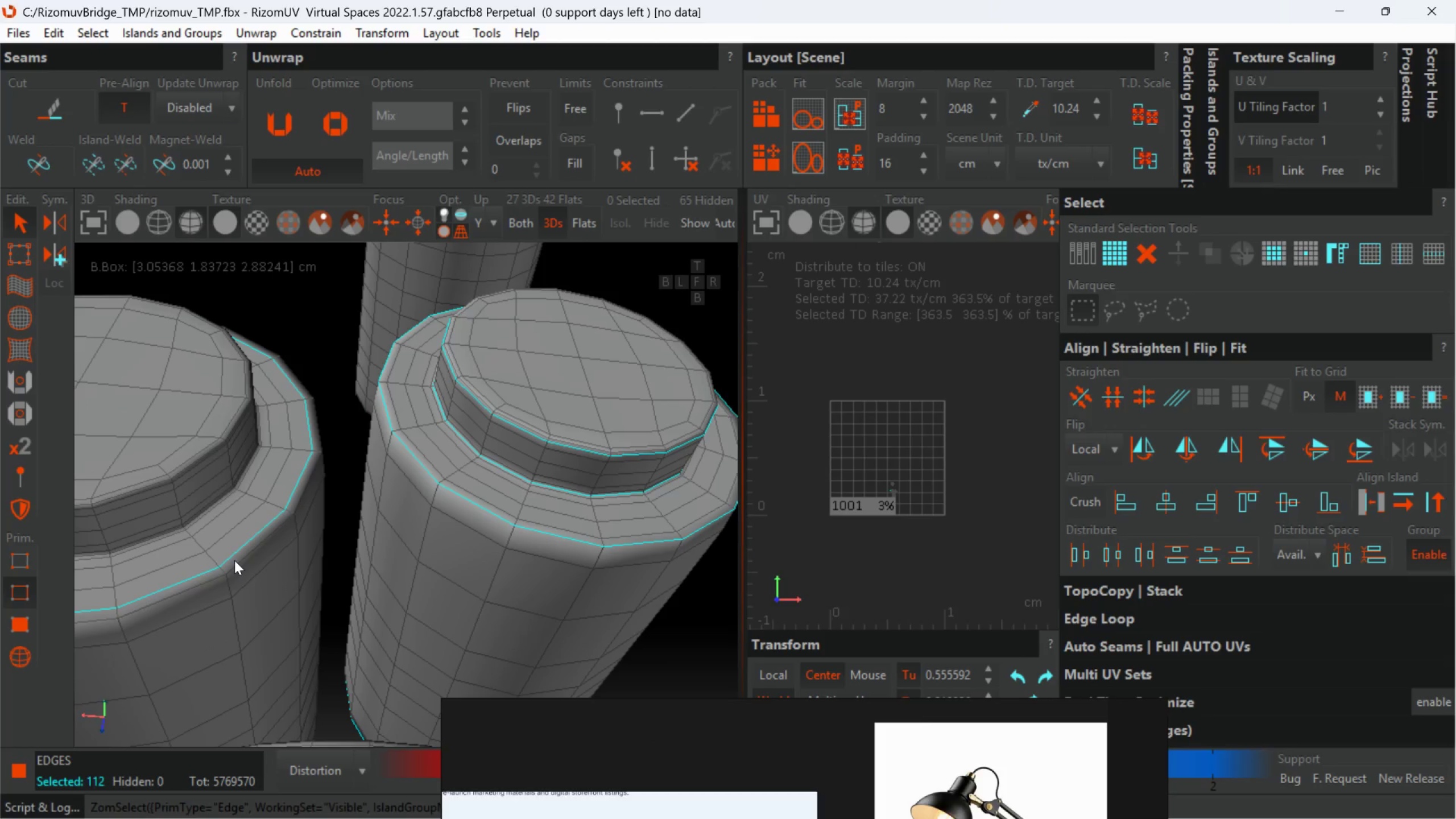 
scroll: coordinate [225, 568], scroll_direction: up, amount: 3.0
 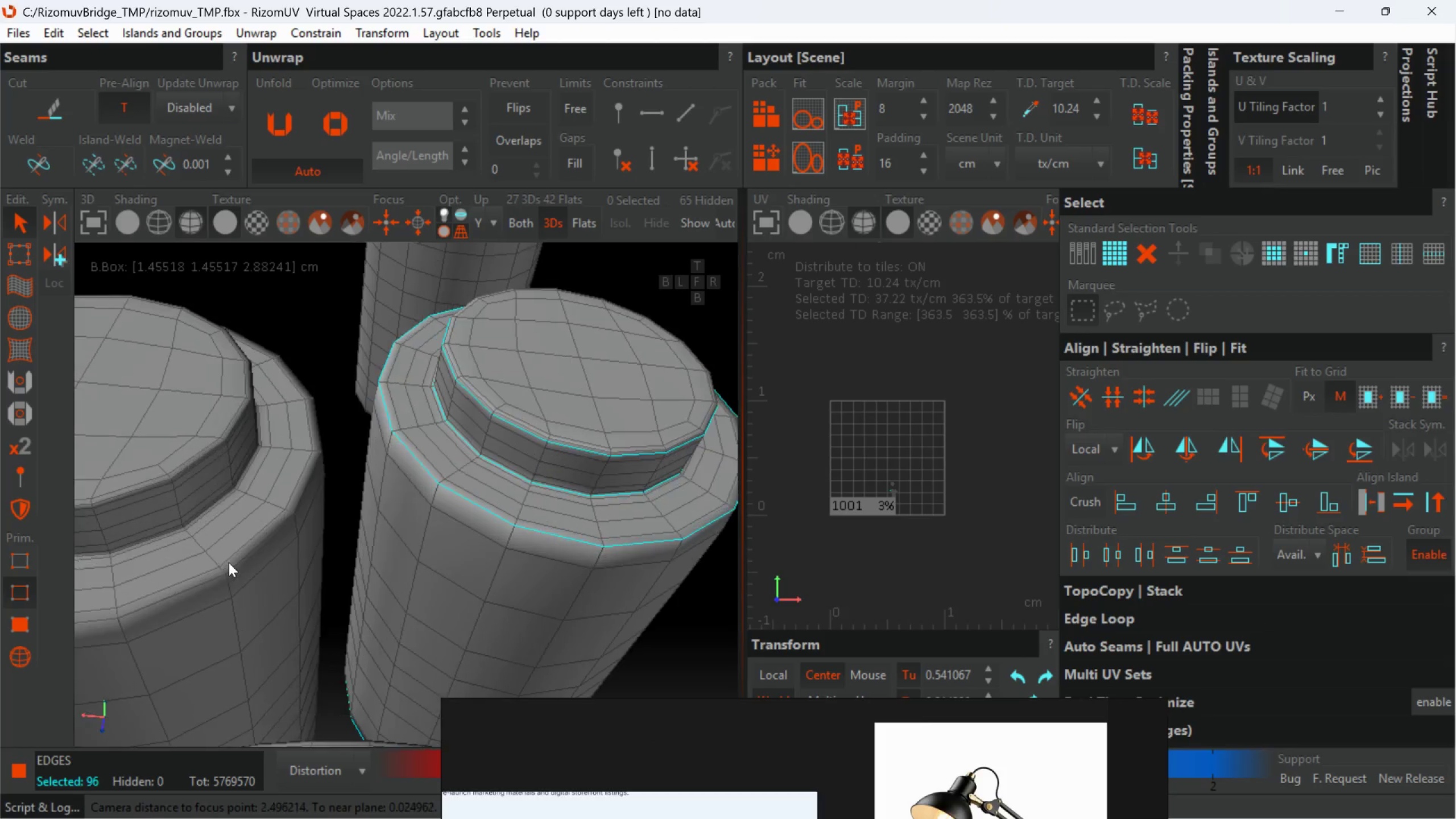 
left_click([230, 562])
 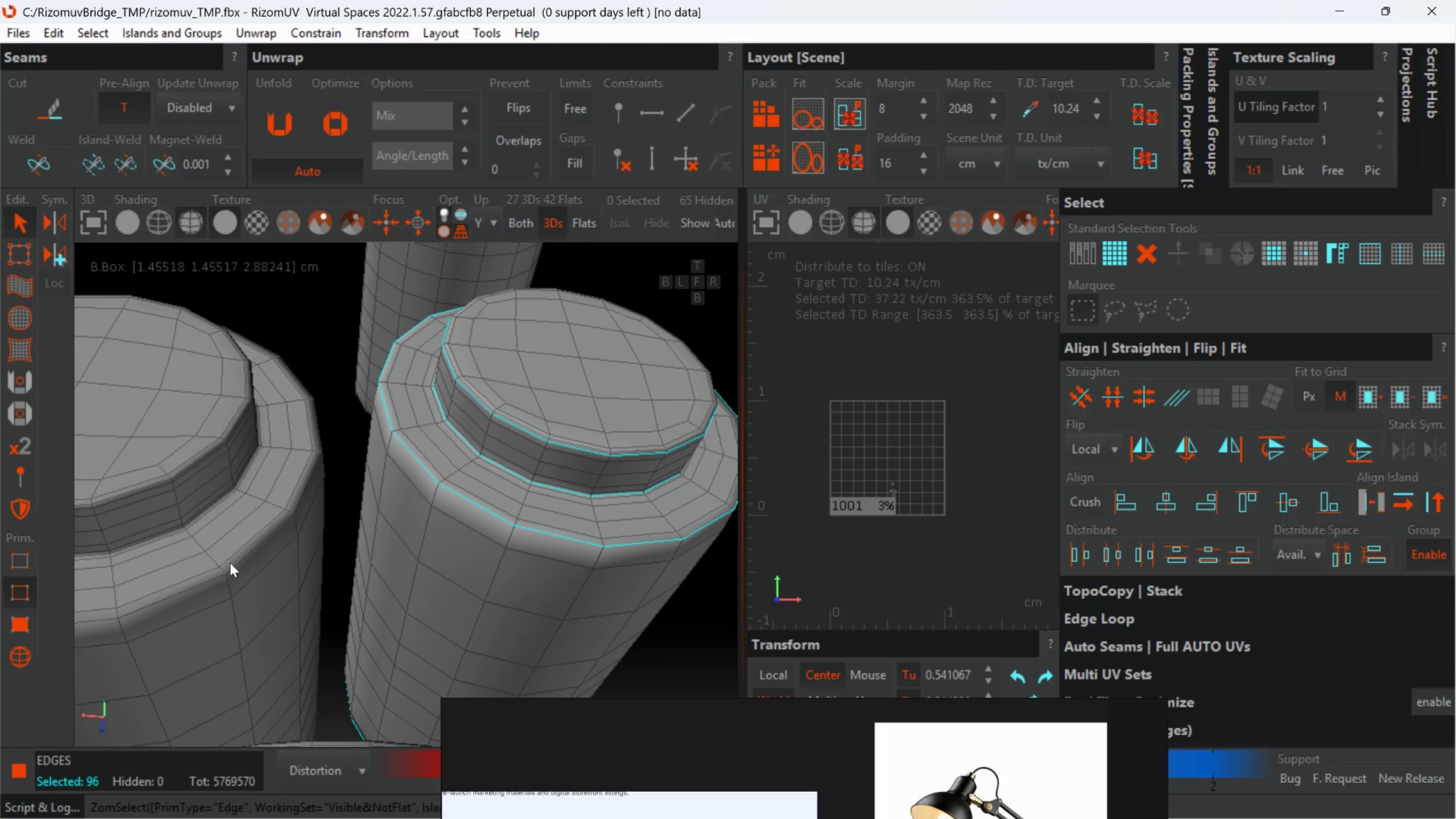 
double_click([230, 562])
 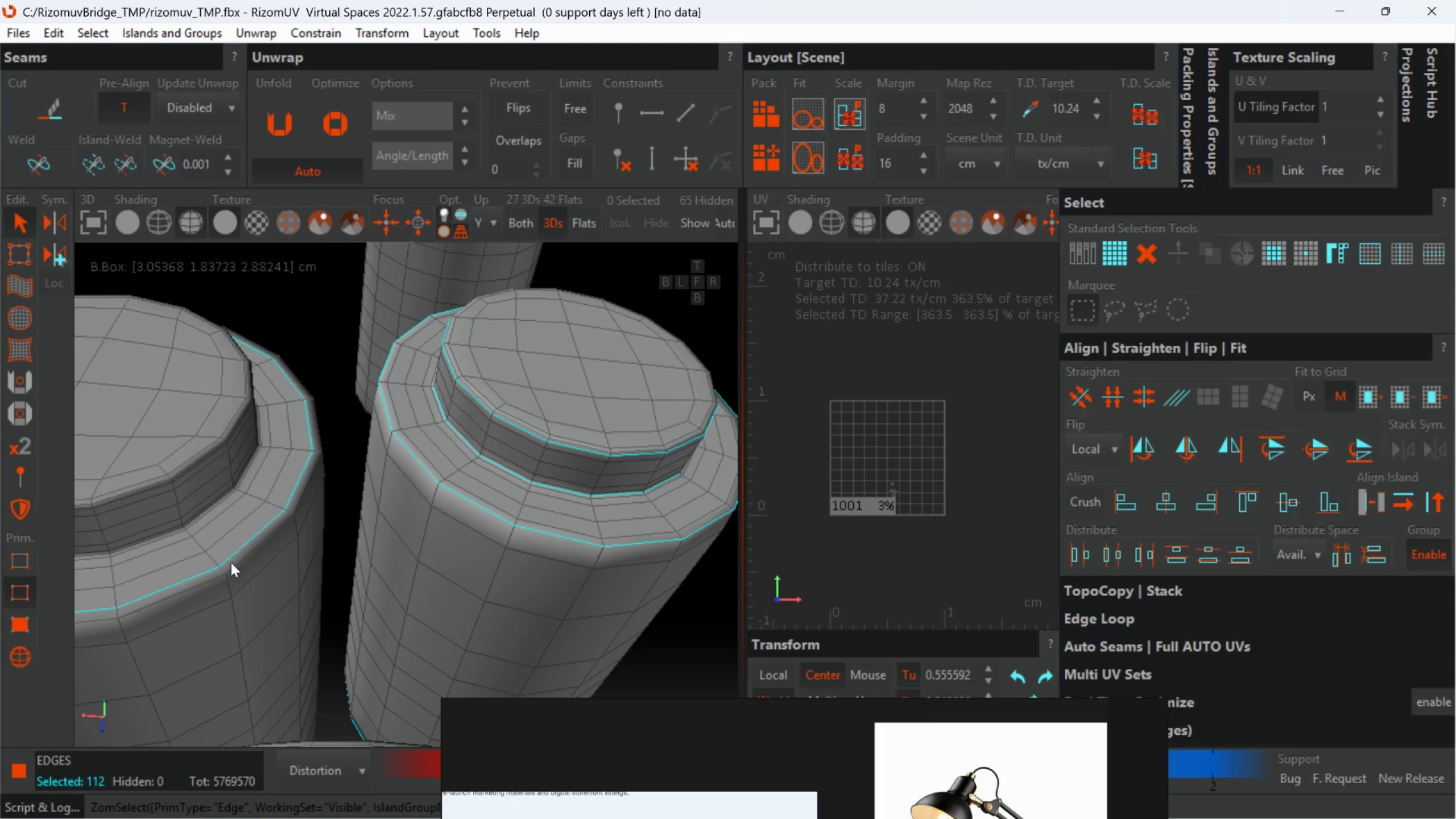 
key(Control+Z)
 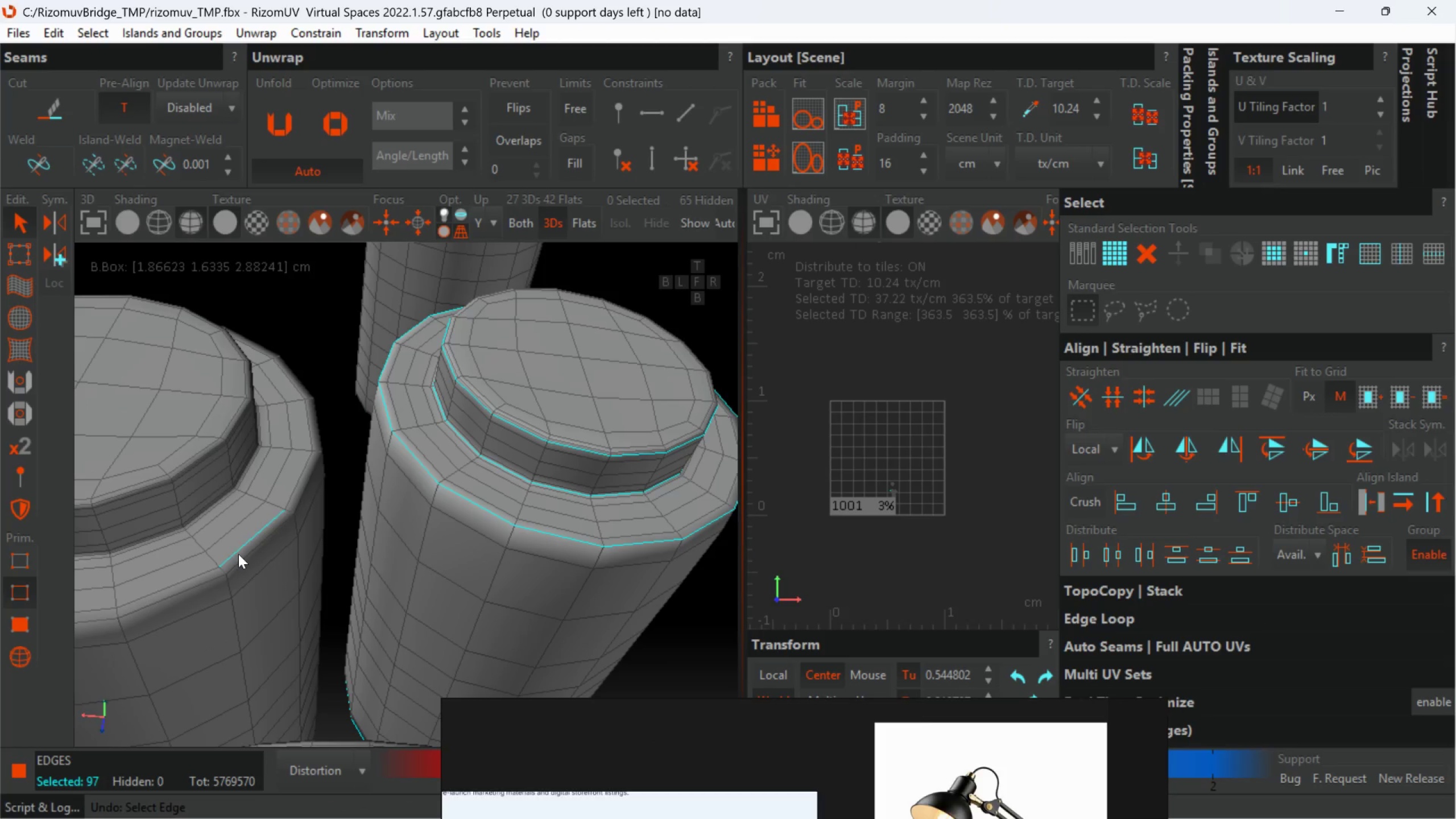 
key(Control+Z)
 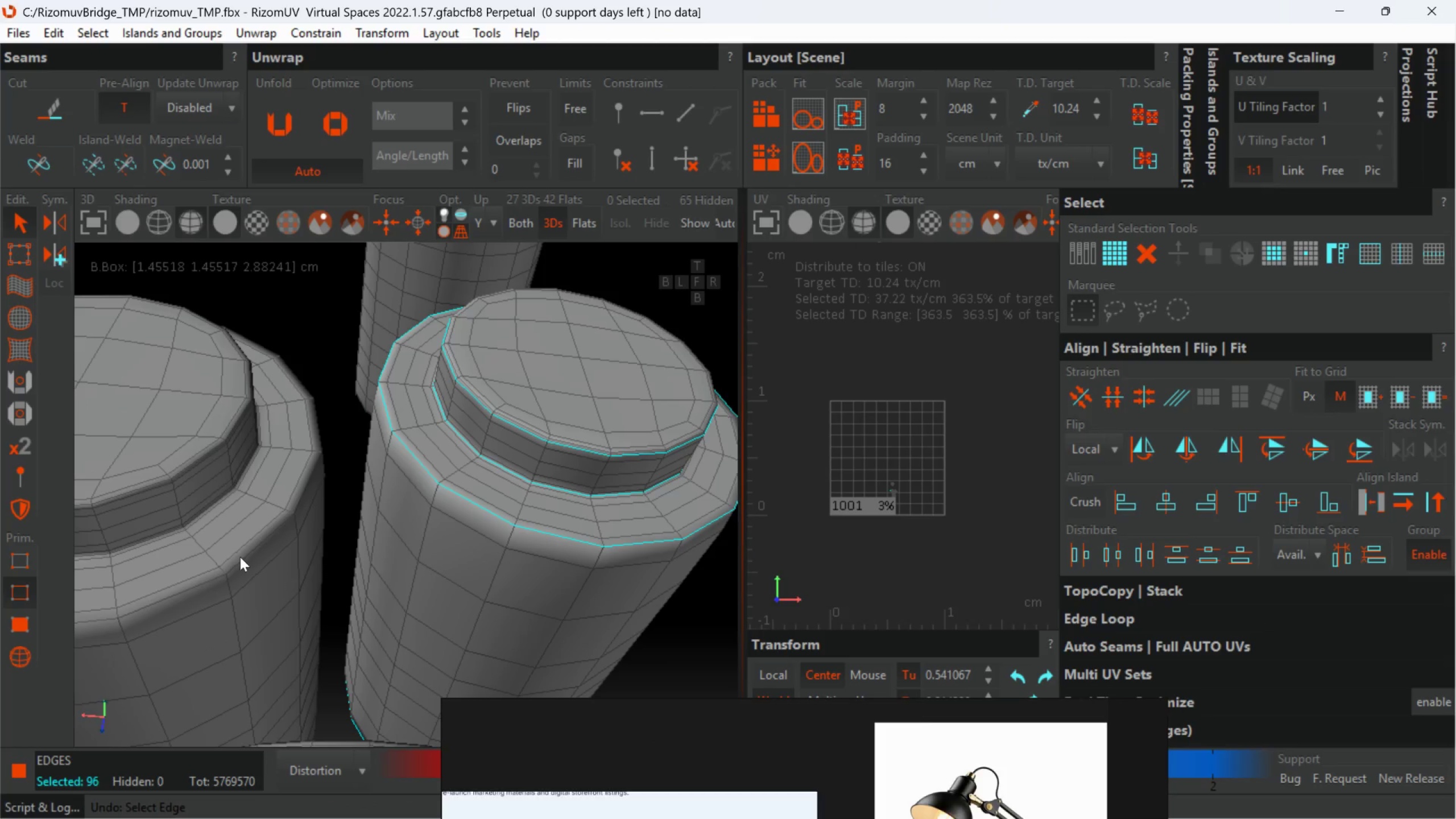 
hold_key(key=ControlLeft, duration=1.39)
left_click([242, 562])
 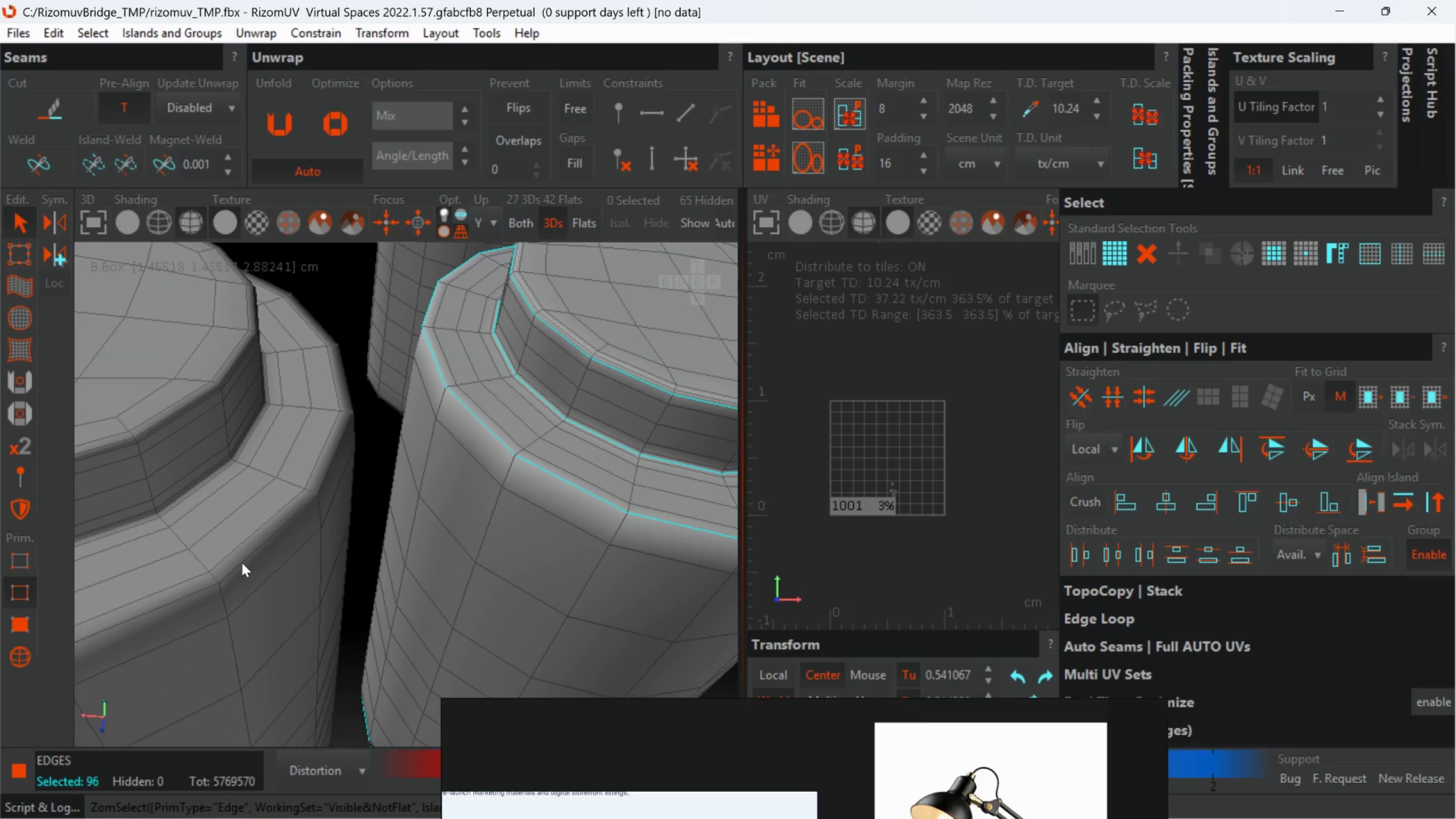 
scroll: coordinate [240, 557], scroll_direction: up, amount: 1.0
 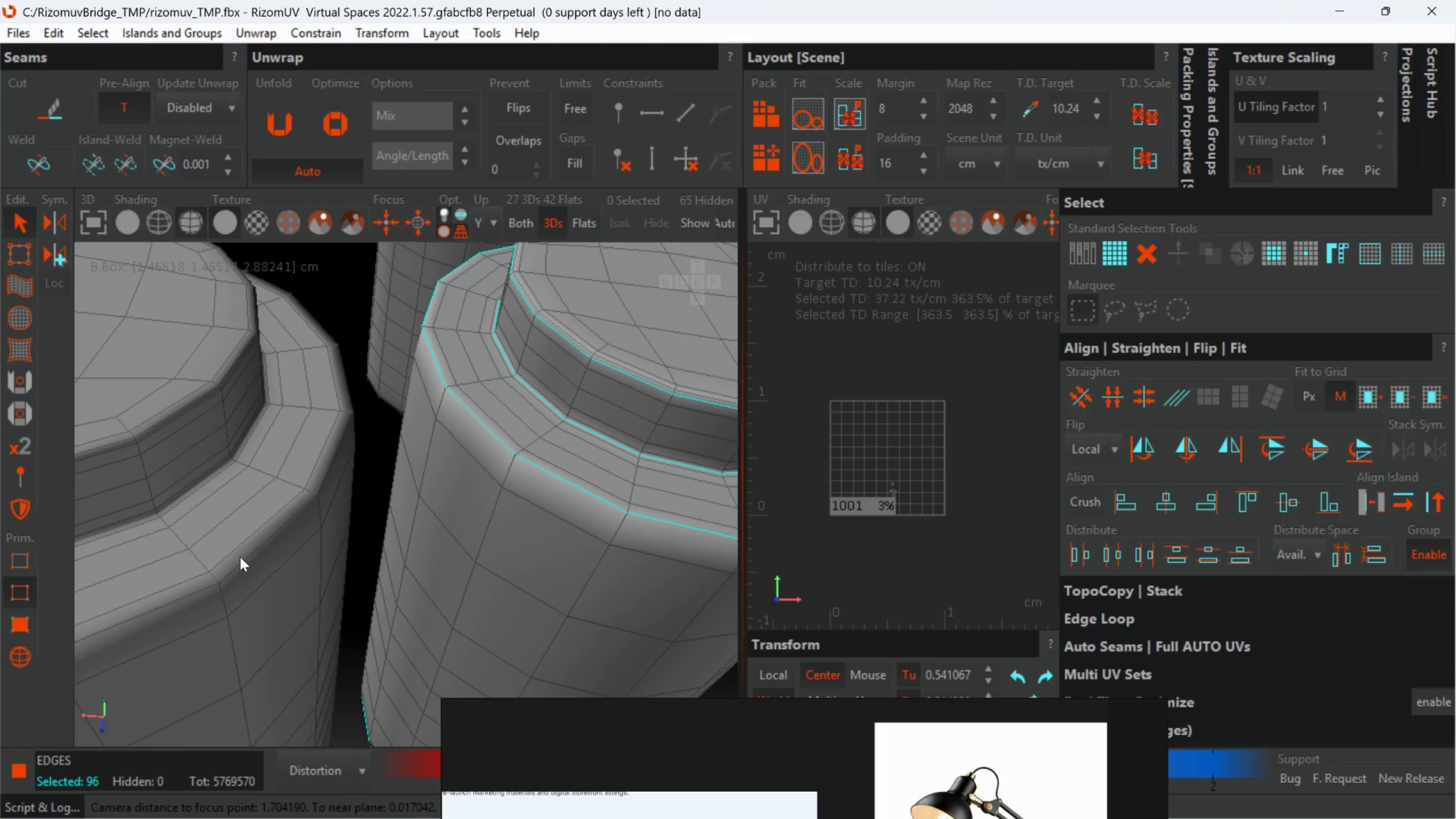 
double_click([242, 562])
 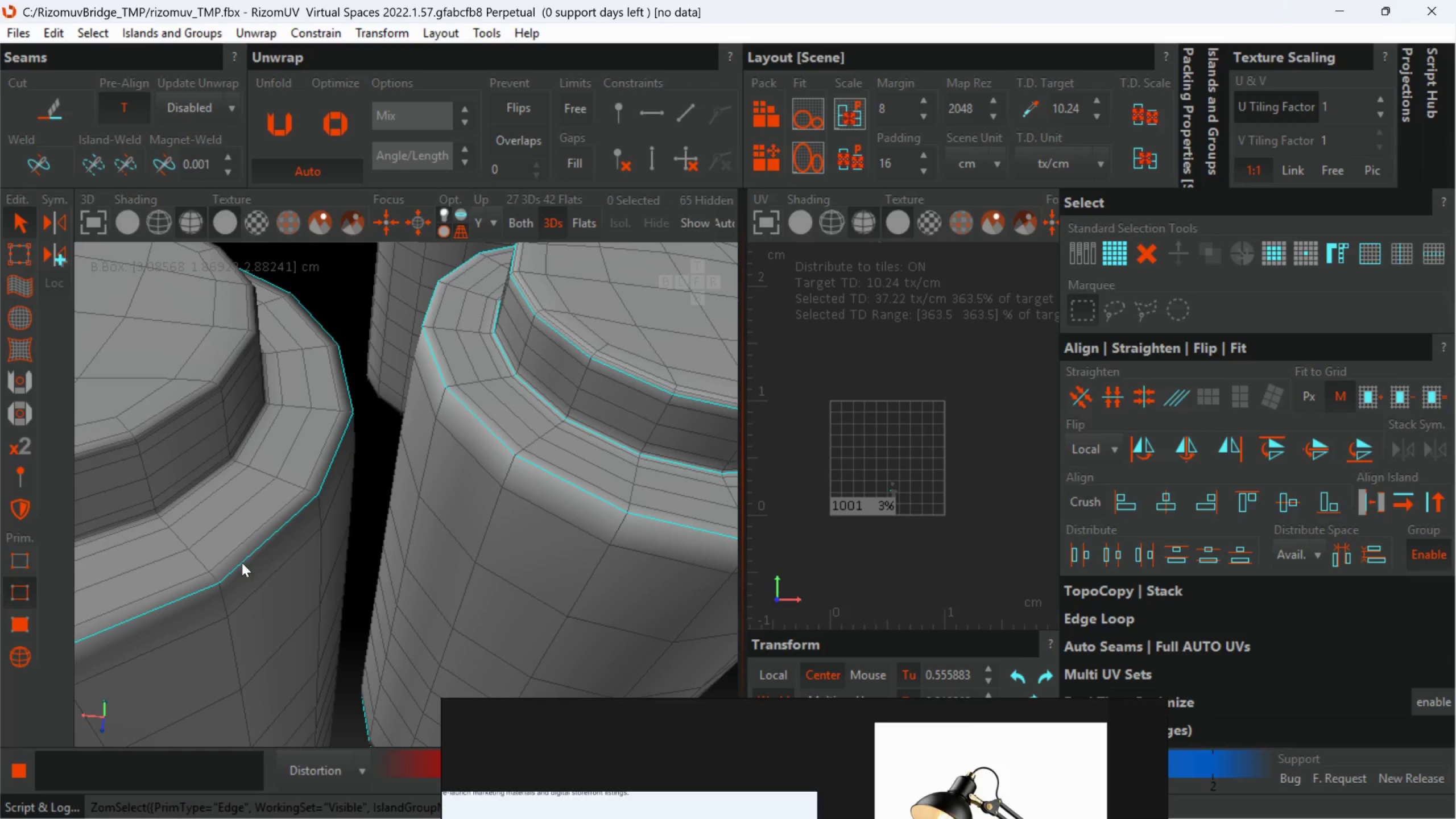 
hold_key(key=ControlLeft, duration=1.52)
scroll: coordinate [204, 517], scroll_direction: up, amount: 1.0
 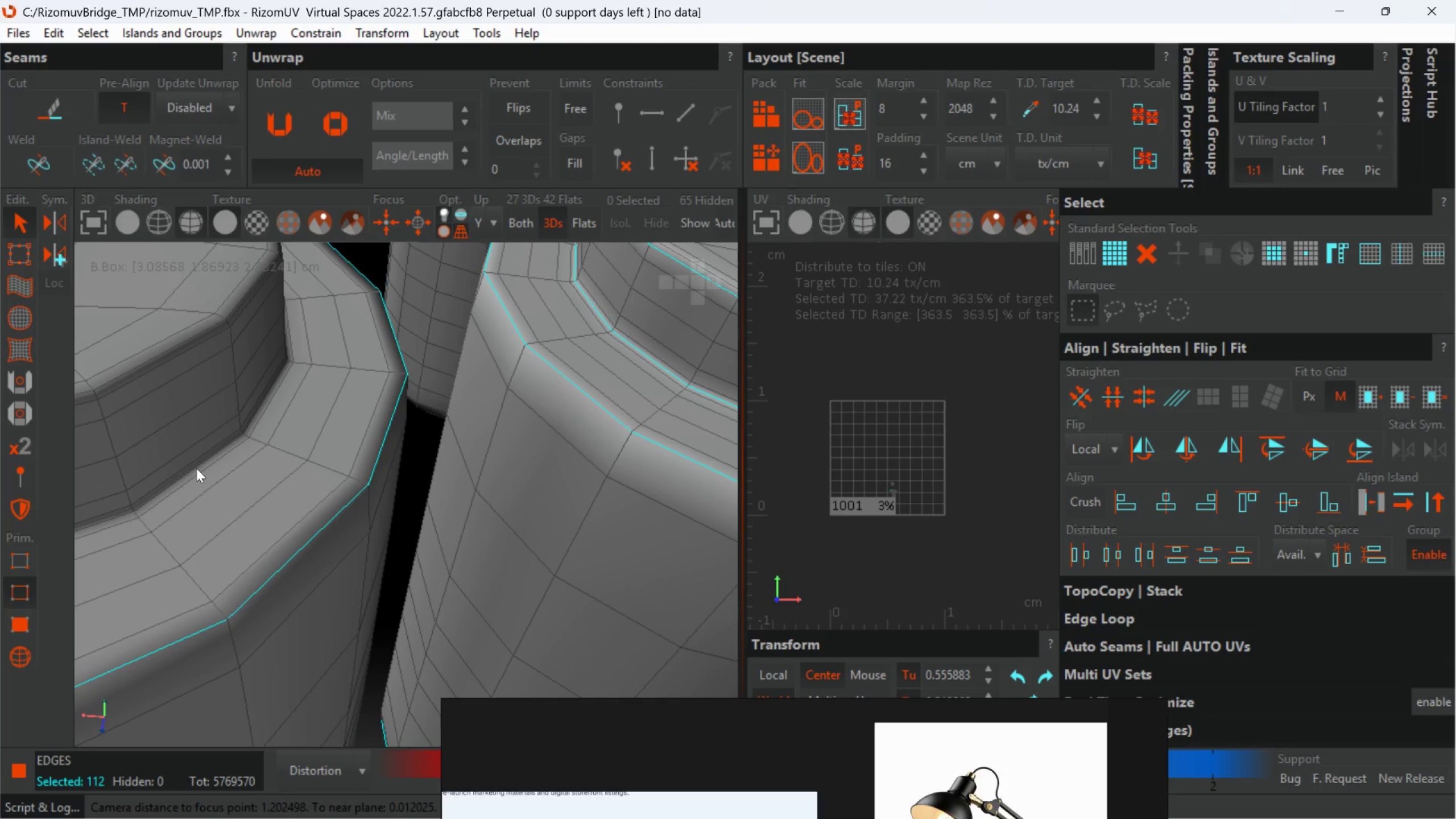 
left_click([196, 466])
 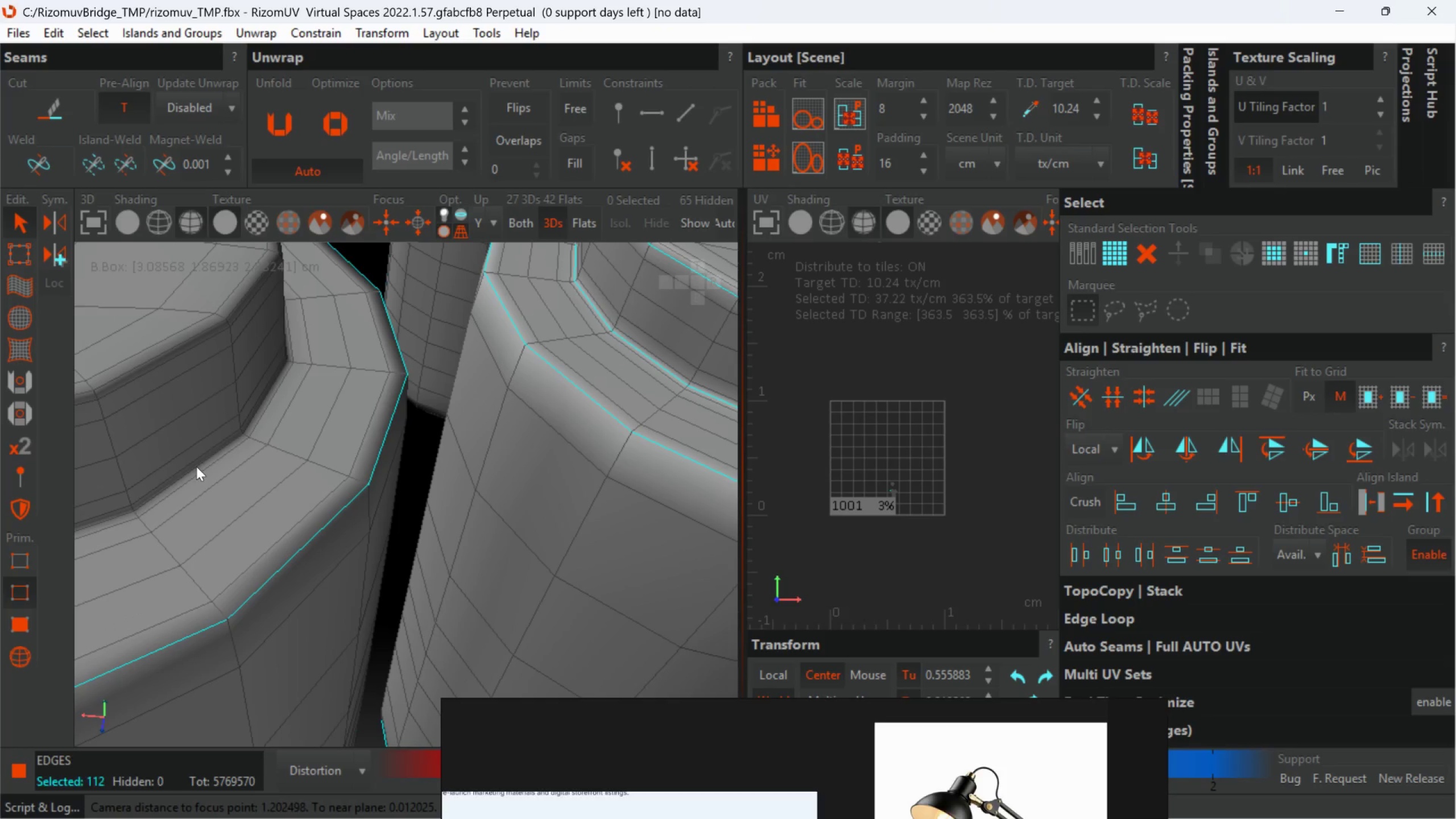 
double_click([196, 466])
 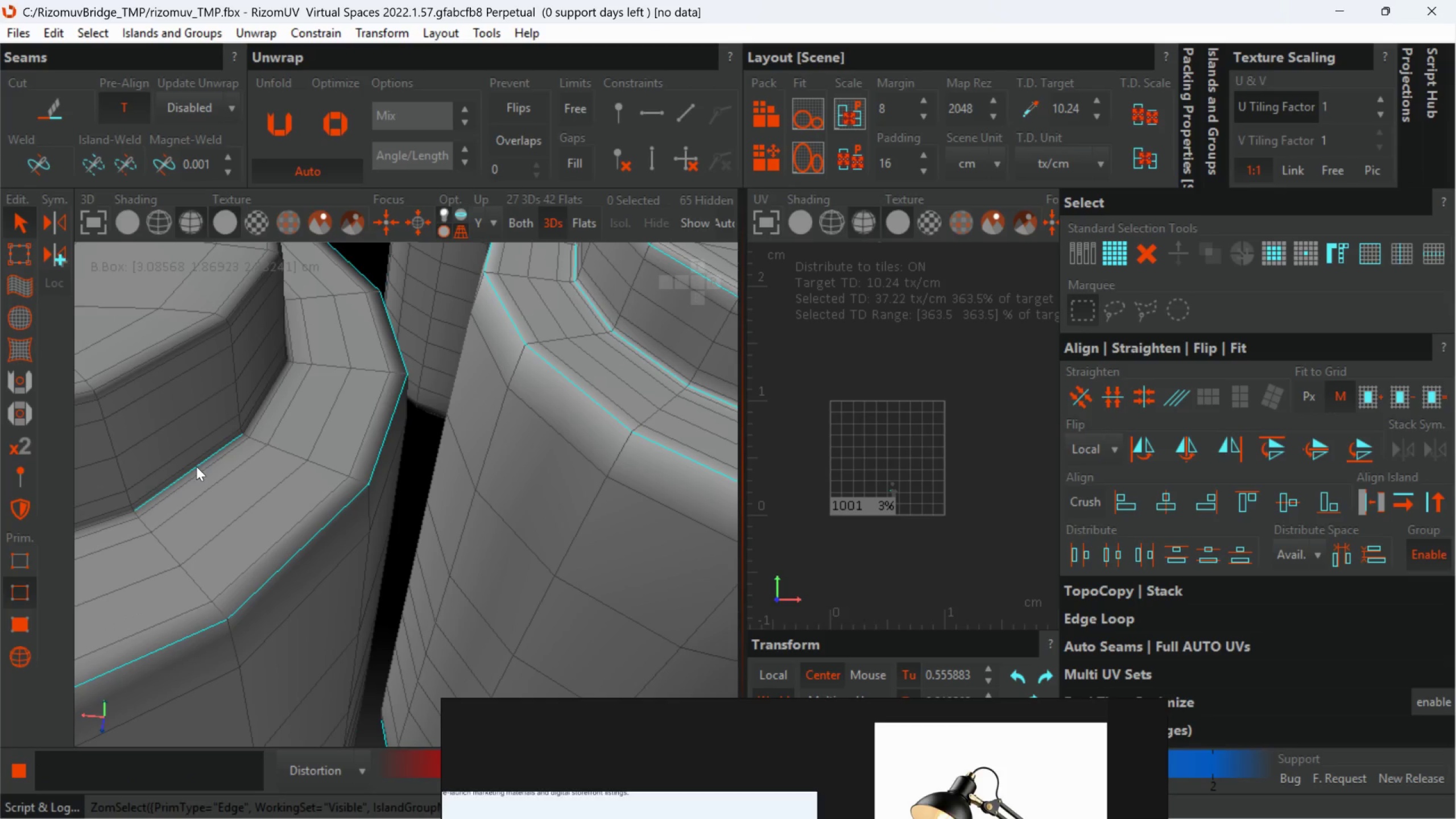 
key(Control+ControlLeft)
 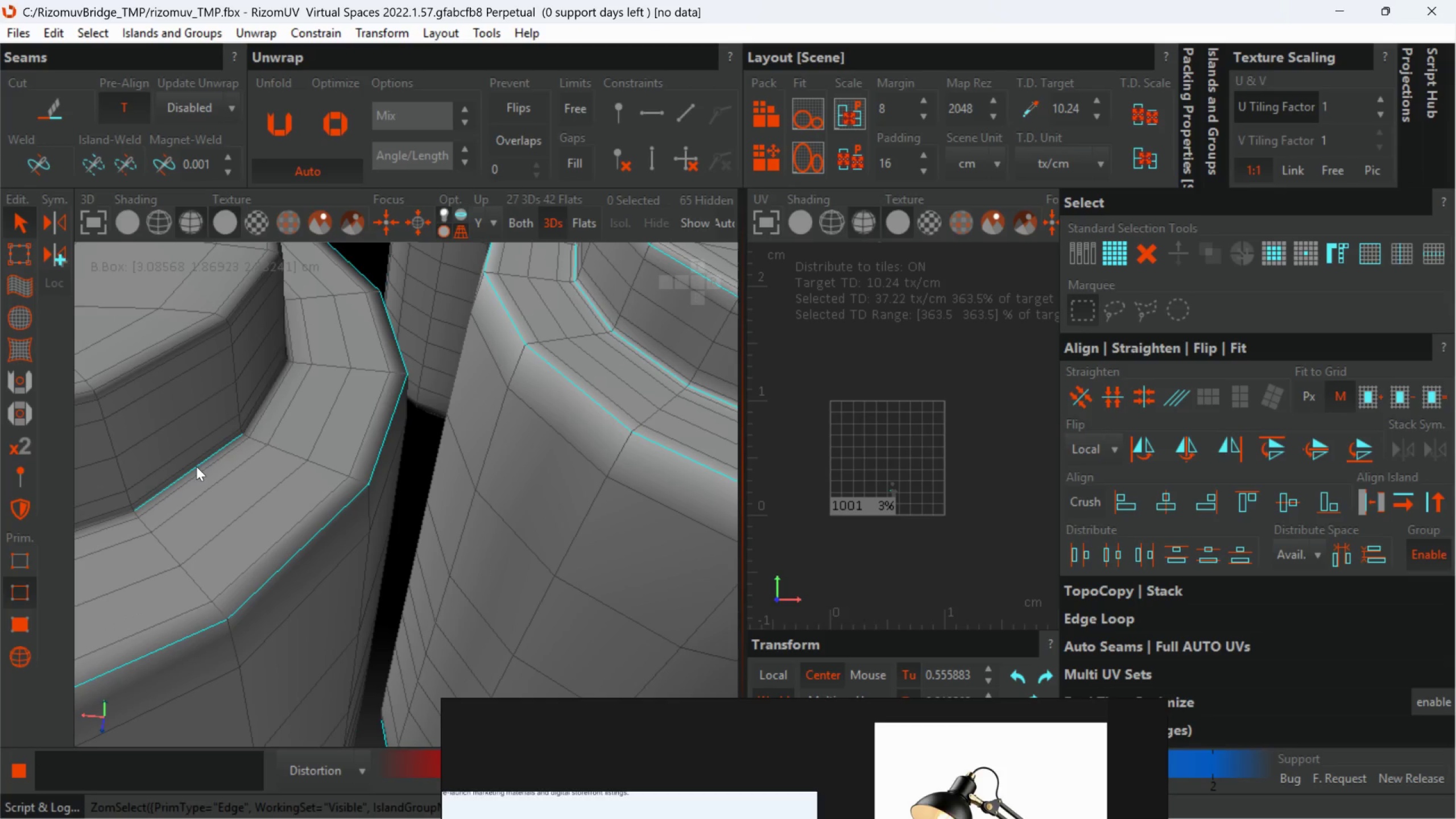 
key(Control+ControlLeft)
 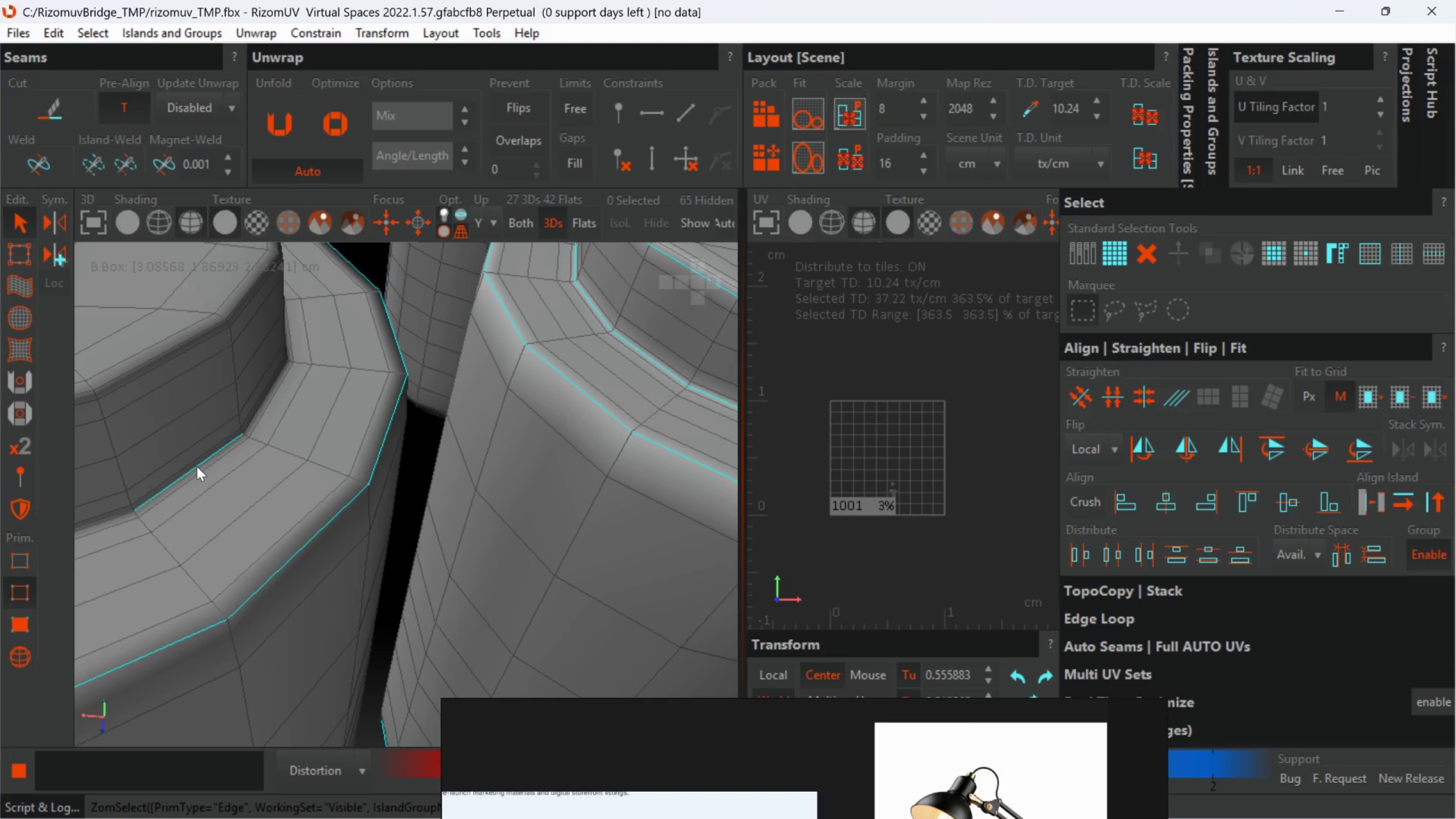 
key(Control+ControlLeft)
 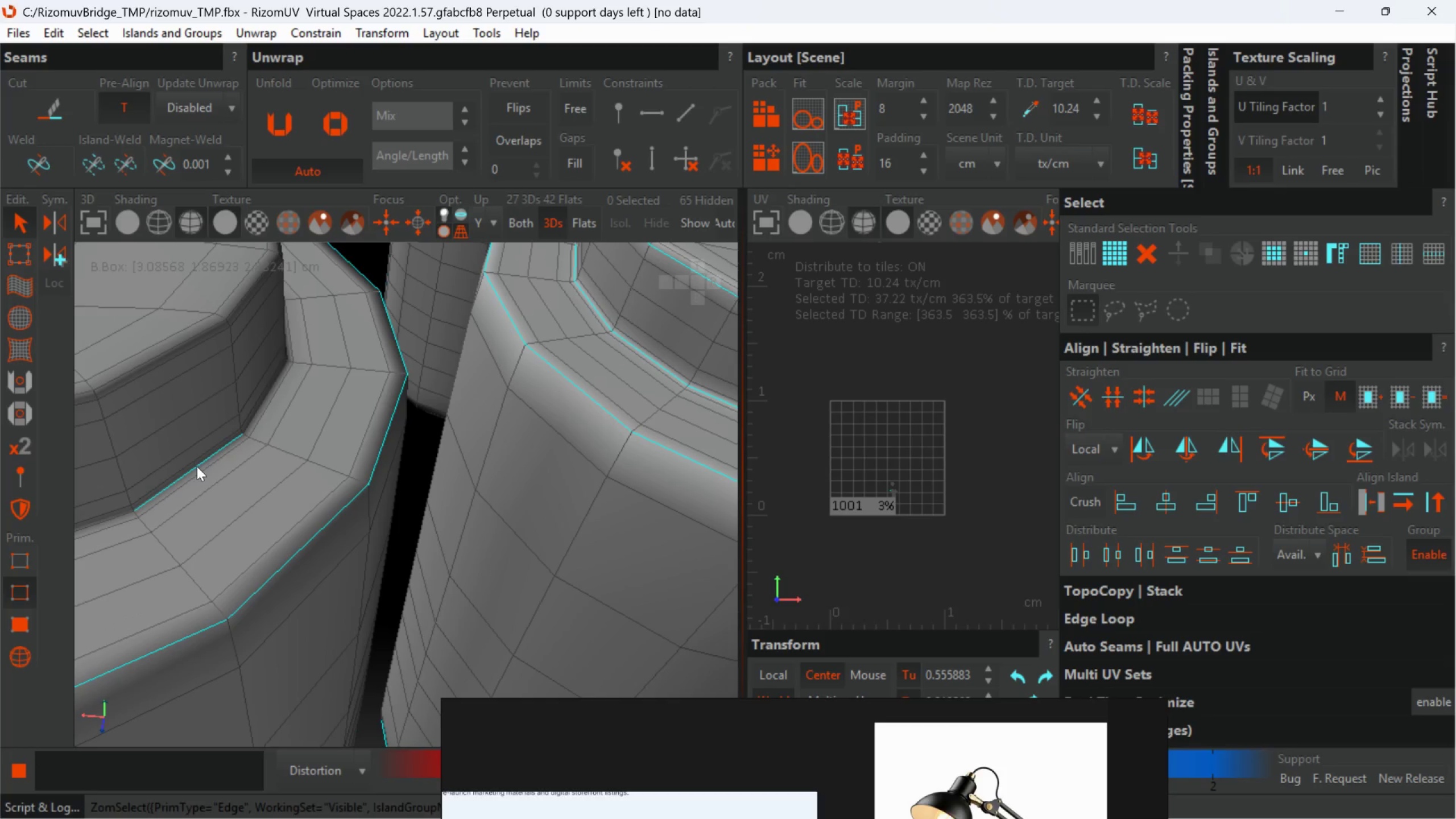 
key(Control+ControlLeft)
 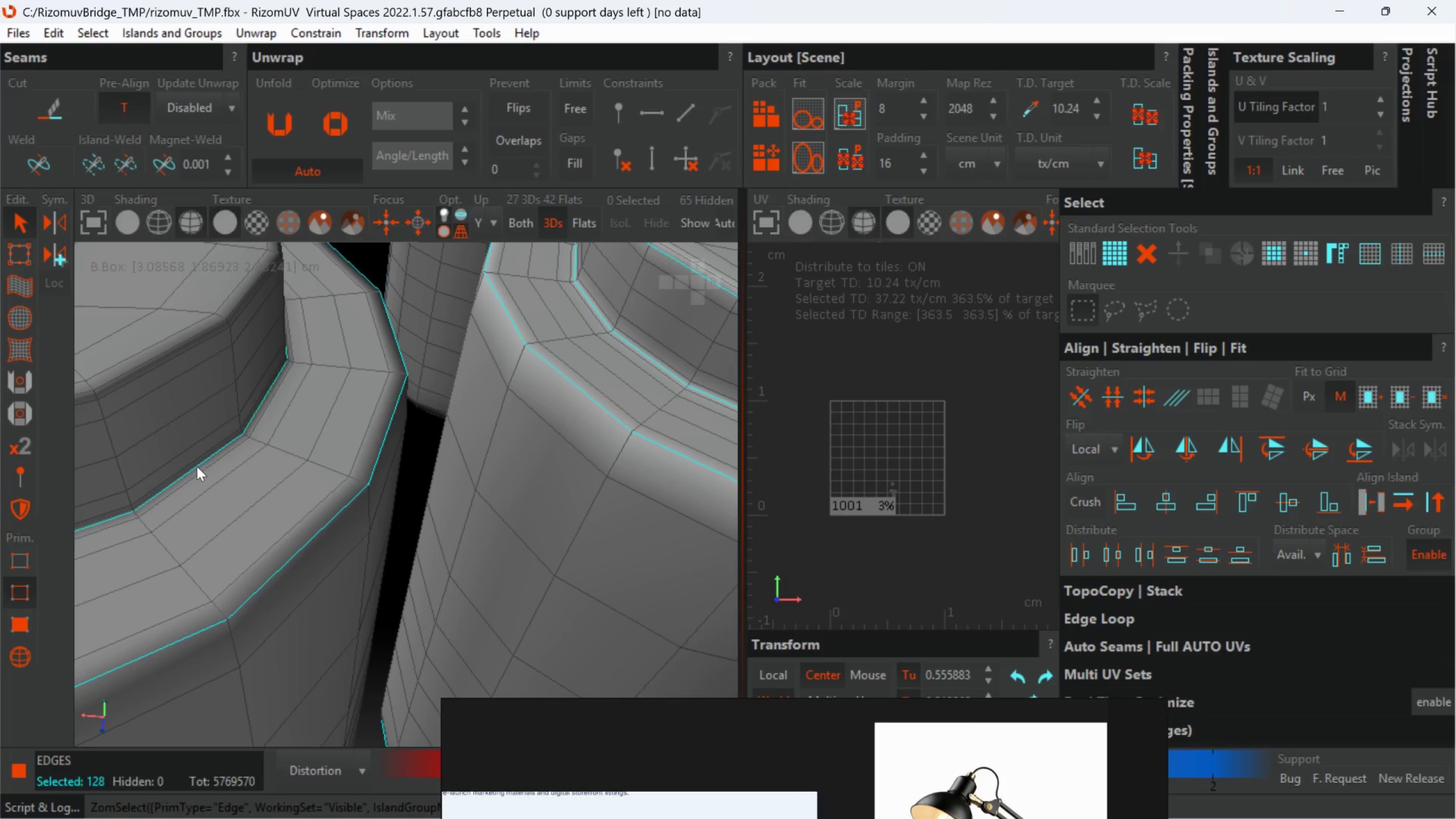 
key(Control+ControlLeft)
 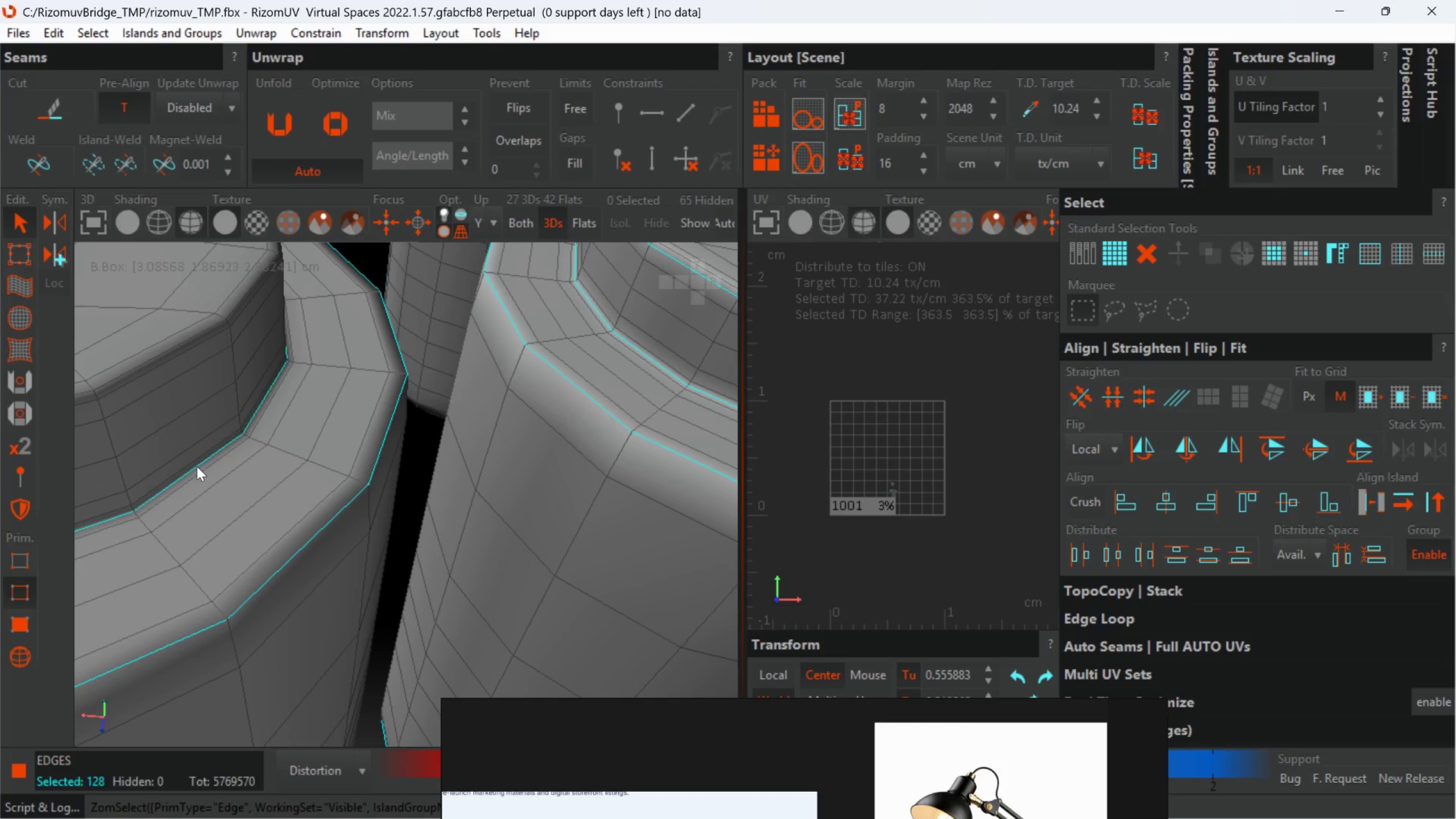 
key(Control+ControlLeft)
 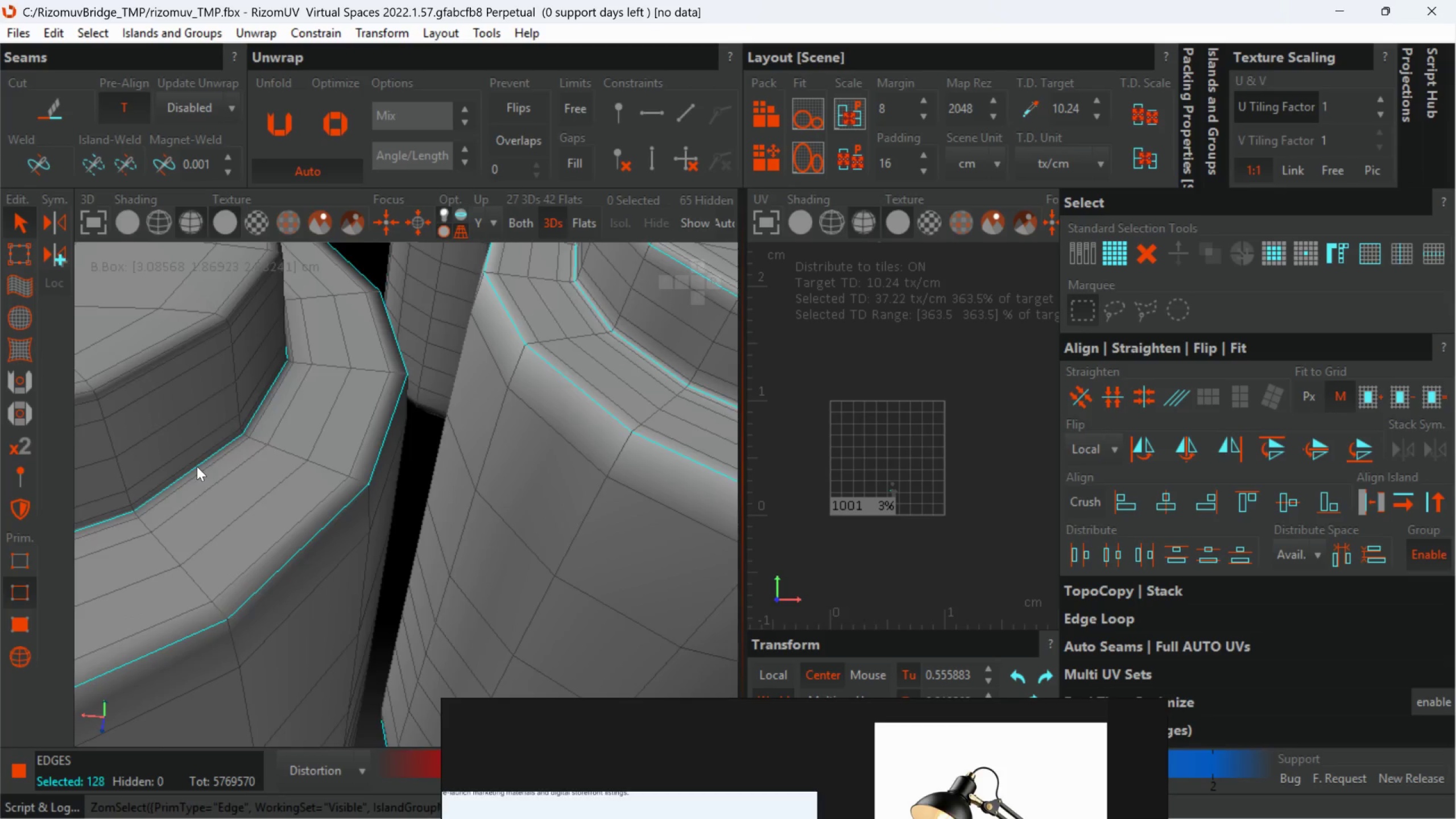 
hold_key(key=ControlLeft, duration=1.19)
 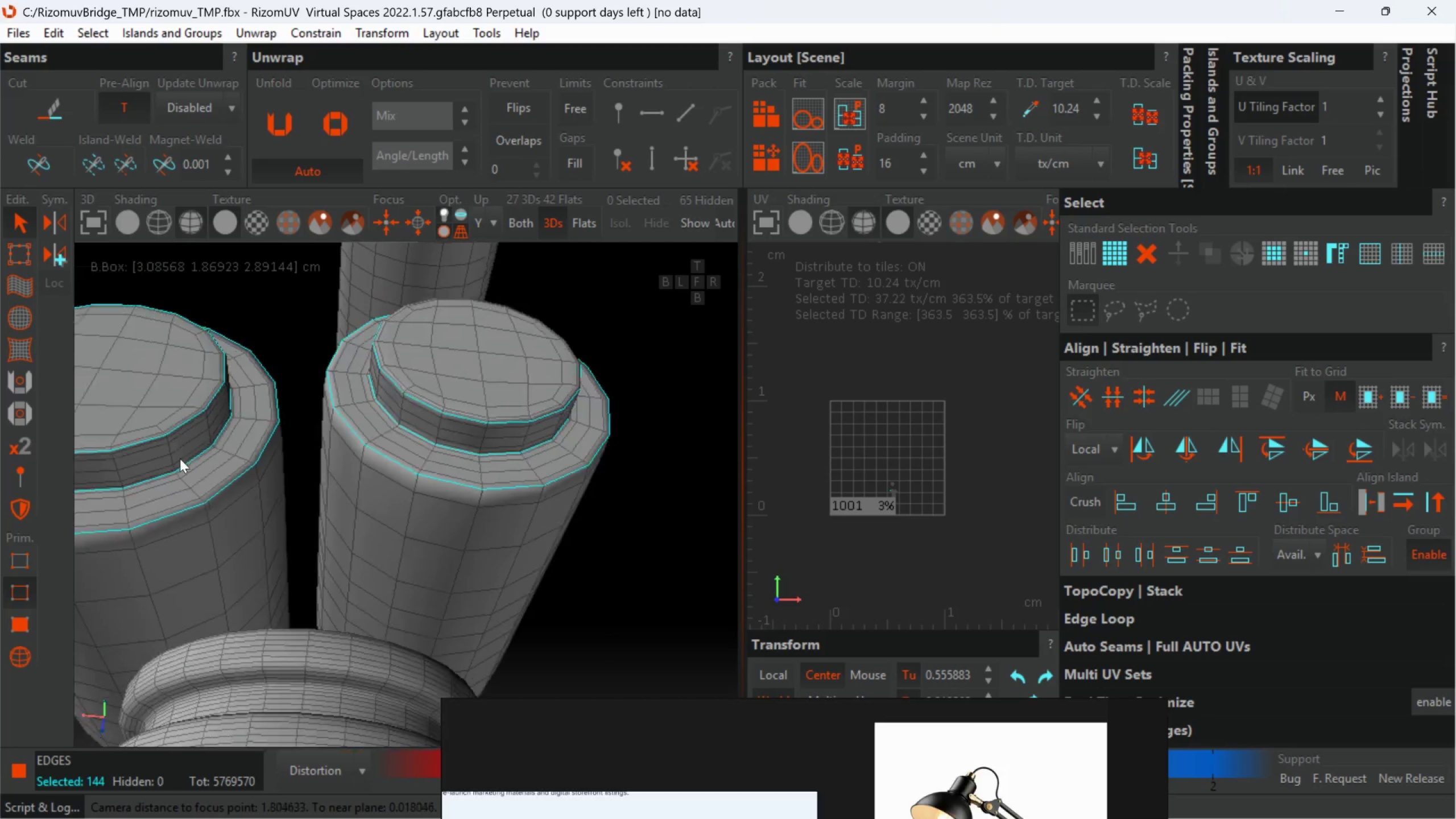 
scroll: coordinate [172, 431], scroll_direction: none, amount: 0.0
 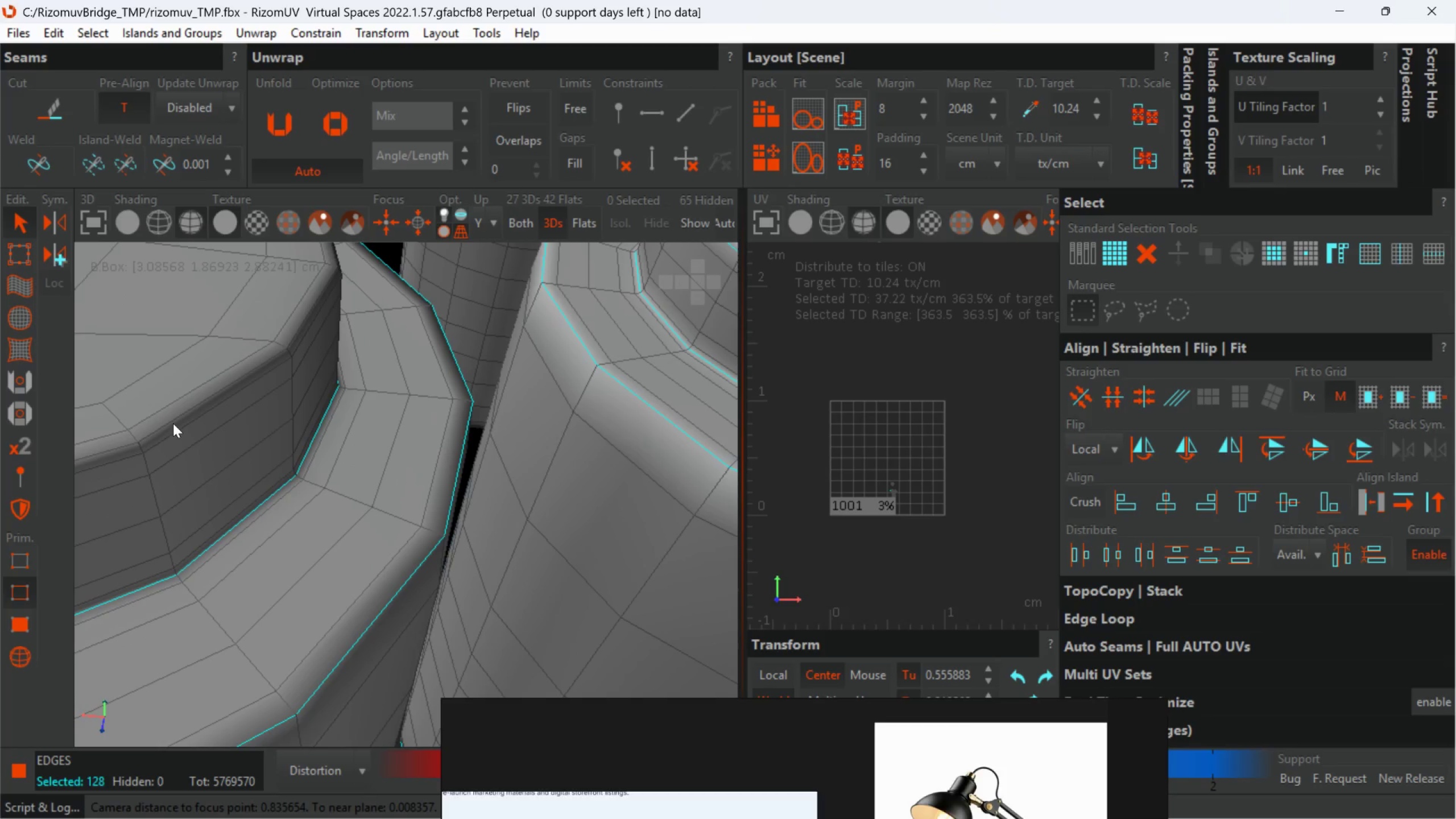 
left_click([173, 423])
 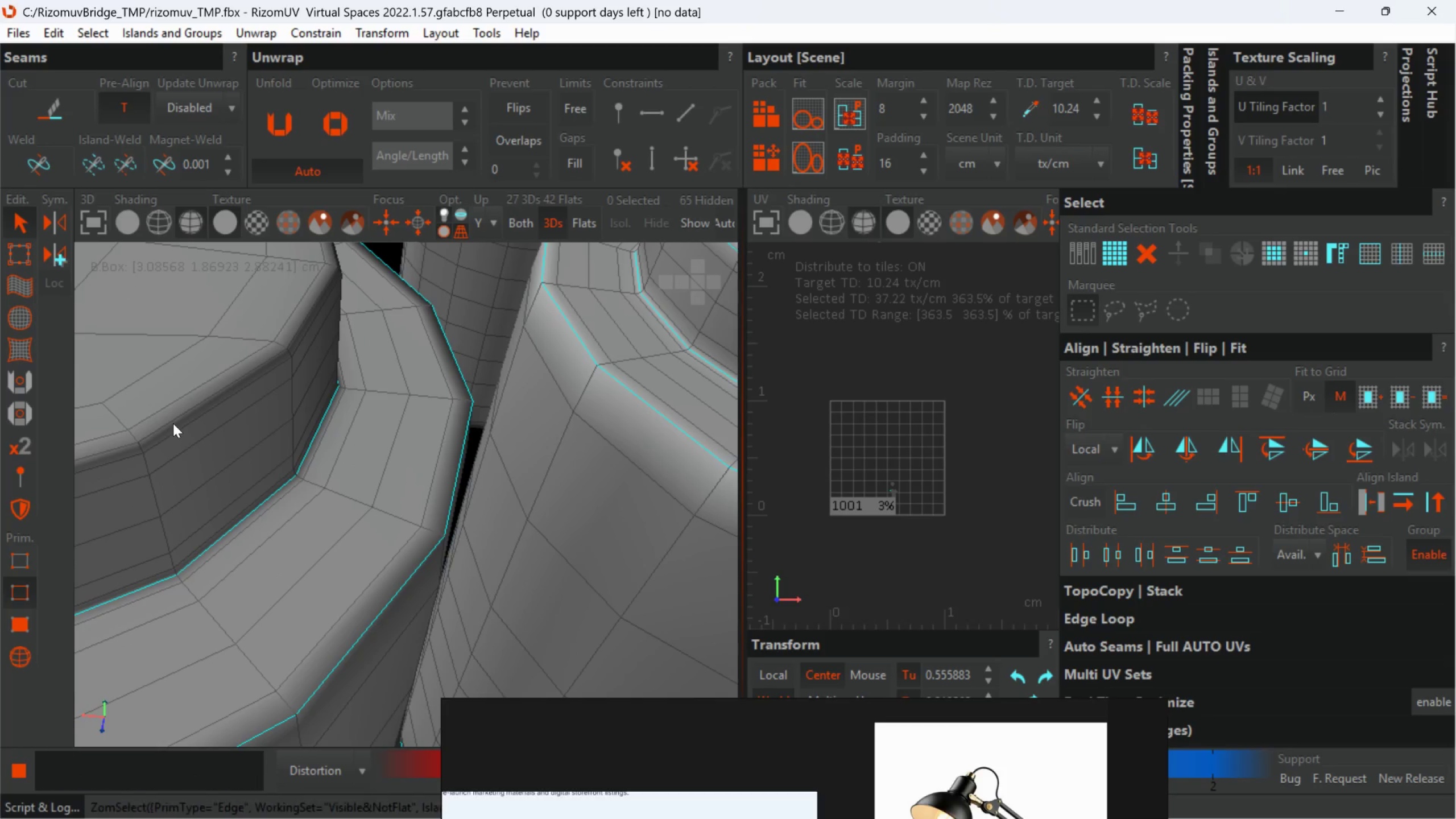 
double_click([173, 423])
 